 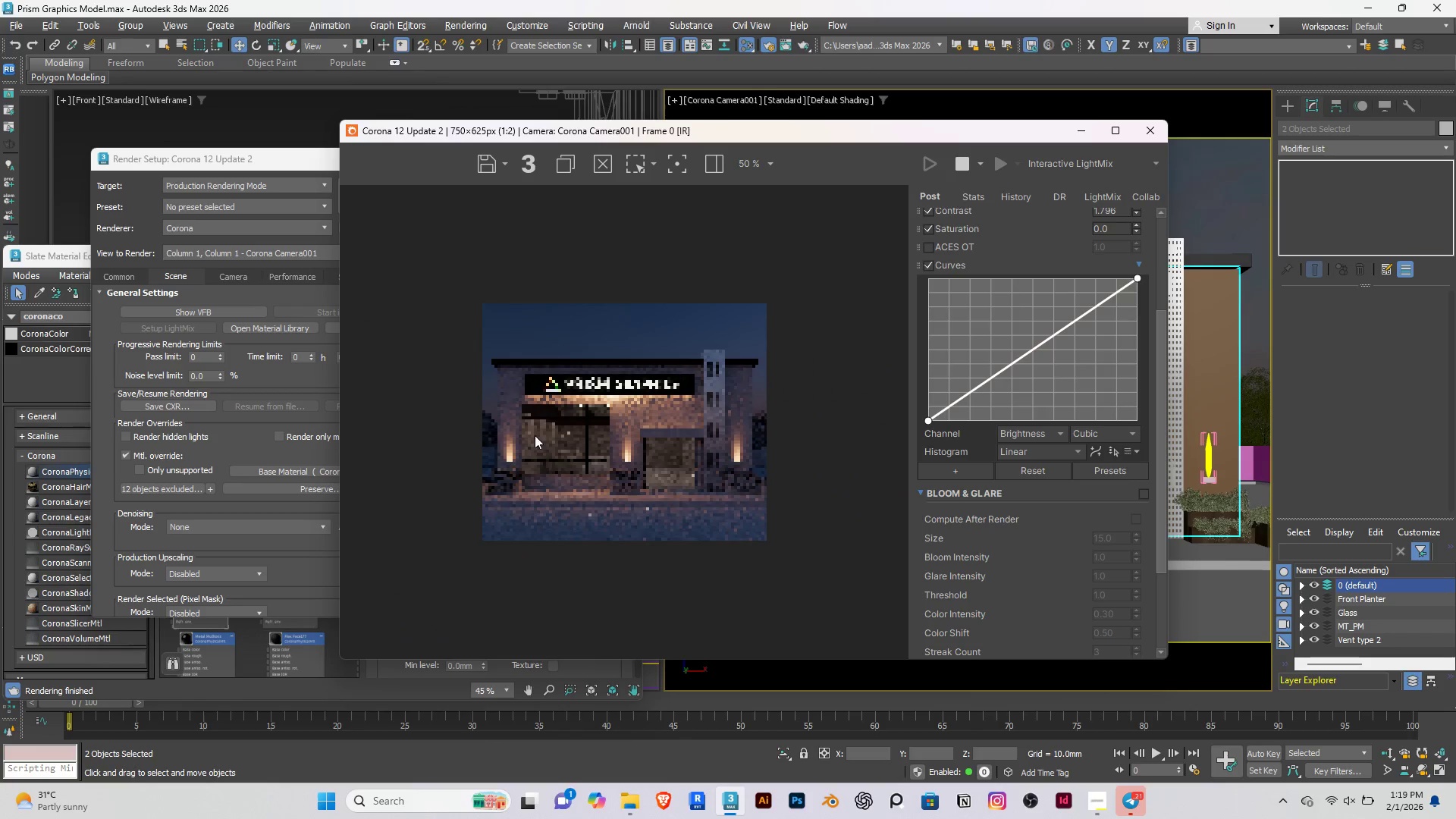 
scroll: coordinate [521, 426], scroll_direction: up, amount: 1.0
 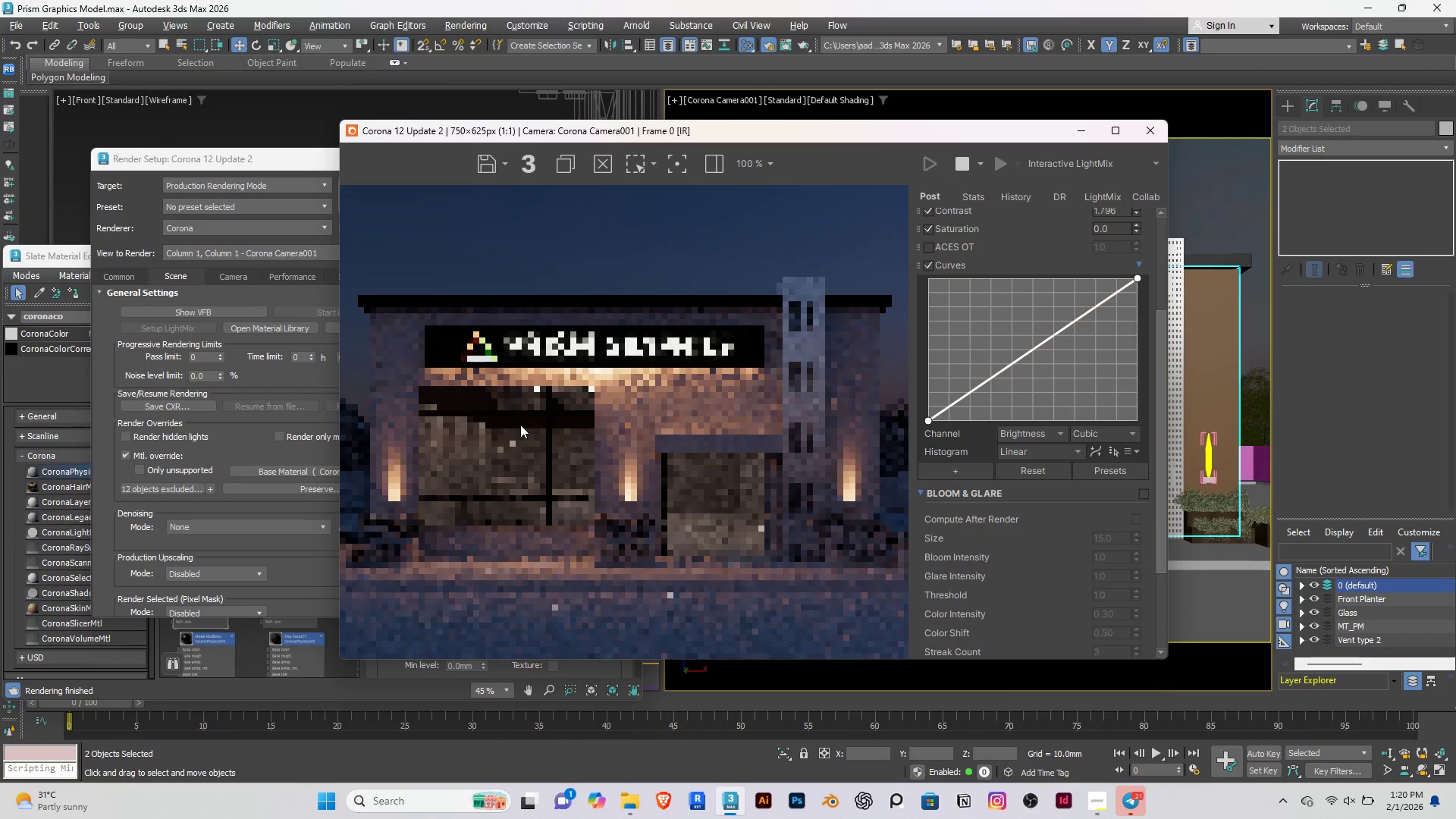 
wait(12.84)
 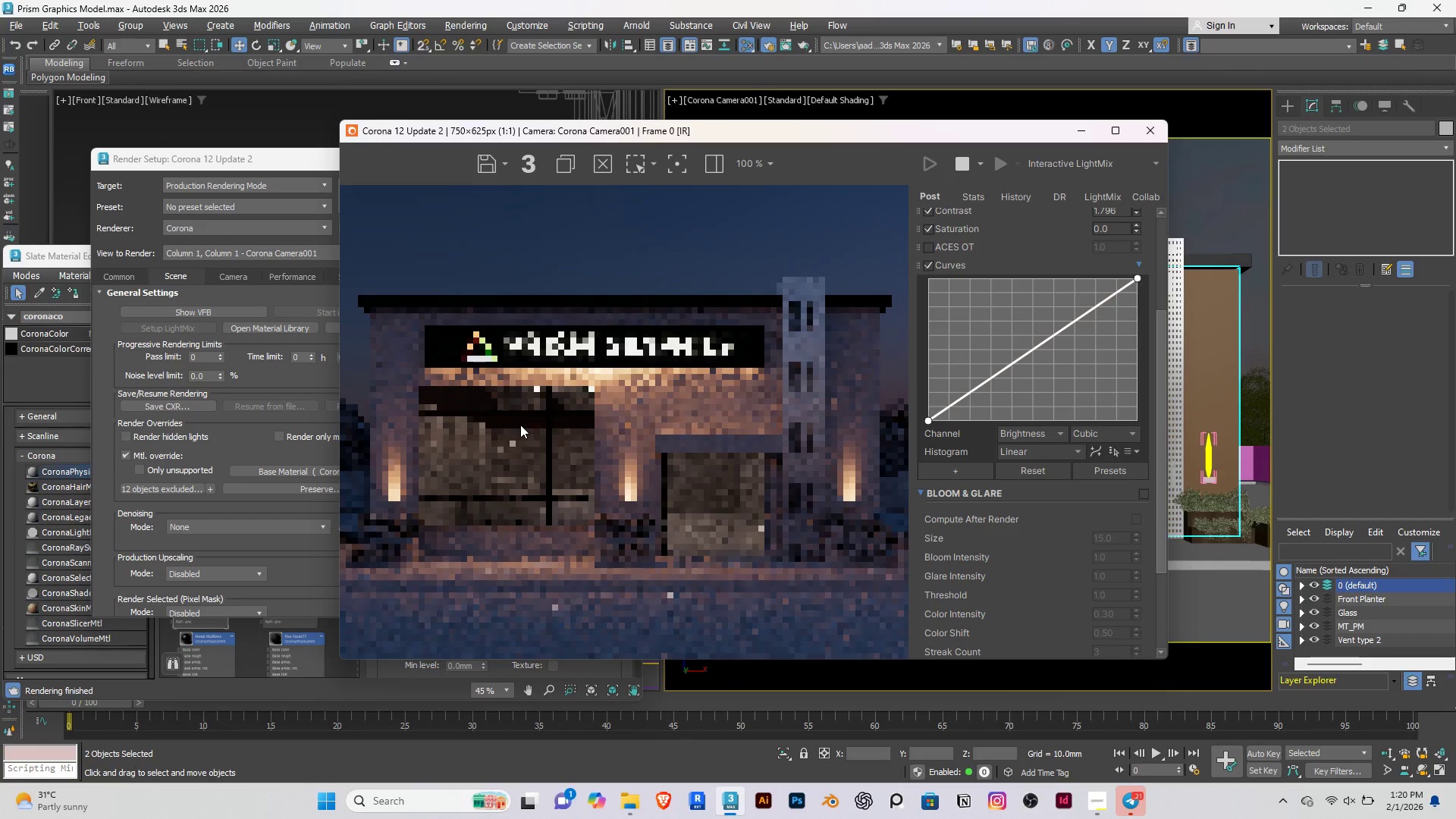 
left_click_drag(start_coordinate=[732, 133], to_coordinate=[968, 191])
 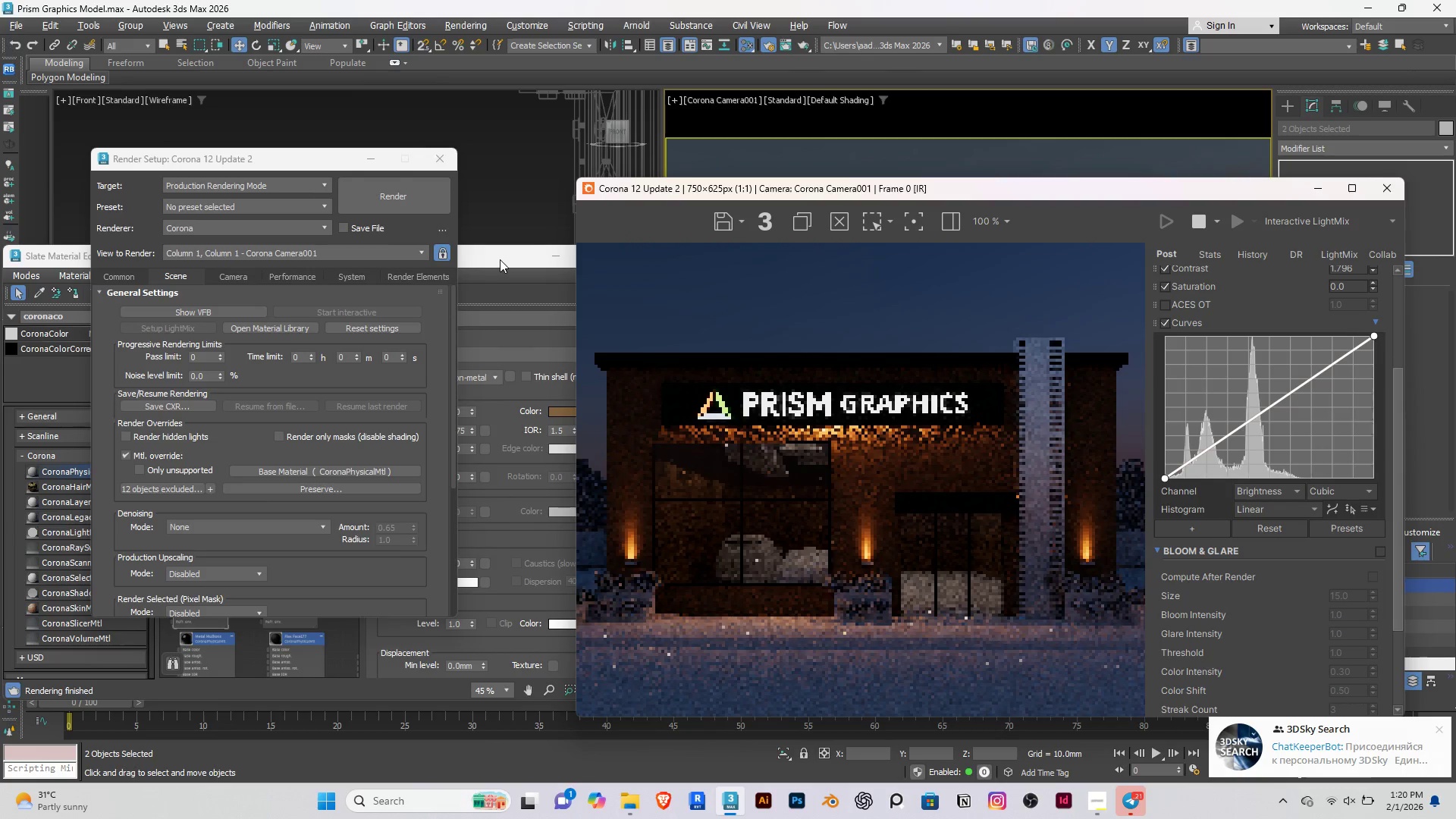 
left_click_drag(start_coordinate=[500, 259], to_coordinate=[556, 214])
 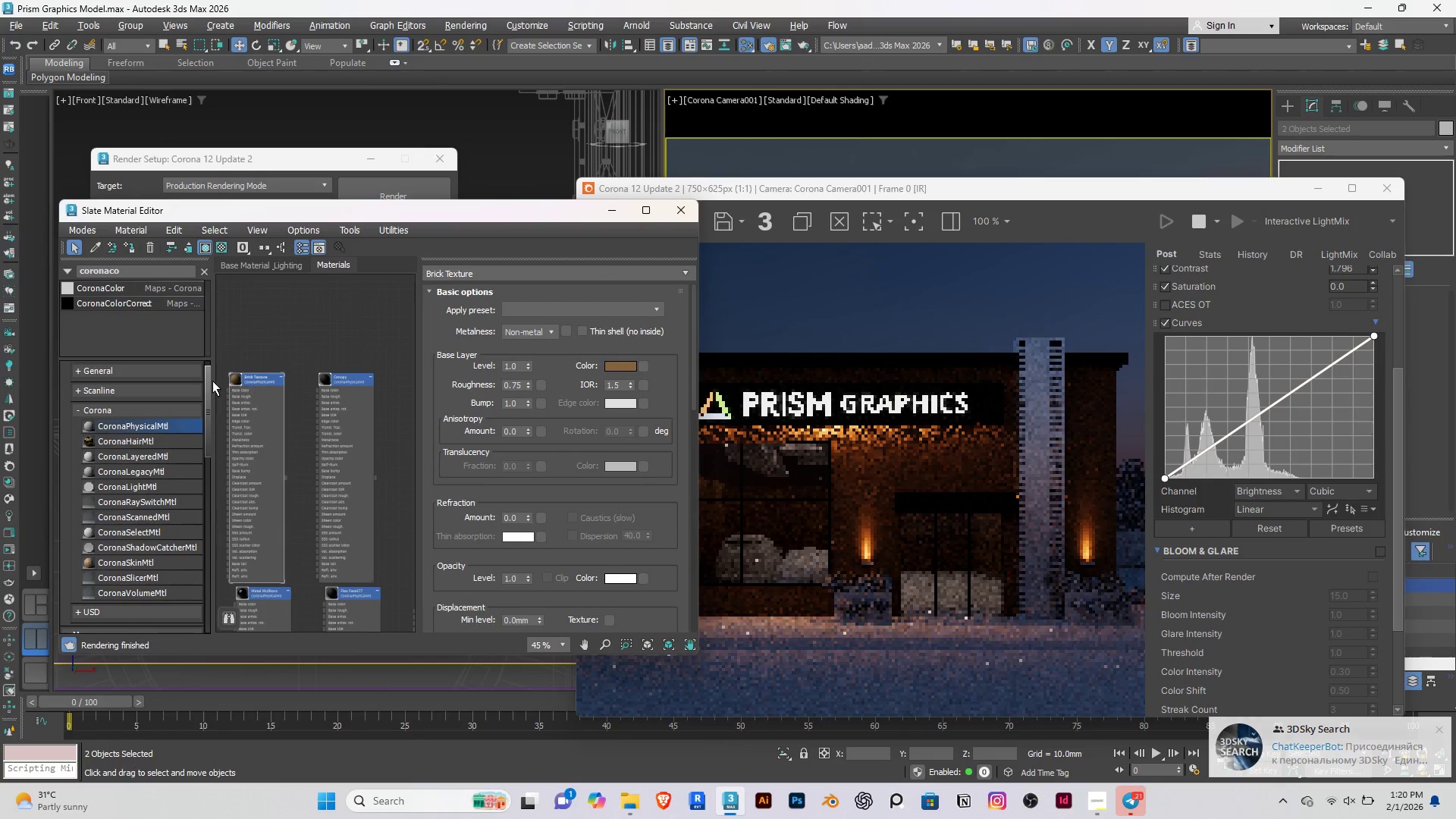 
scroll: coordinate [212, 381], scroll_direction: up, amount: 1.0
 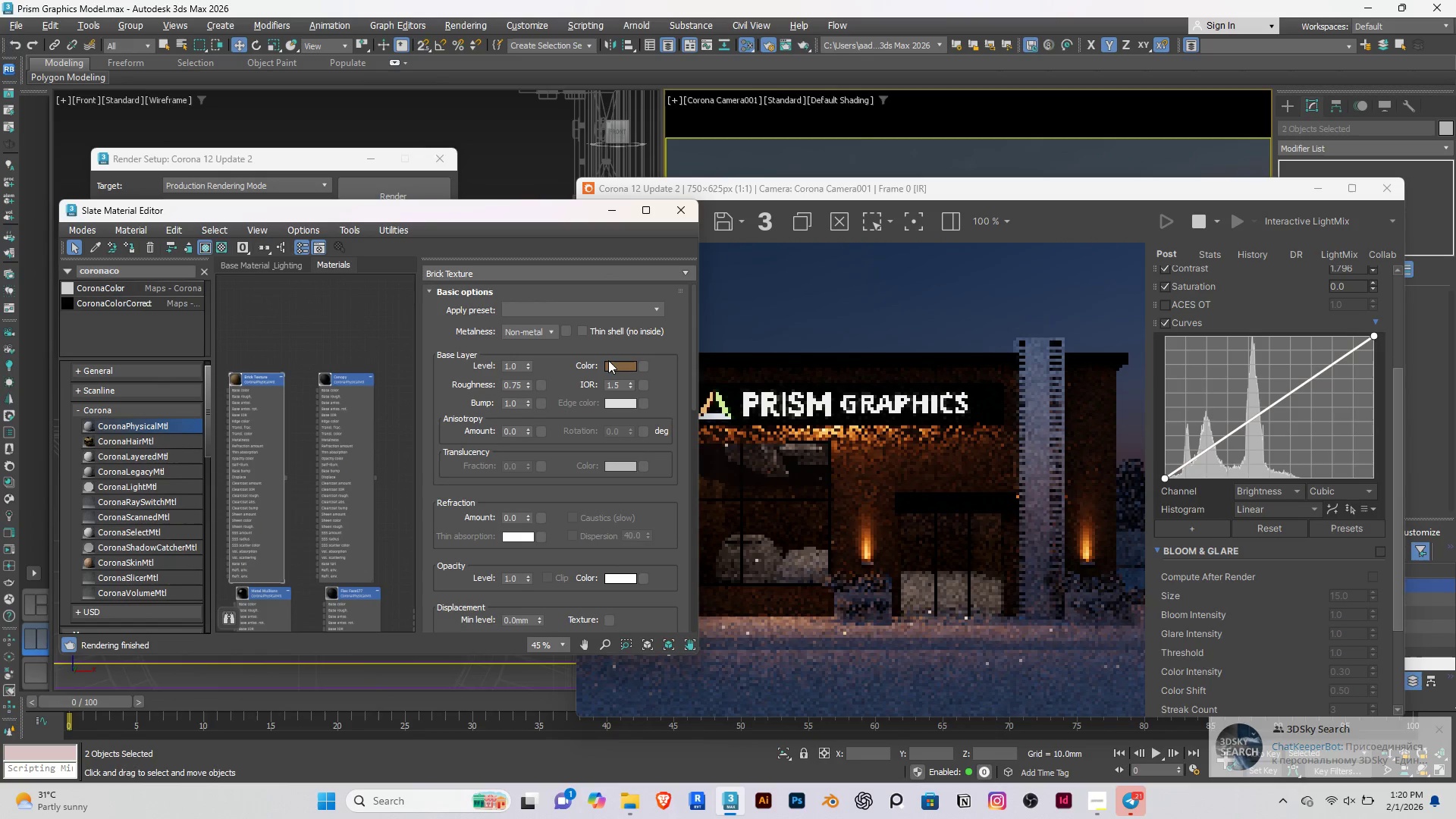 
left_click([619, 362])
 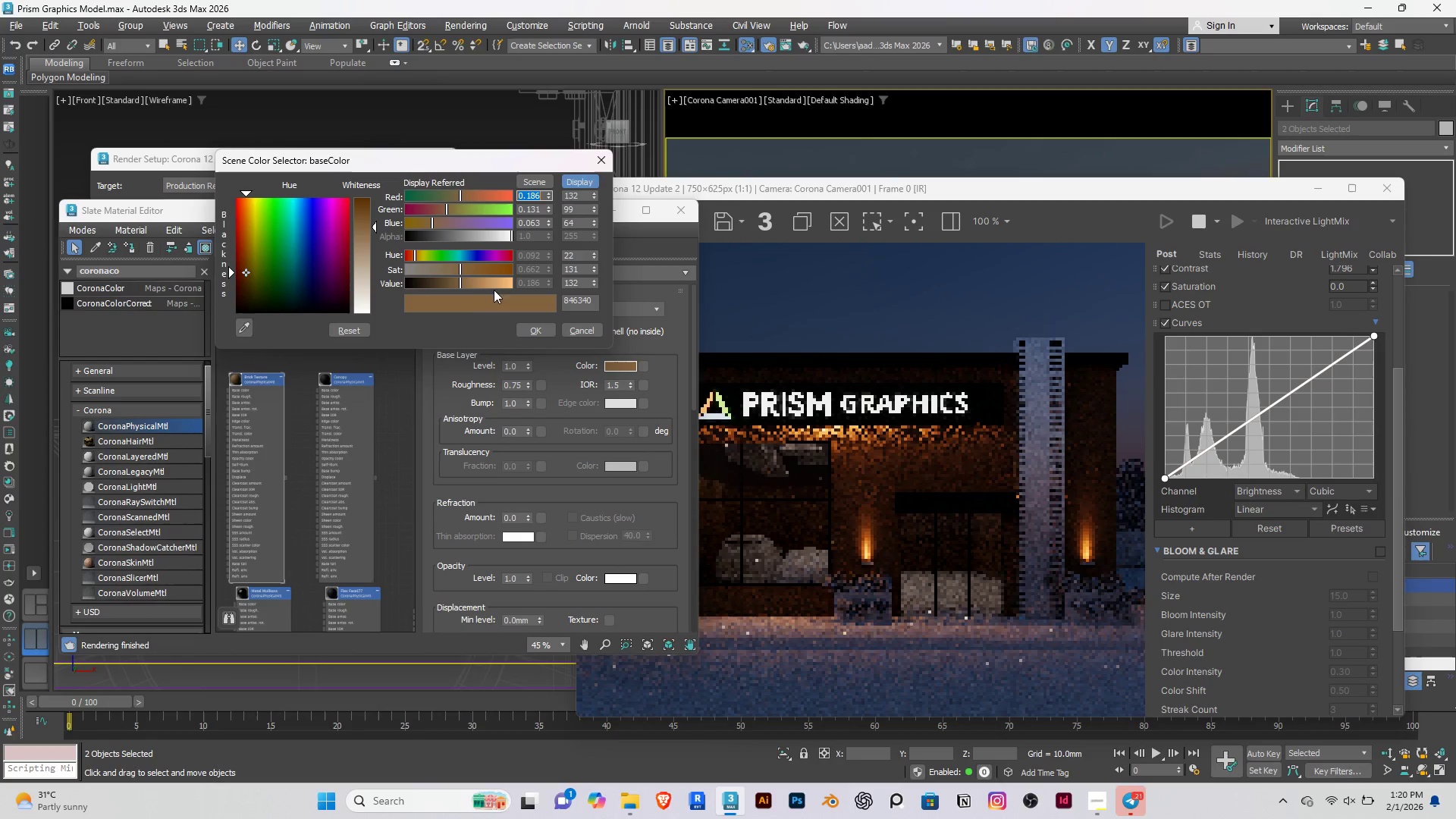 
left_click([482, 286])
 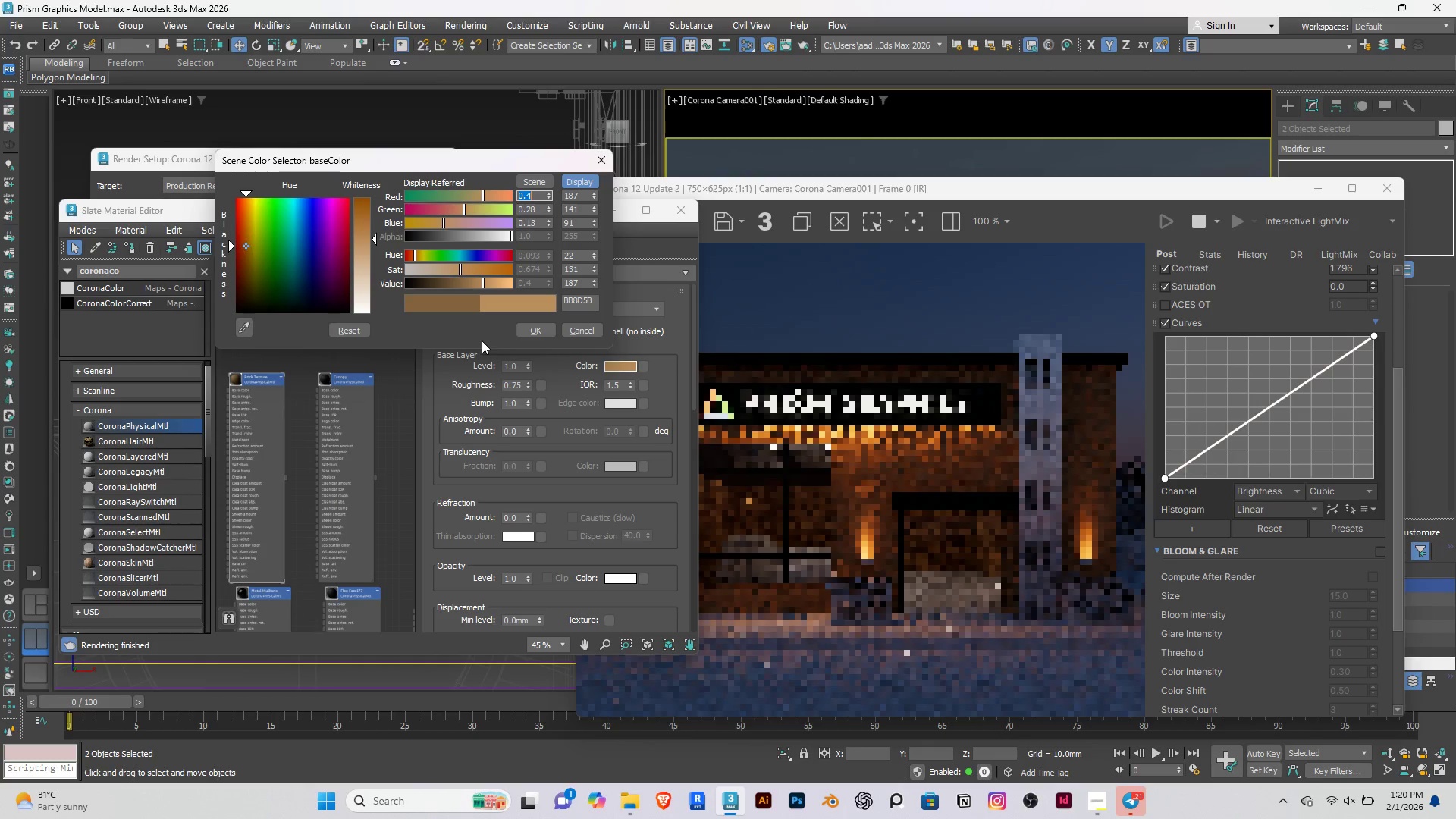 
wait(11.97)
 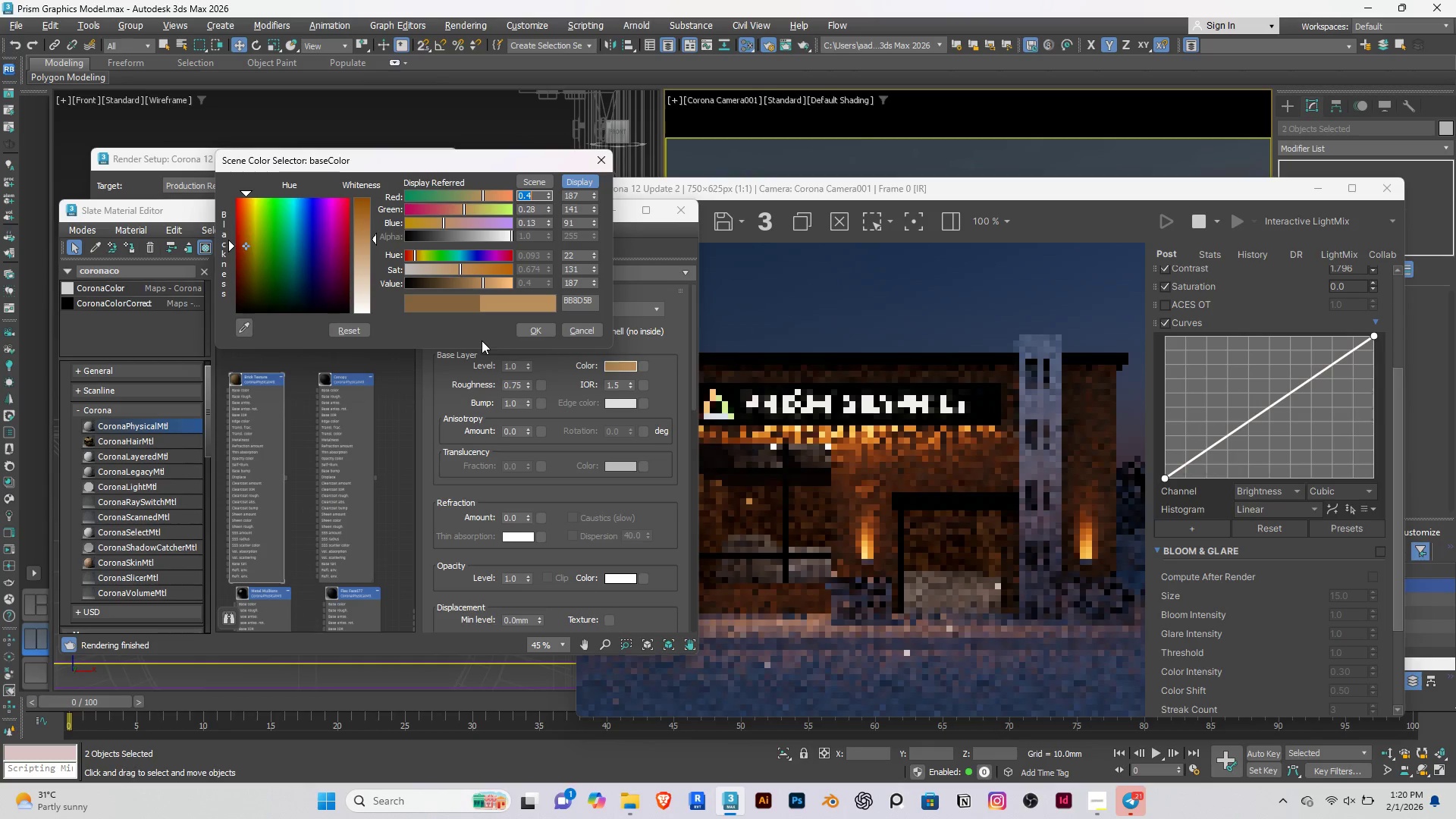 
left_click([450, 271])
 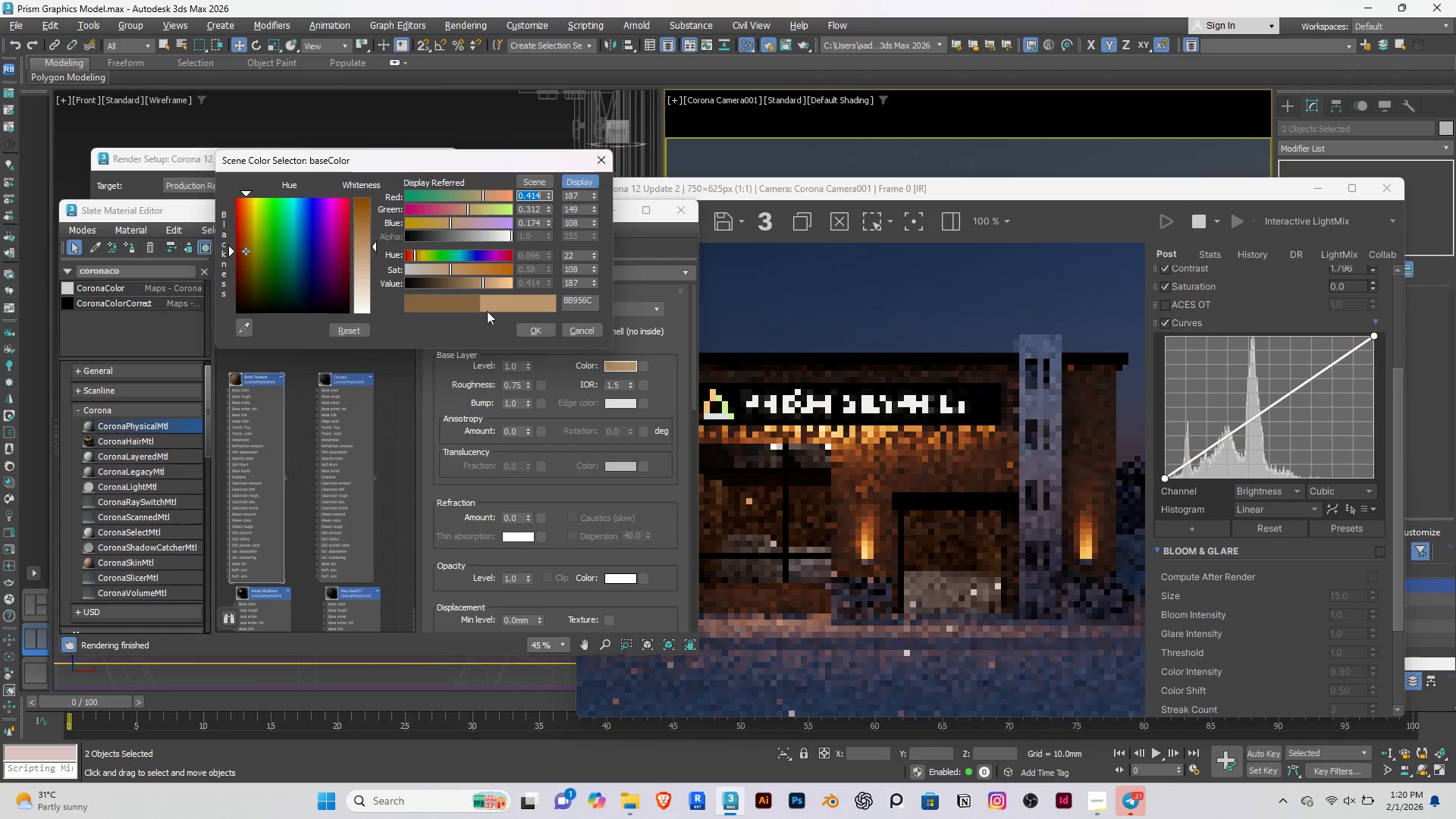 
wait(17.17)
 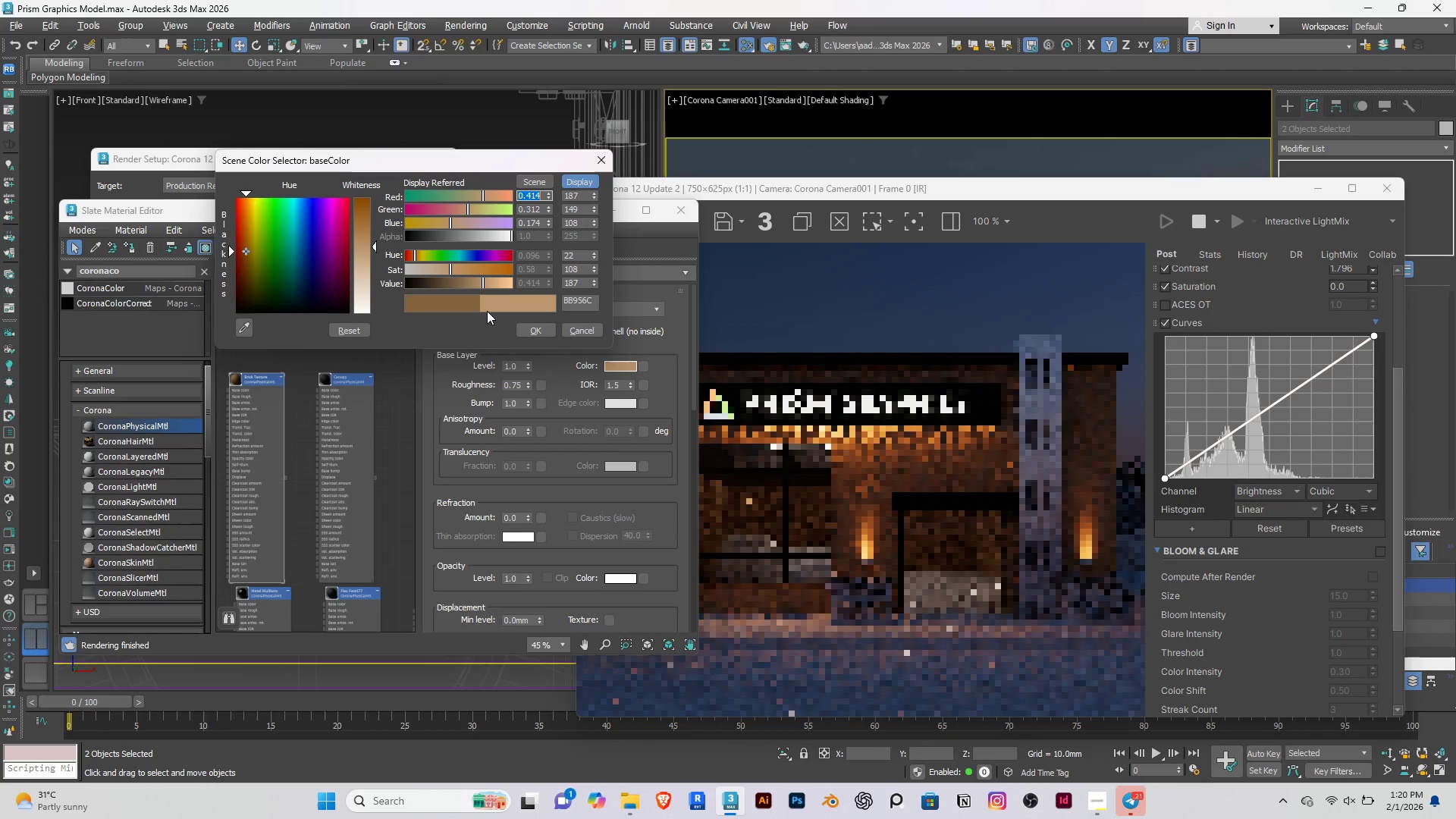 
double_click([582, 255])
 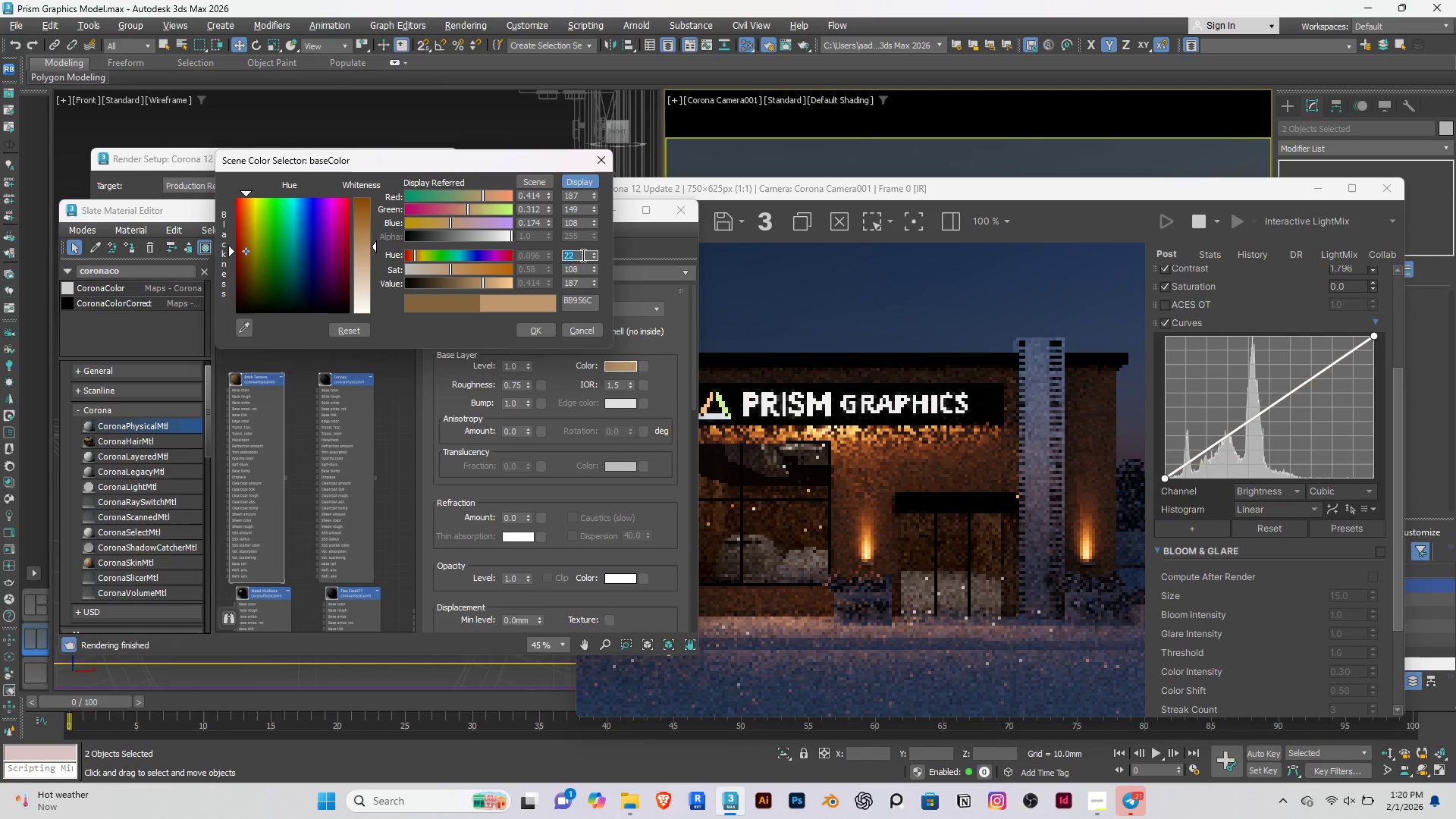 
type(25)
 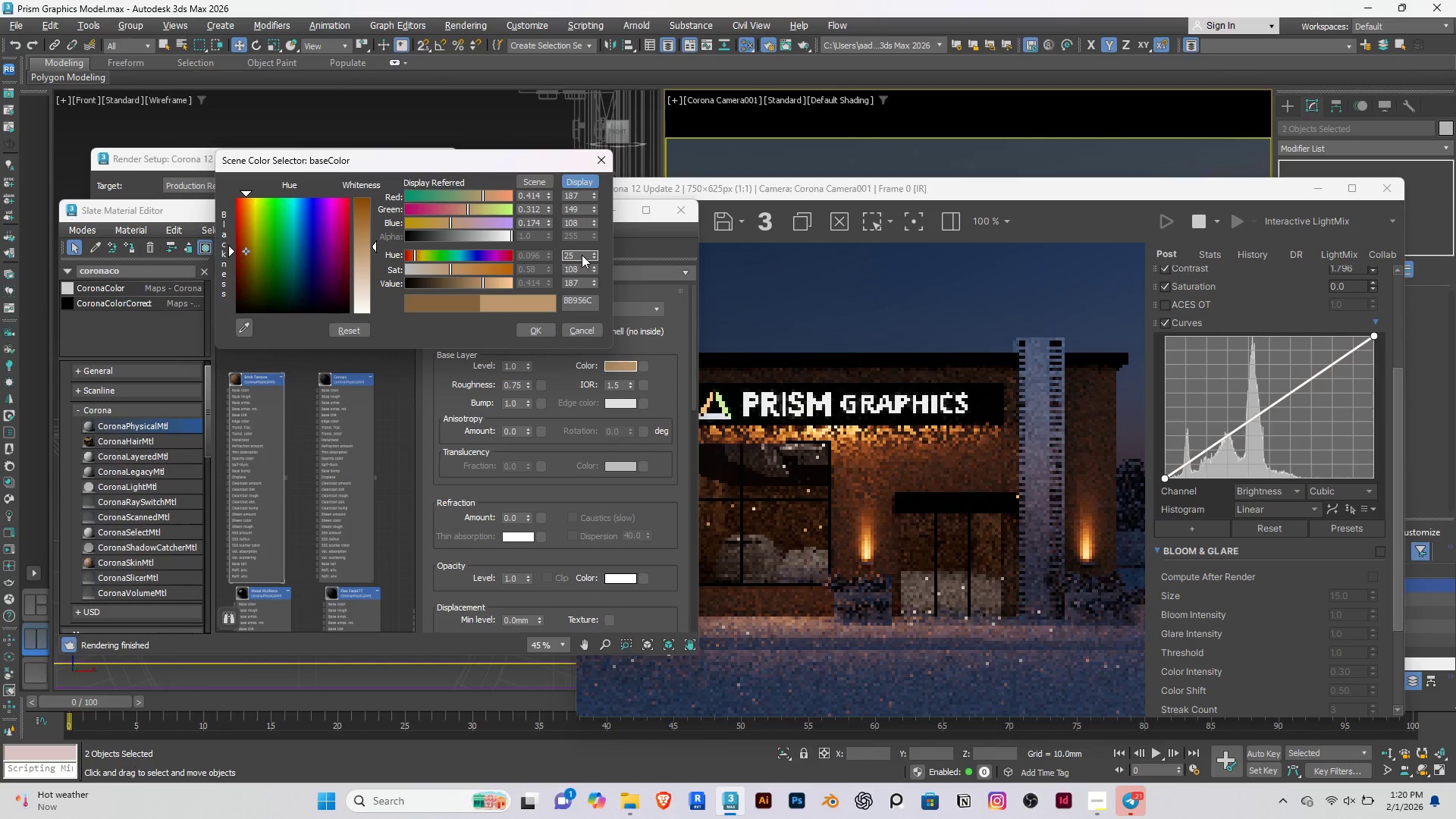 
key(Enter)
 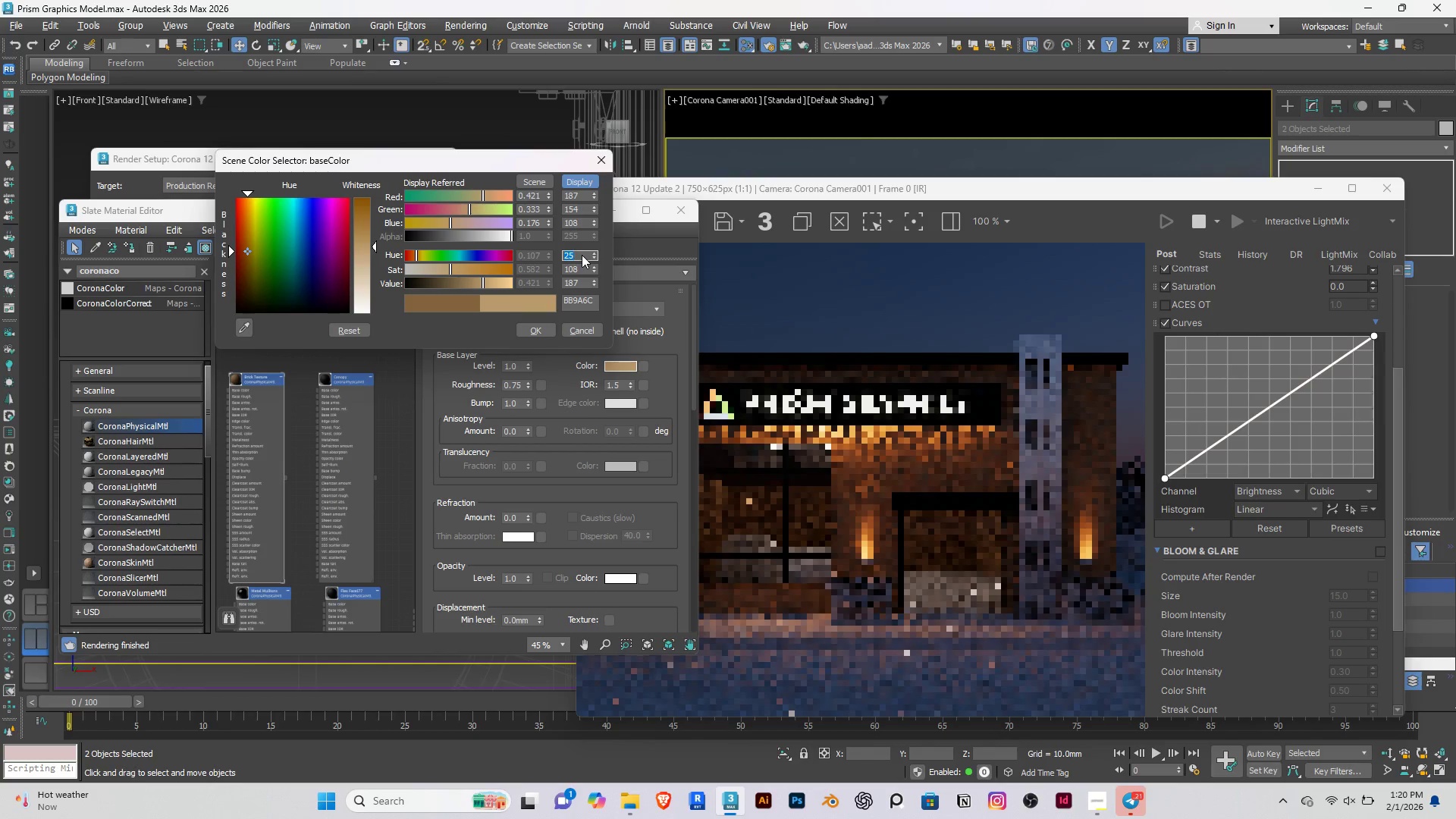 
wait(5.78)
 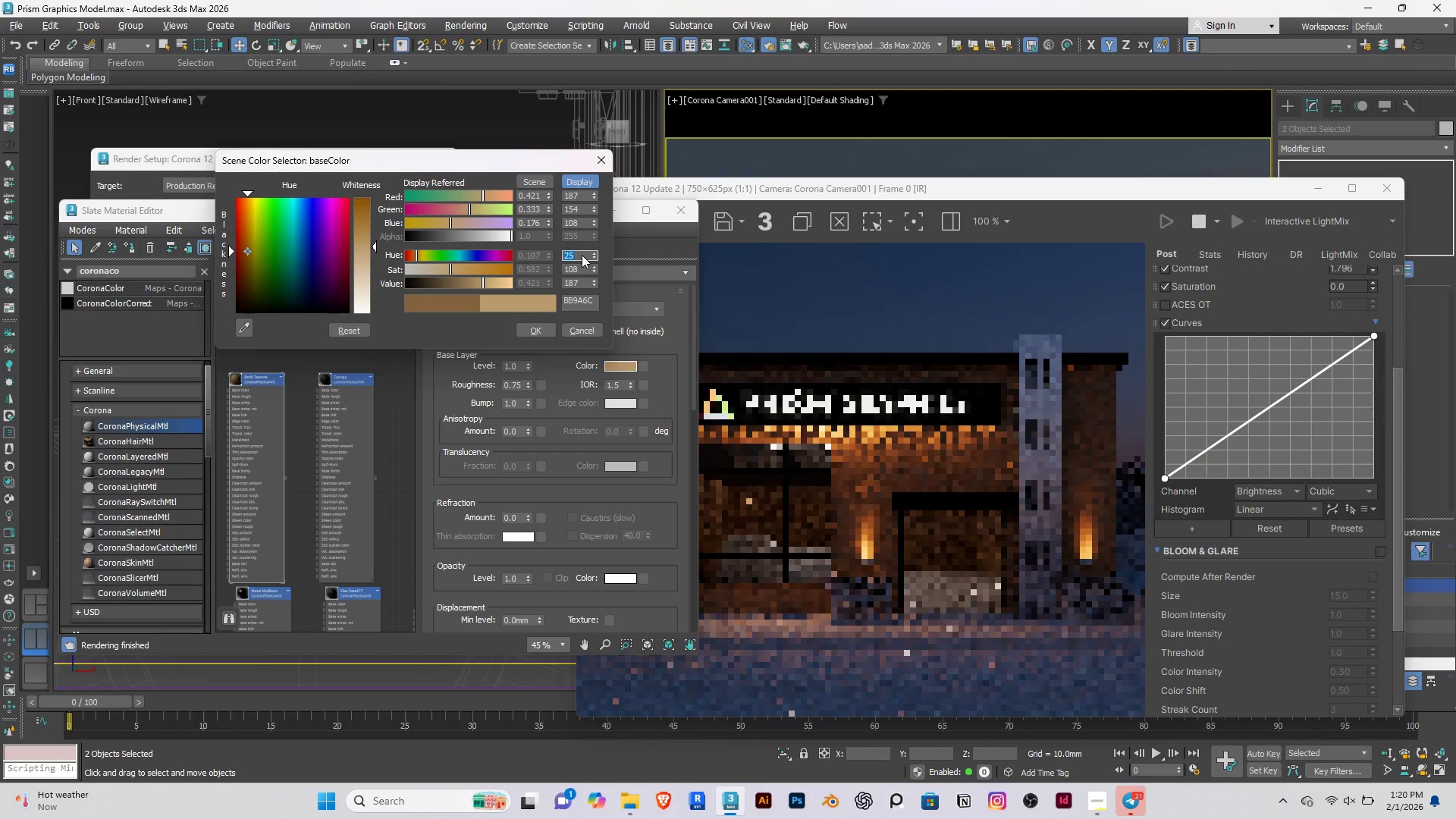 
left_click([439, 273])
 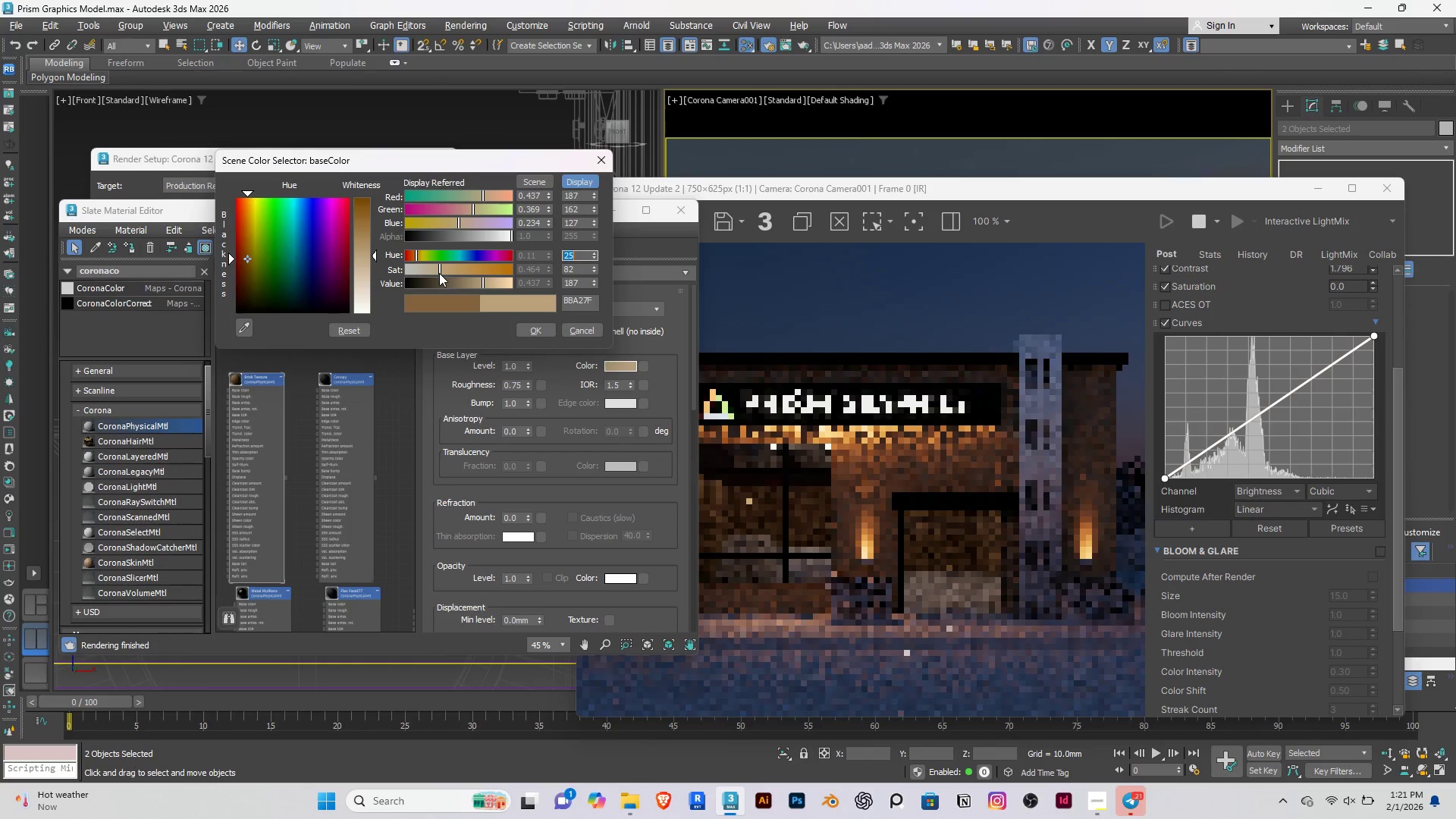 
wait(13.22)
 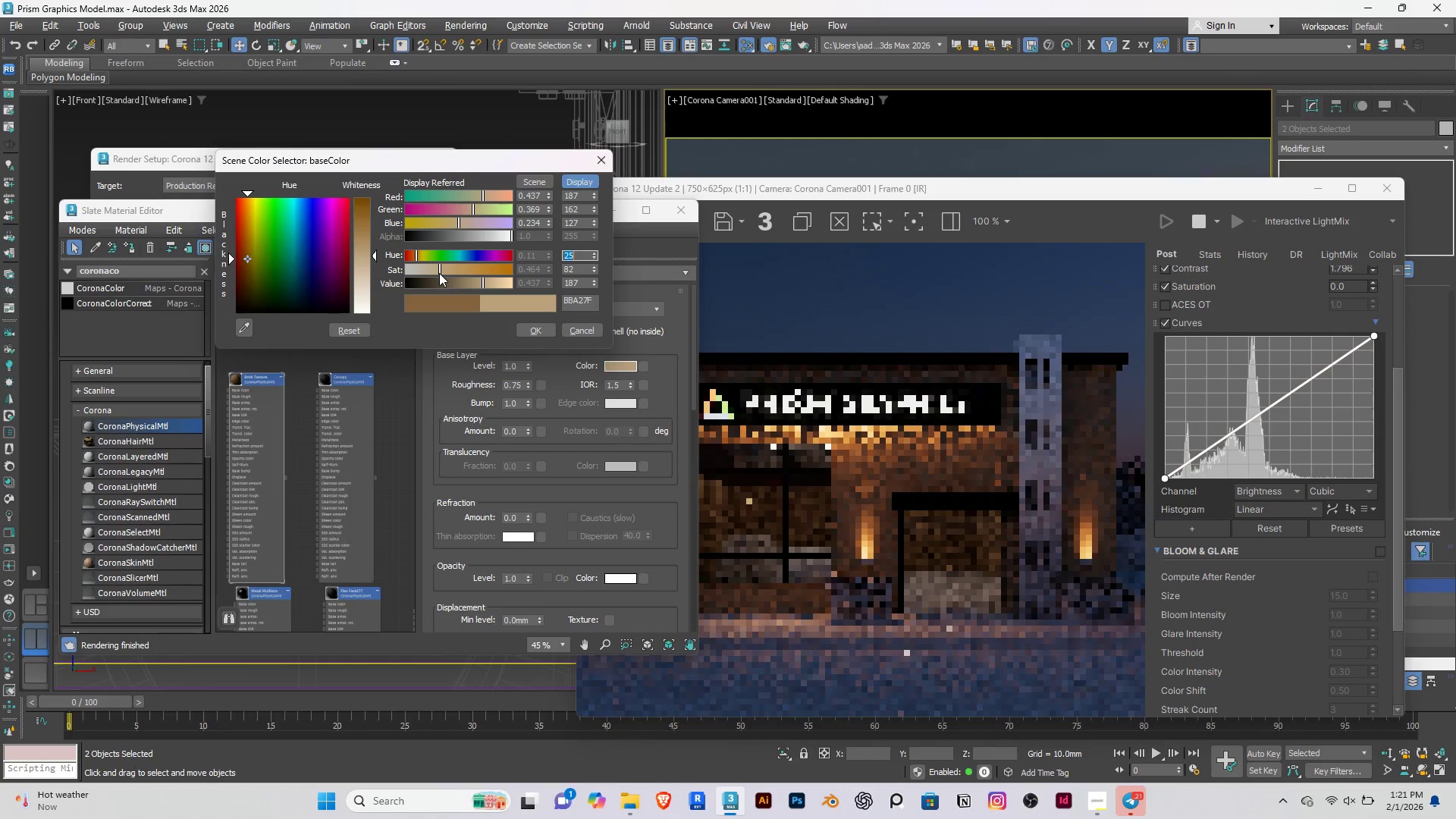 
left_click_drag(start_coordinate=[849, 188], to_coordinate=[752, 132])
 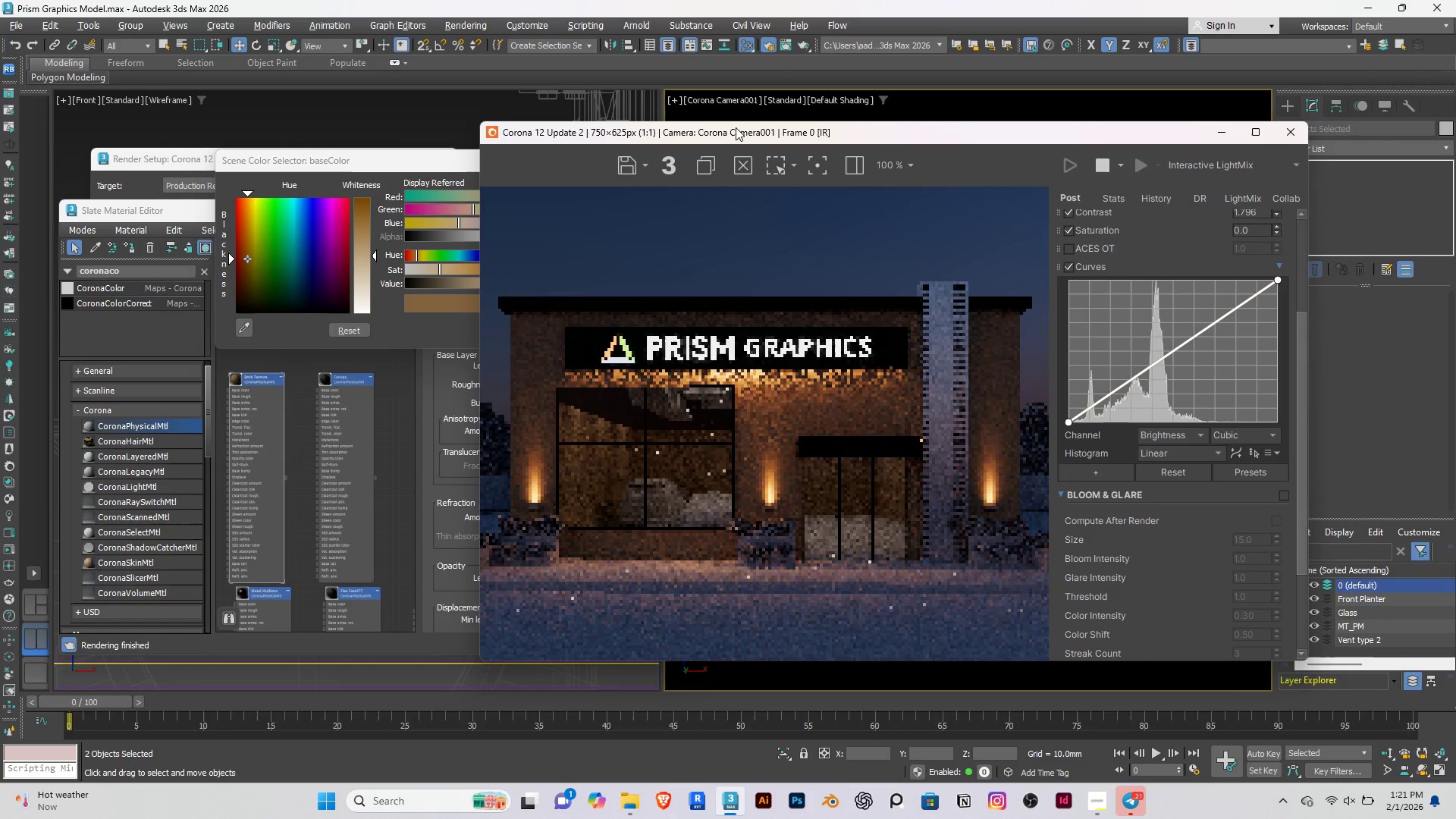 
left_click_drag(start_coordinate=[736, 127], to_coordinate=[843, 128])
 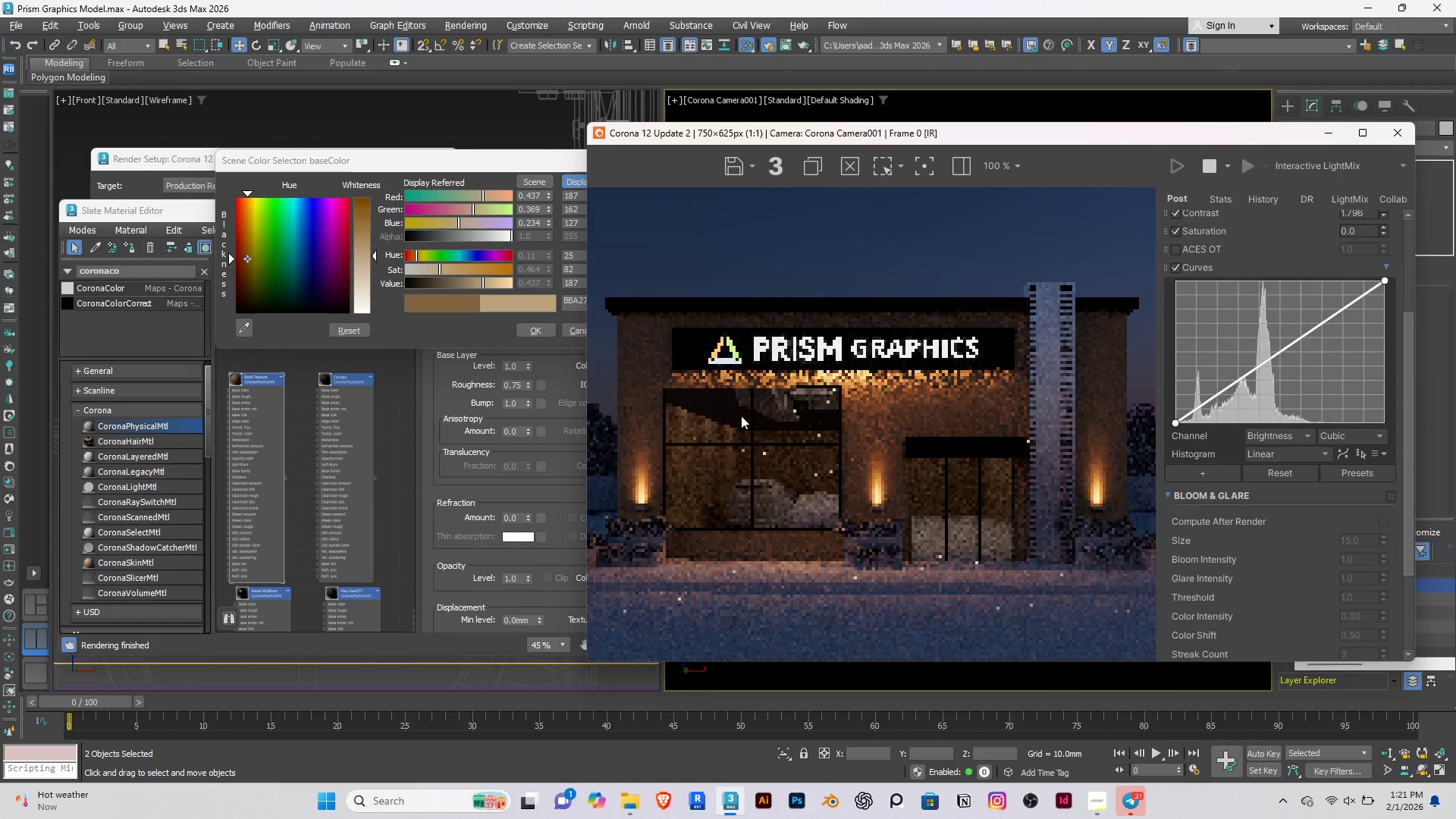 
scroll: coordinate [741, 416], scroll_direction: up, amount: 1.0
 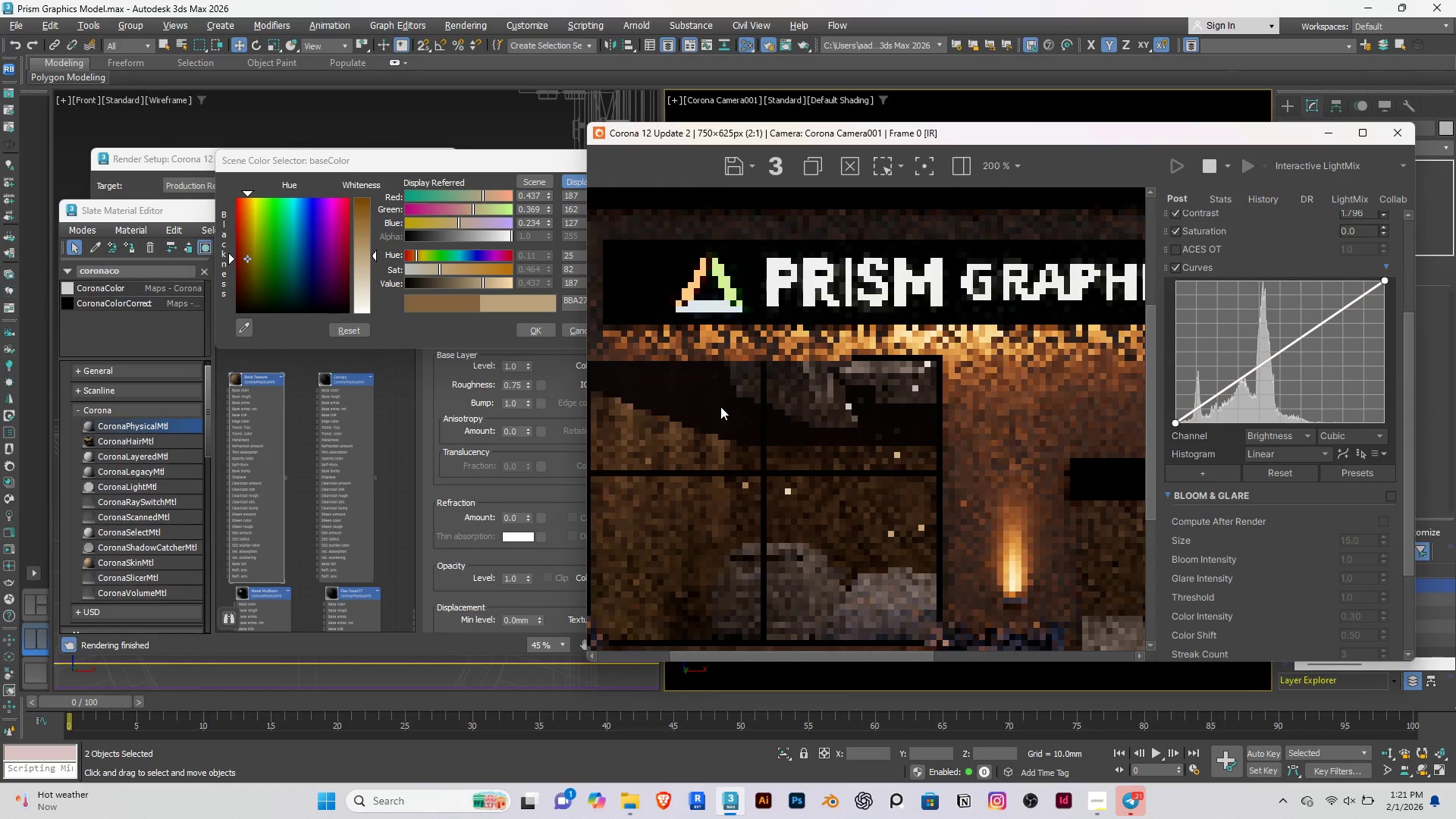 
scroll: coordinate [720, 406], scroll_direction: down, amount: 1.0
 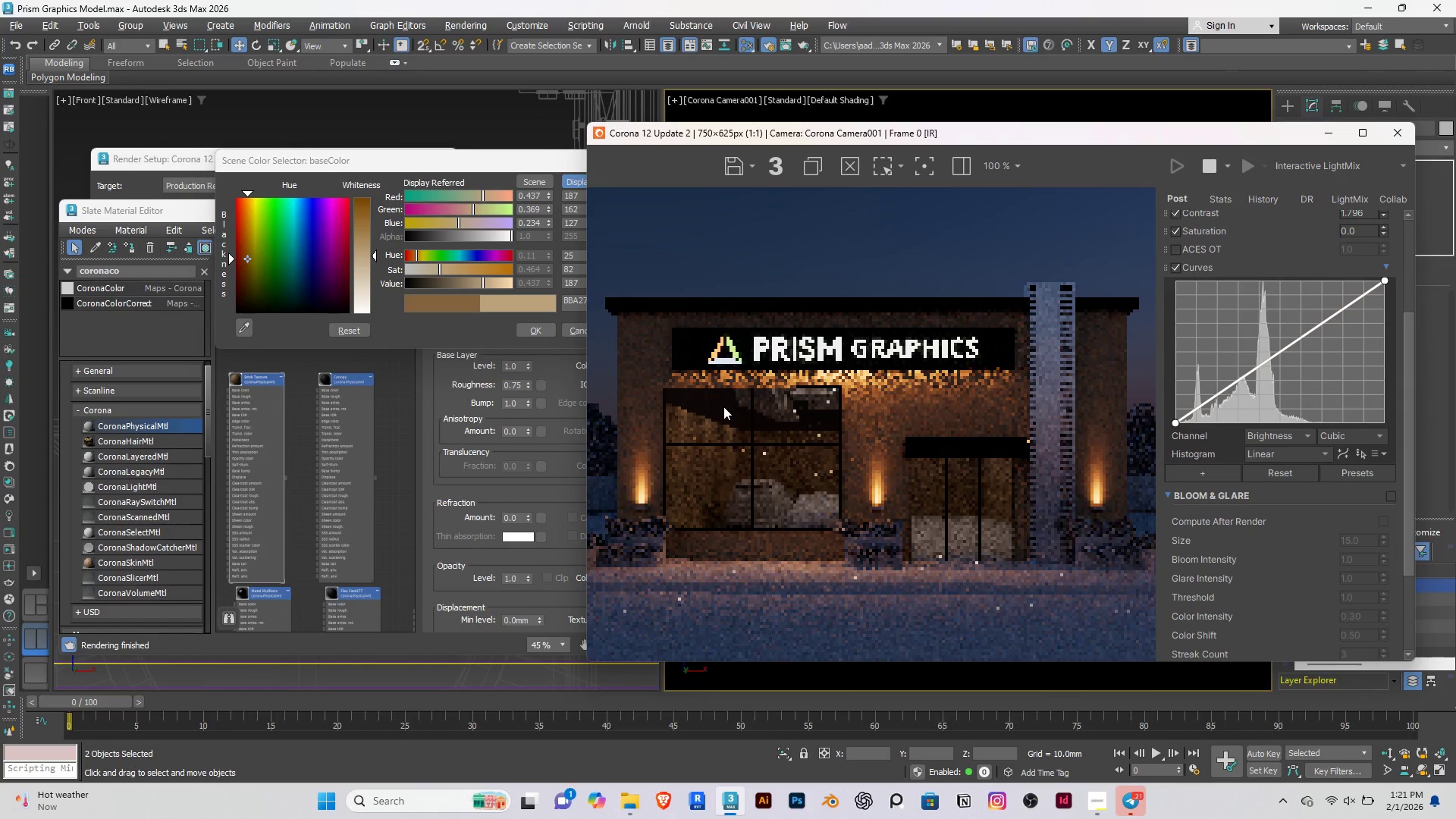 
scroll: coordinate [776, 446], scroll_direction: up, amount: 1.0
 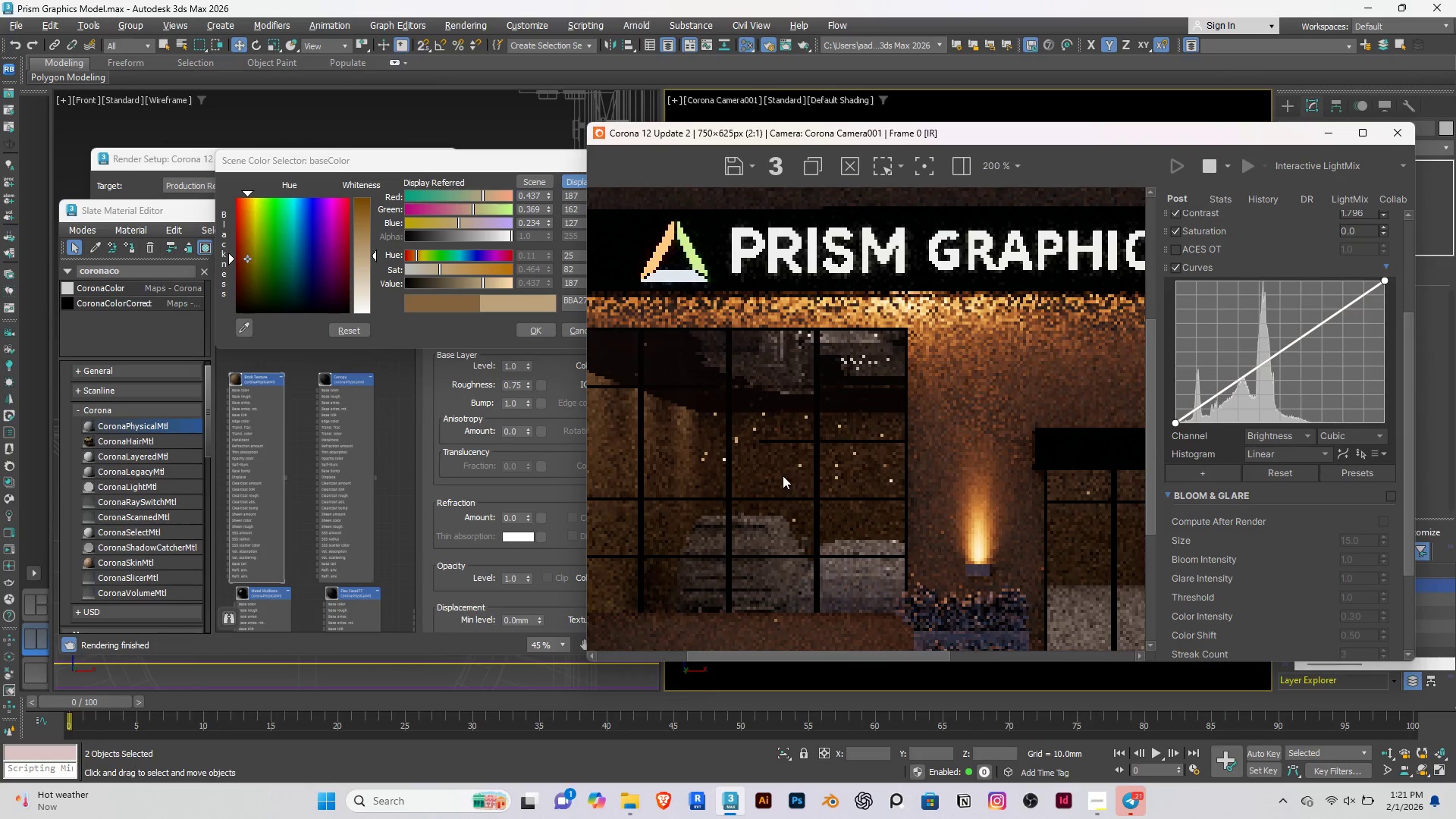 
scroll: coordinate [766, 466], scroll_direction: down, amount: 2.0
 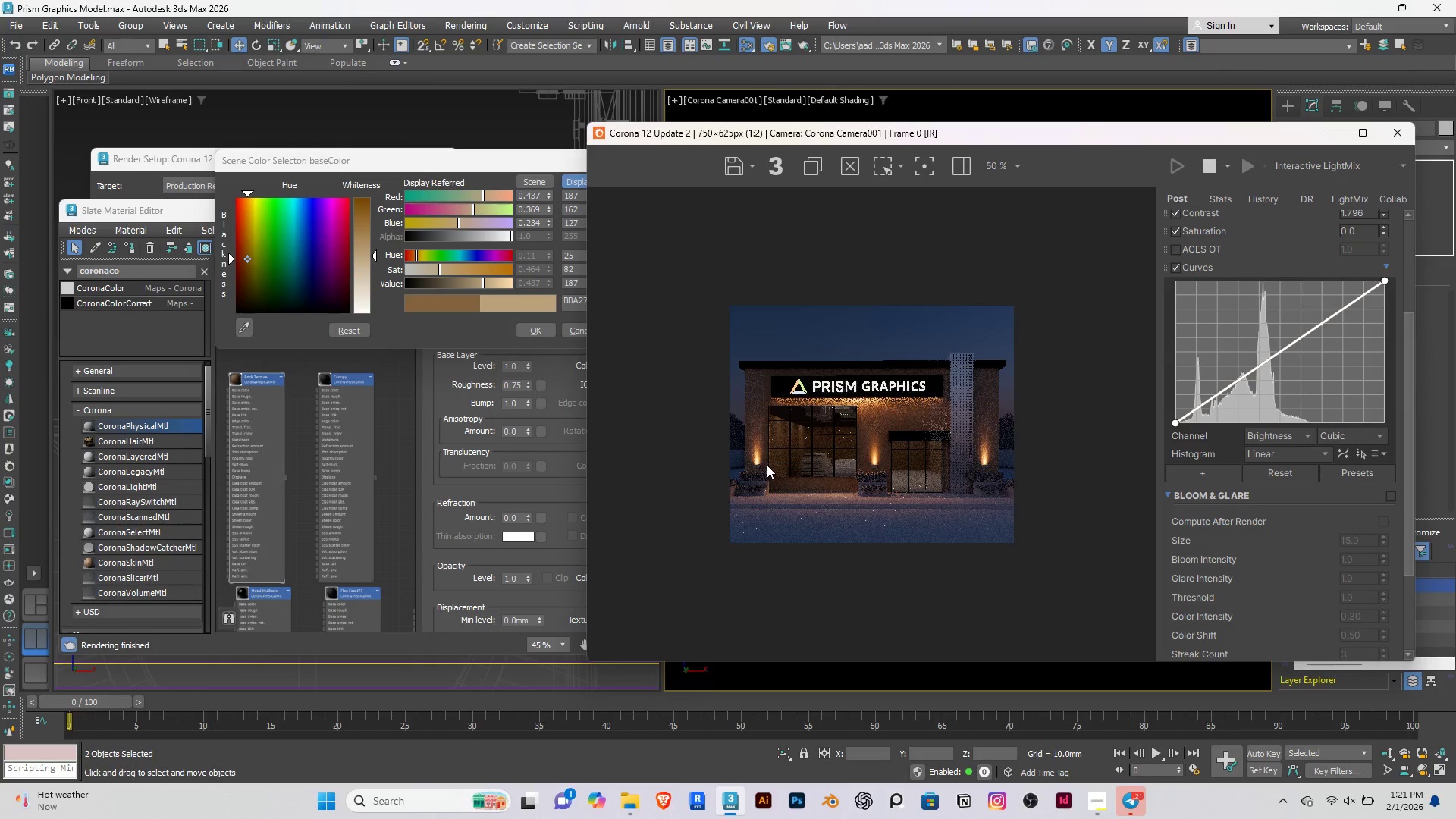 
scroll: coordinate [629, 405], scroll_direction: up, amount: 4.0
 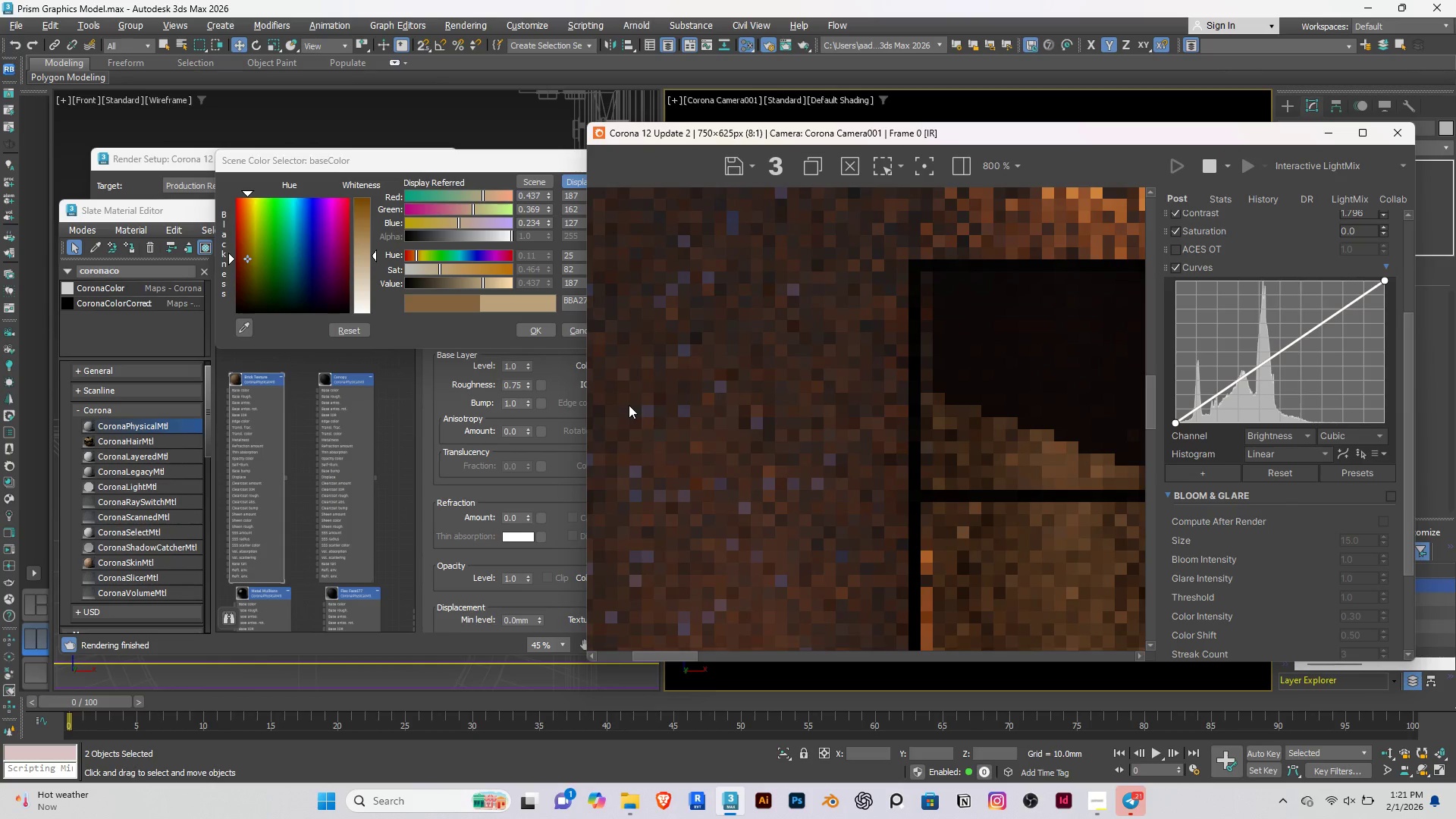 
scroll: coordinate [642, 409], scroll_direction: down, amount: 3.0
 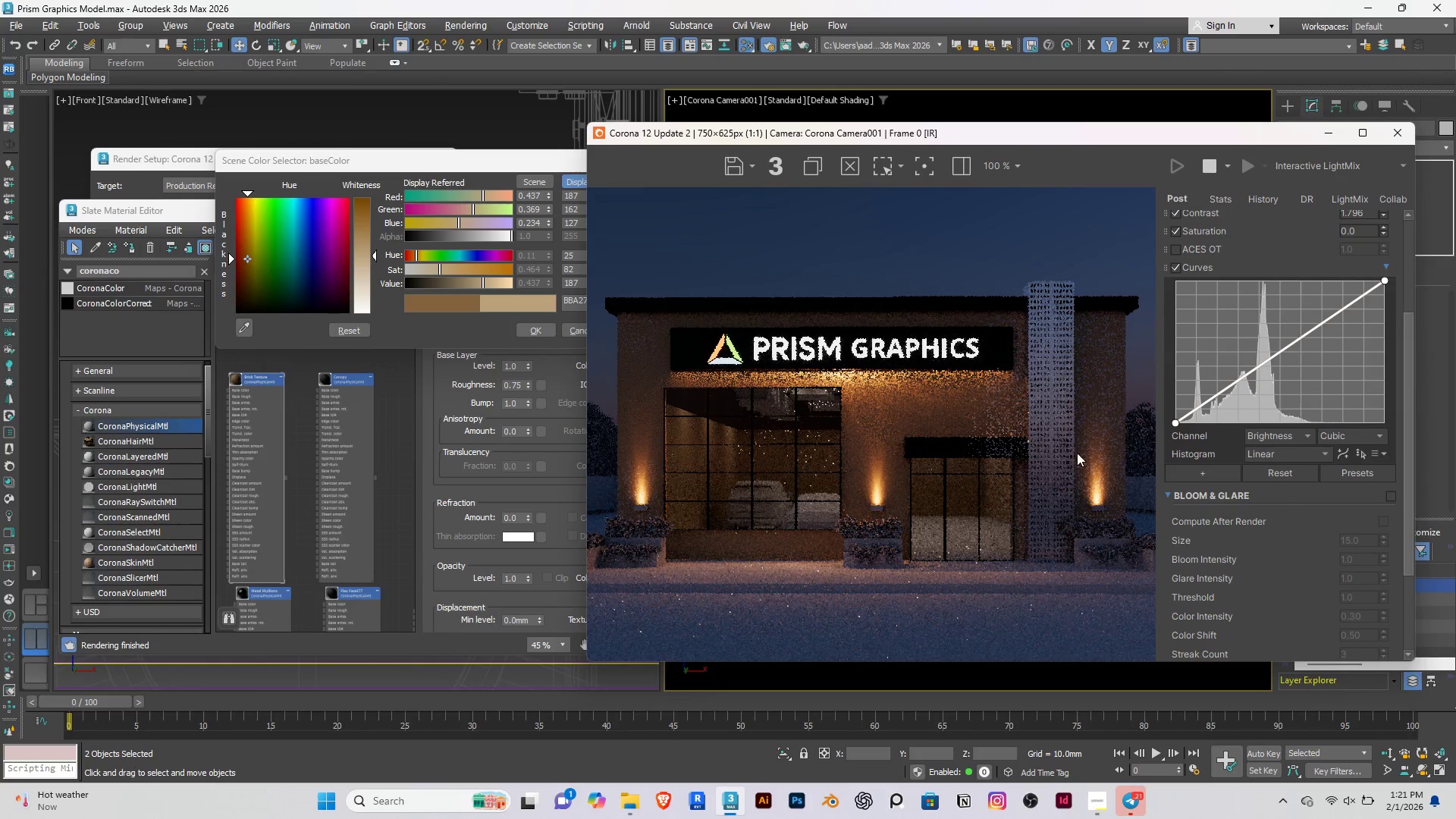 
scroll: coordinate [1088, 453], scroll_direction: up, amount: 1.0
 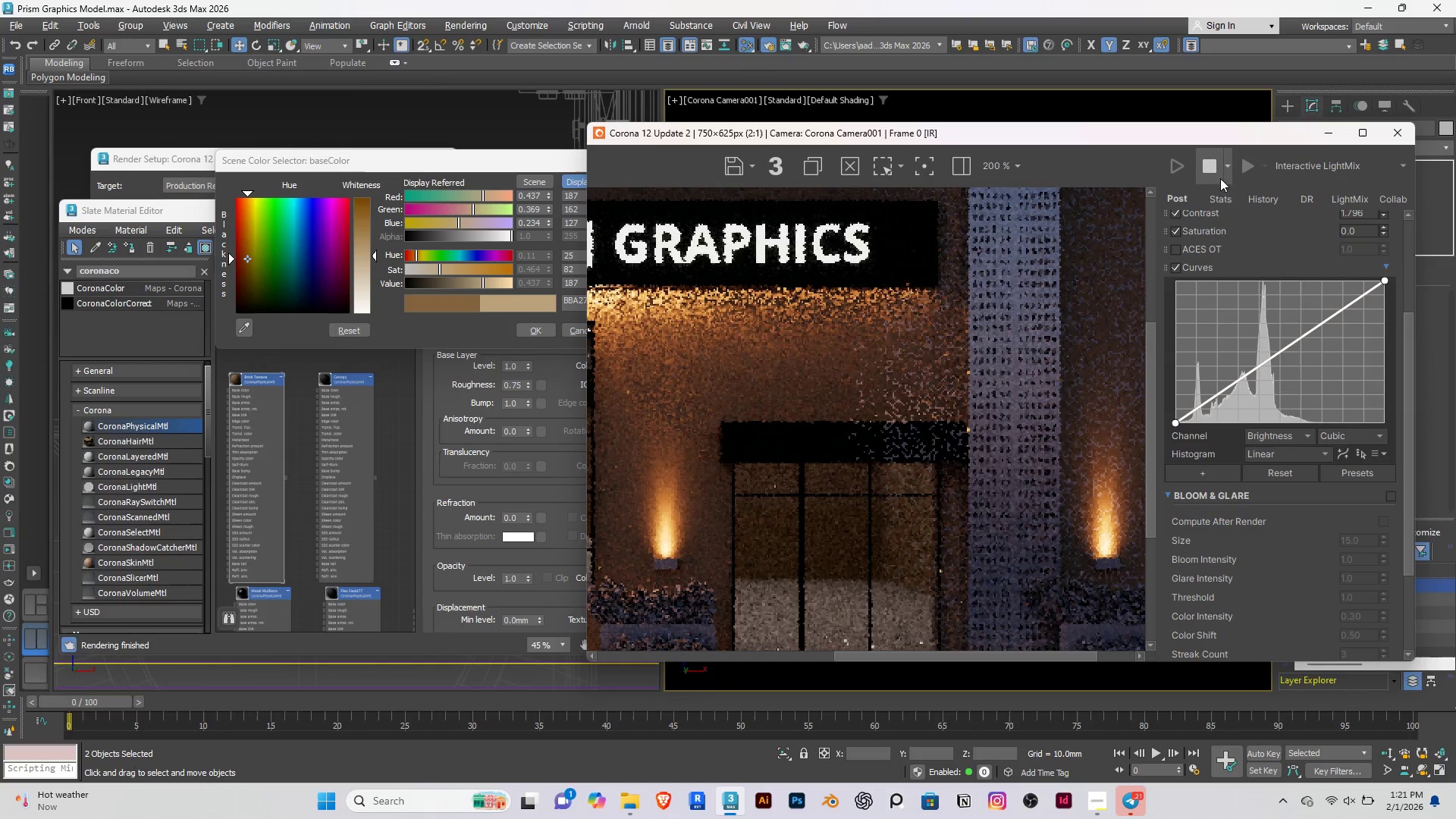 
left_click([1203, 171])
 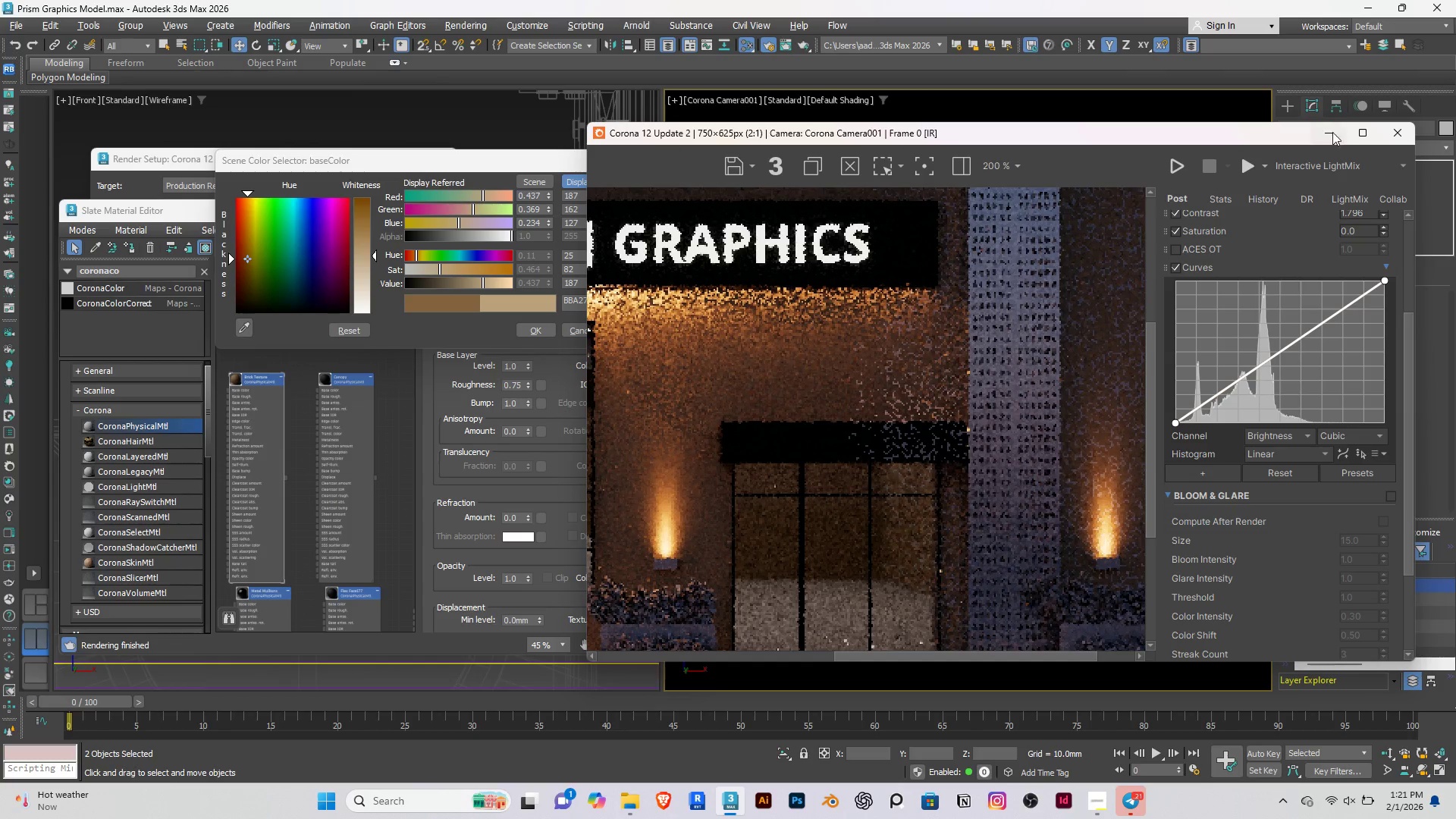 
left_click([1341, 130])
 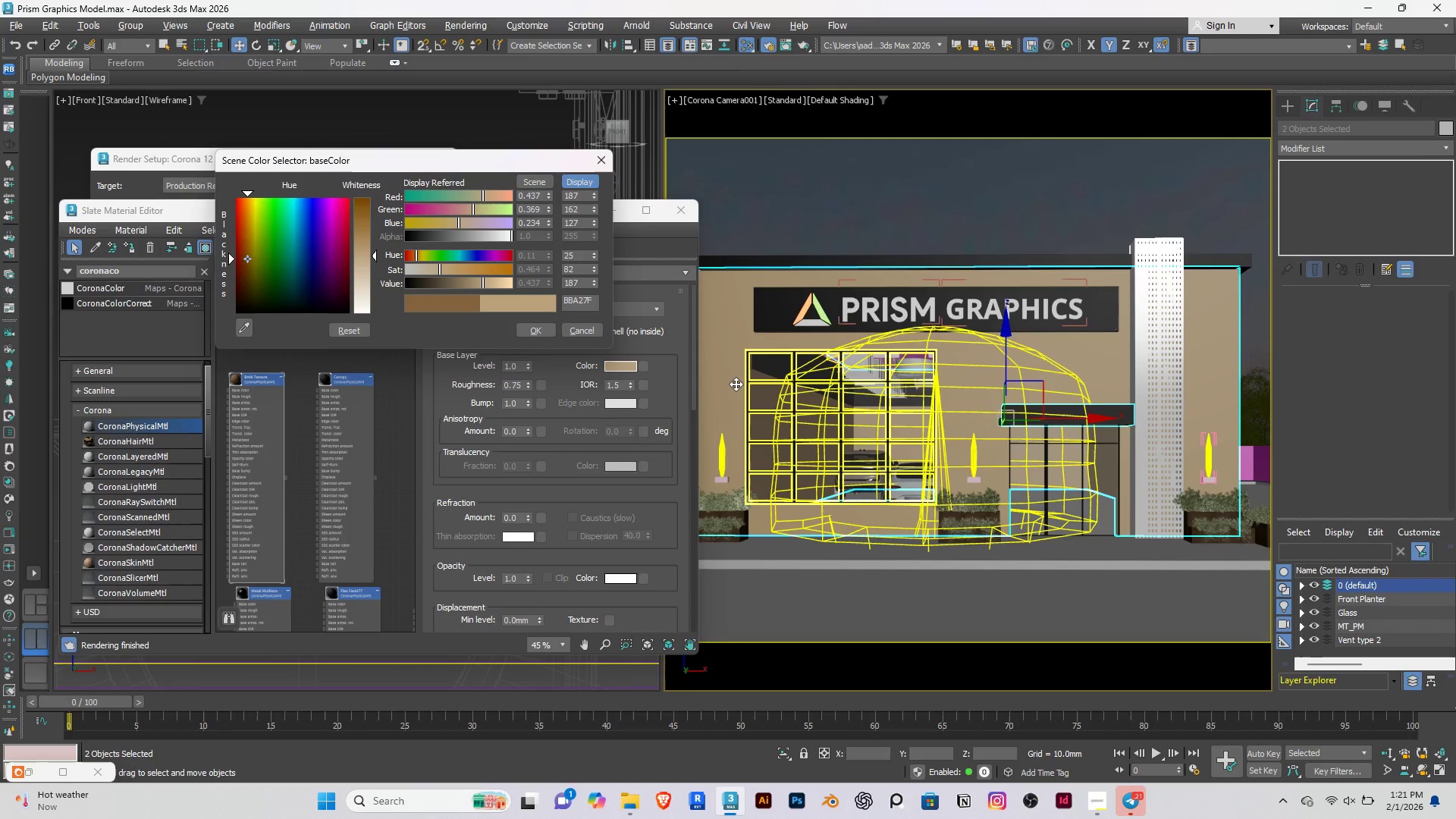 
key(Alt+AltLeft)
 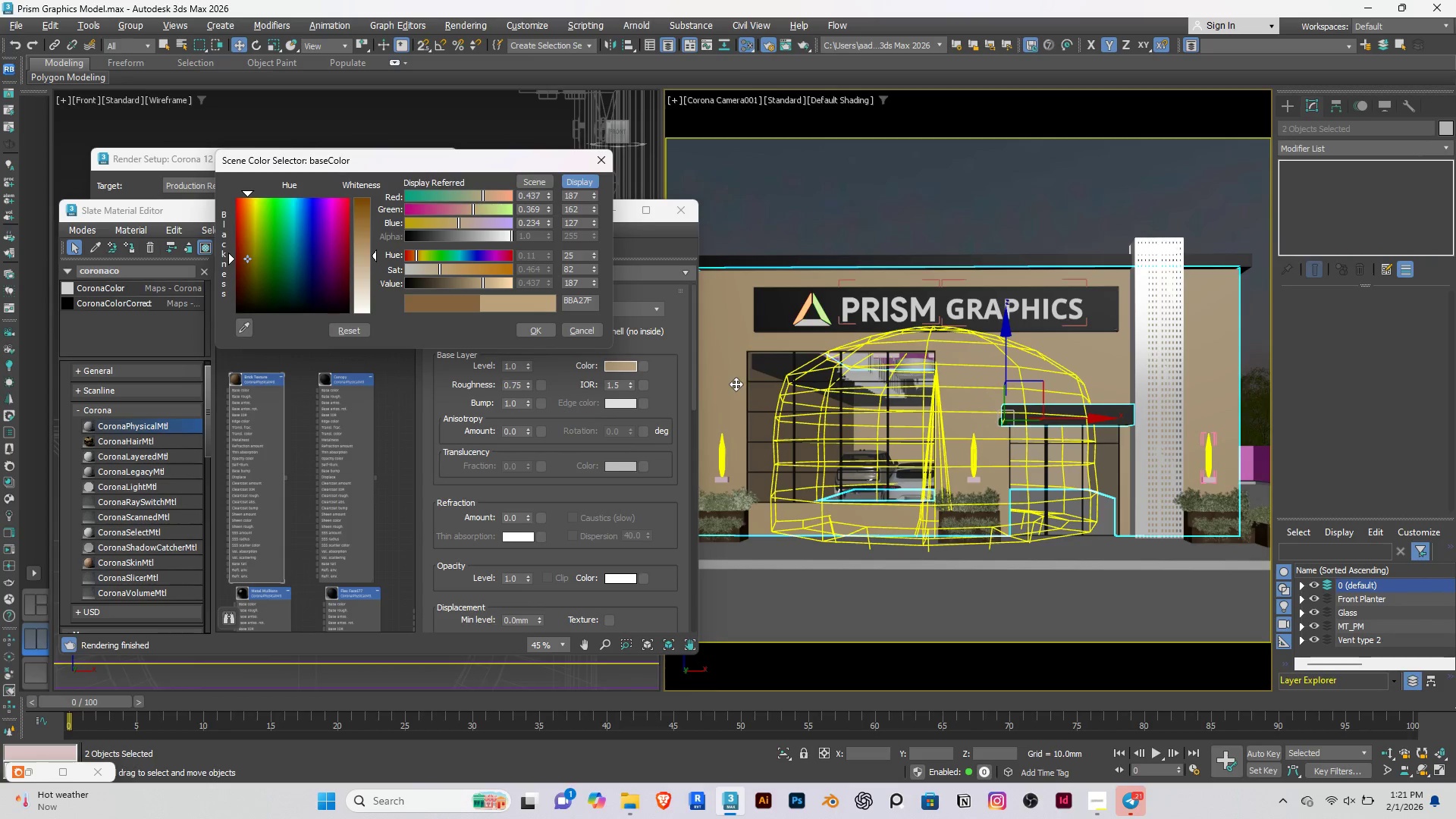 
key(Alt+Q)
 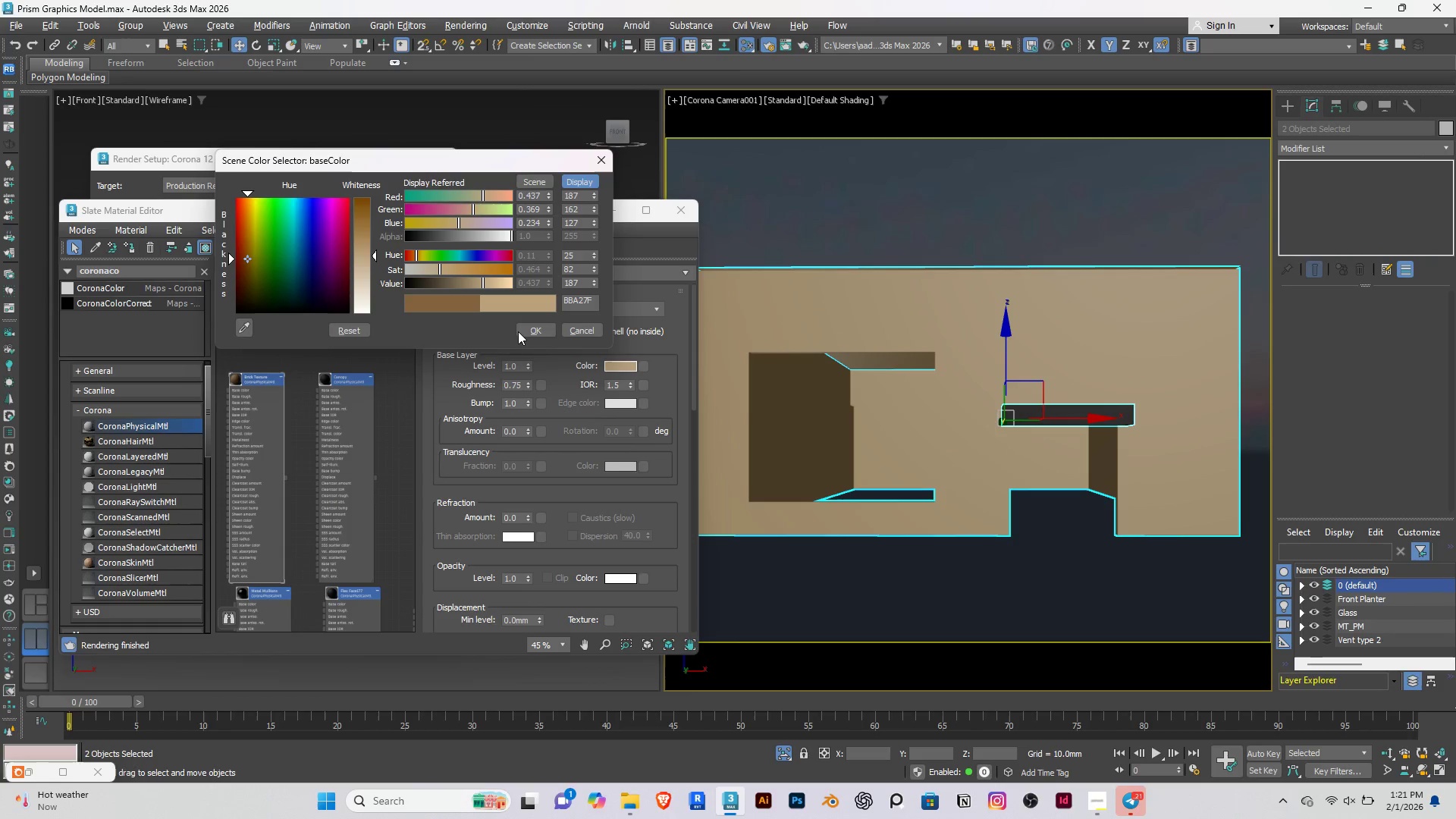 
left_click([532, 332])
 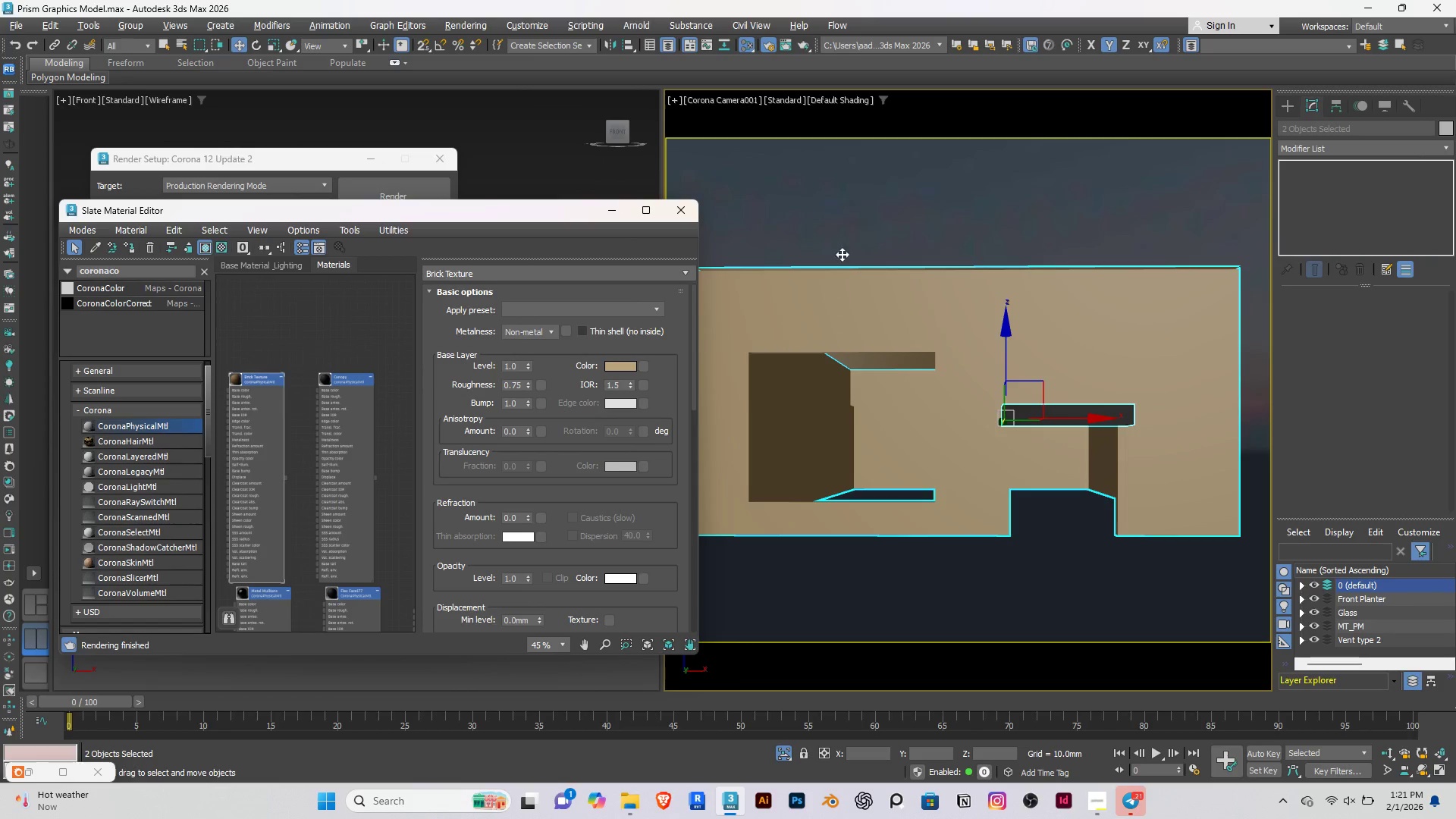 
double_click([902, 318])
 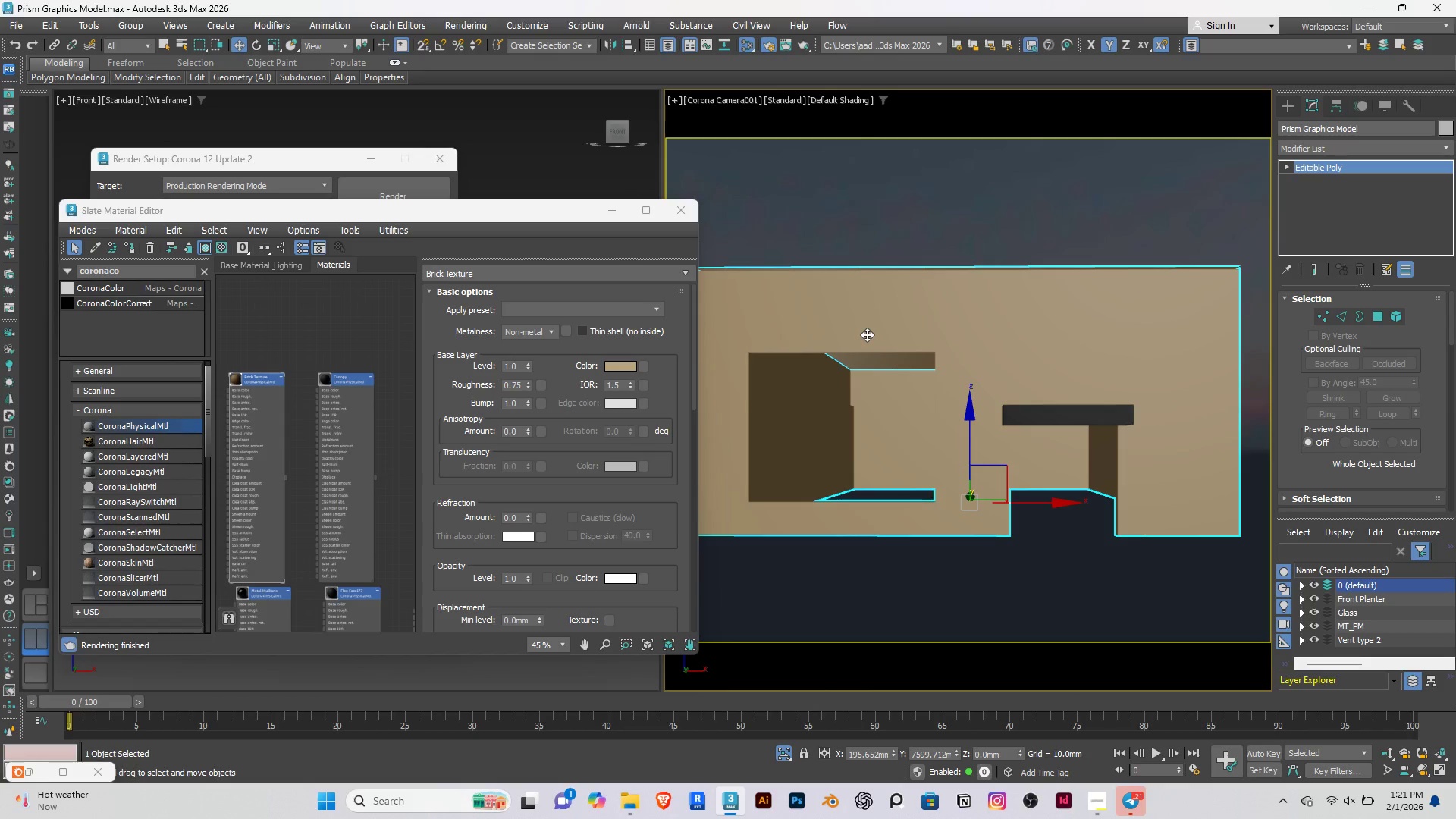 
left_click([617, 210])
 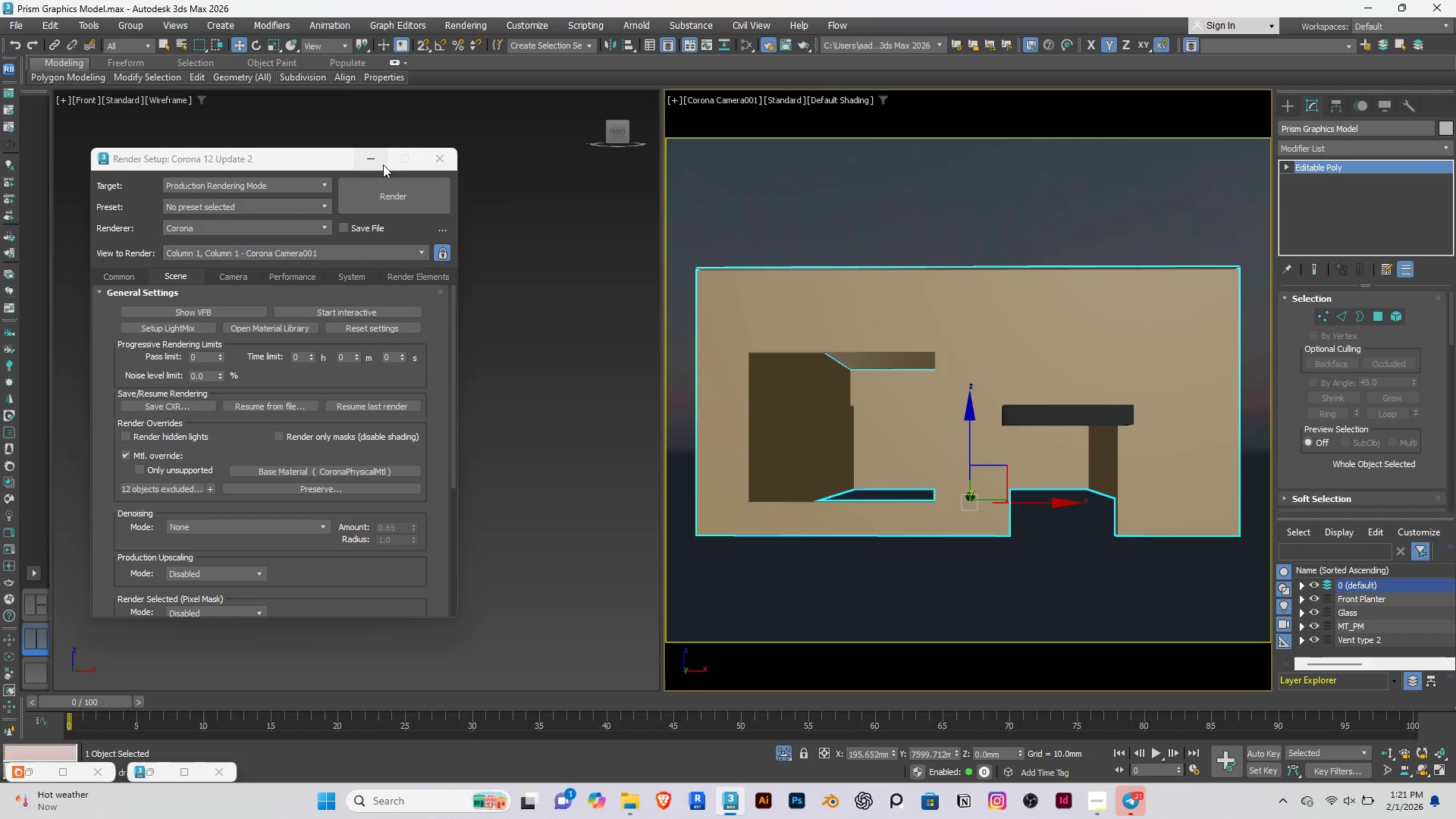 
left_click([375, 162])
 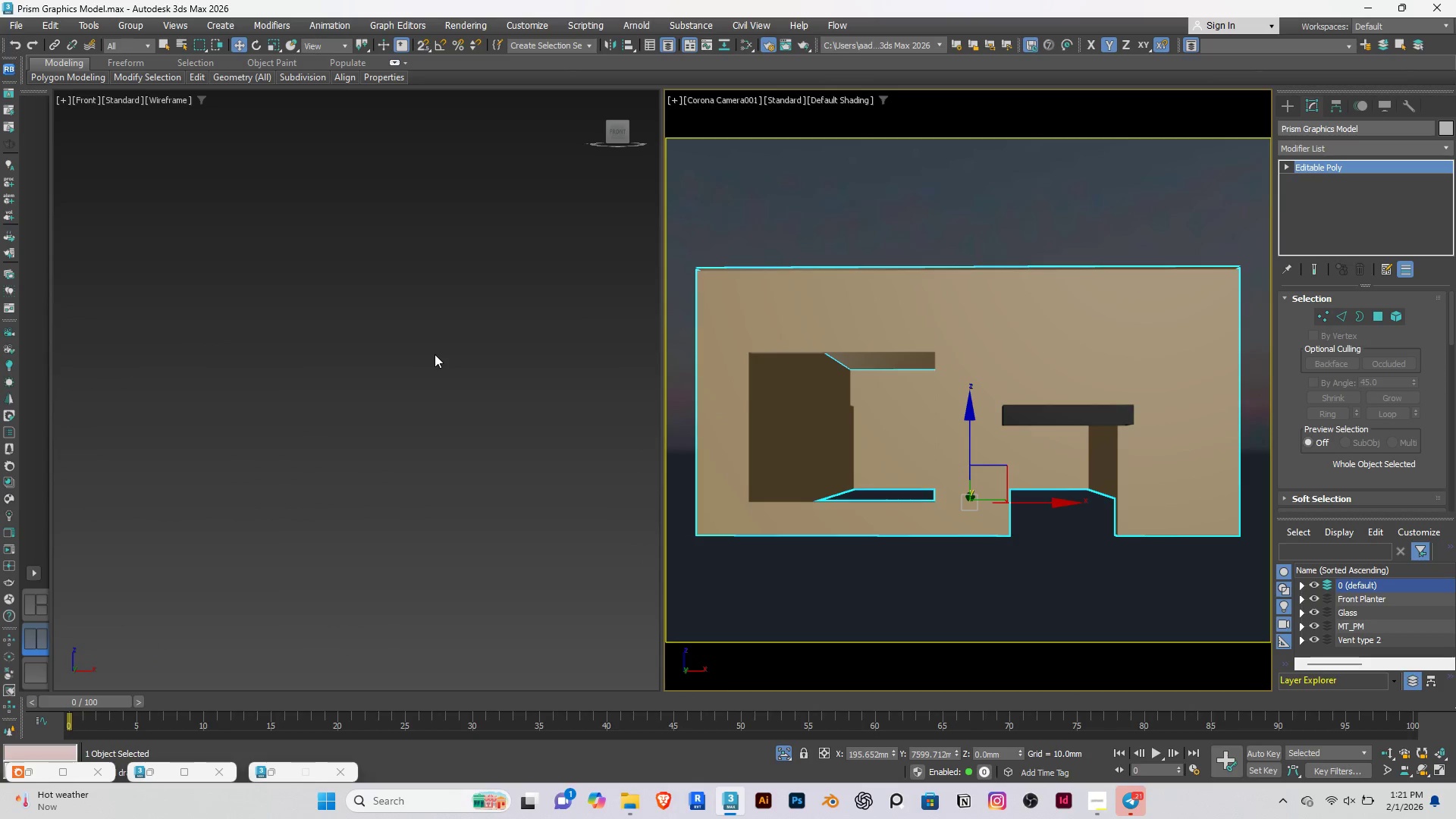 
type(tz[F3][F3])
 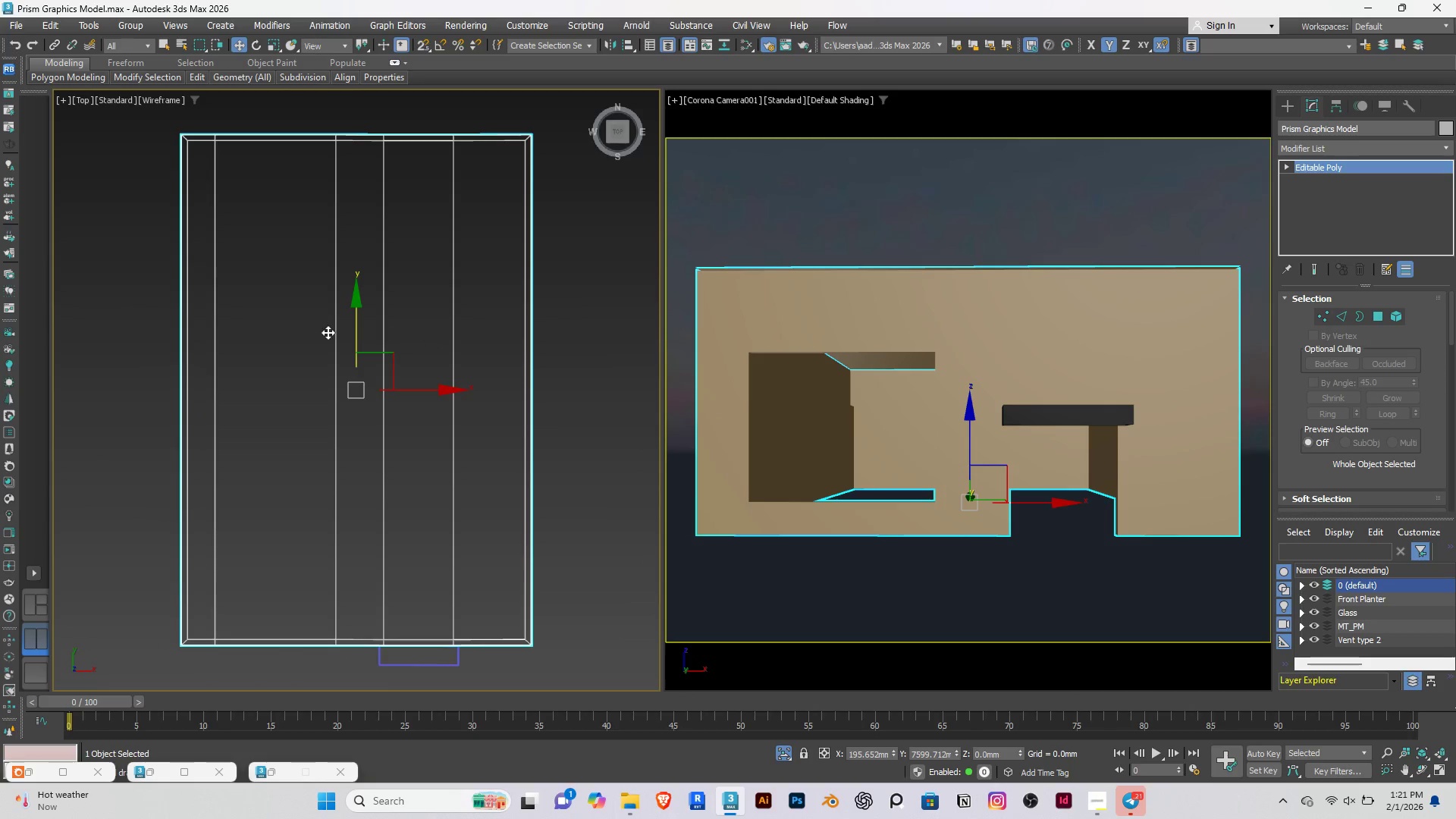 
hold_key(key=AltRight, duration=0.98)
 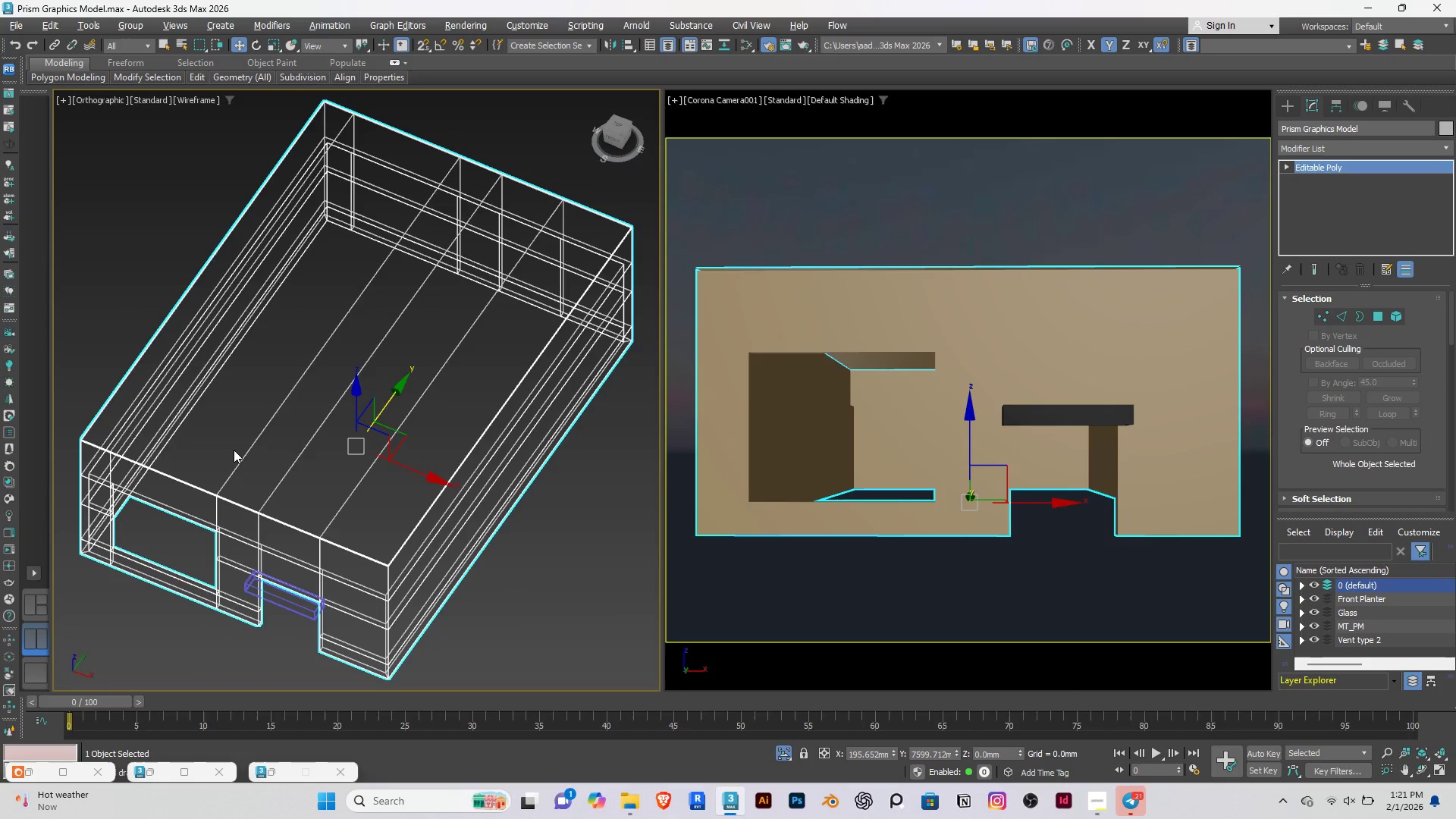 
hold_key(key=AltRight, duration=0.88)
 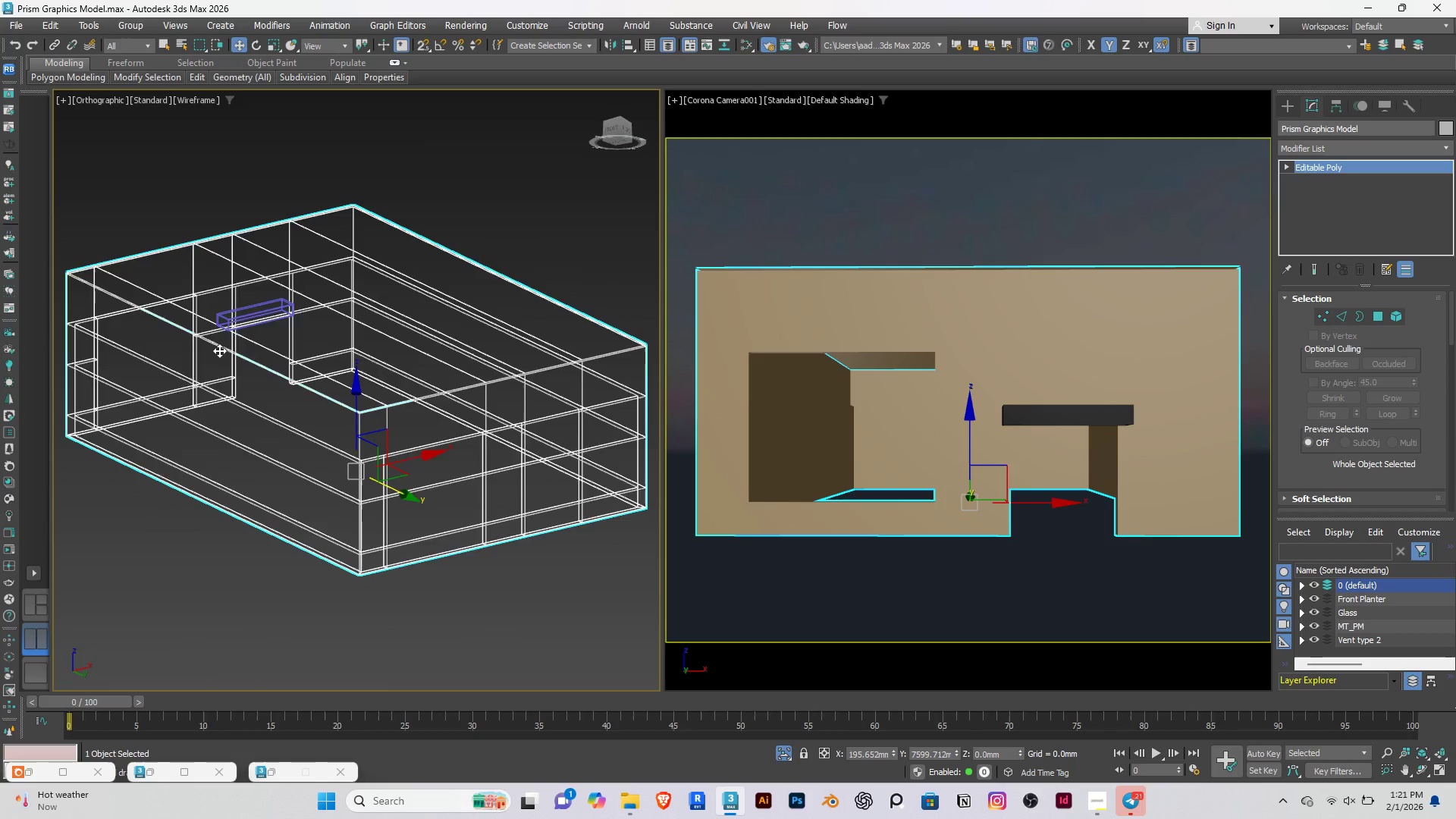 
key(F3)
 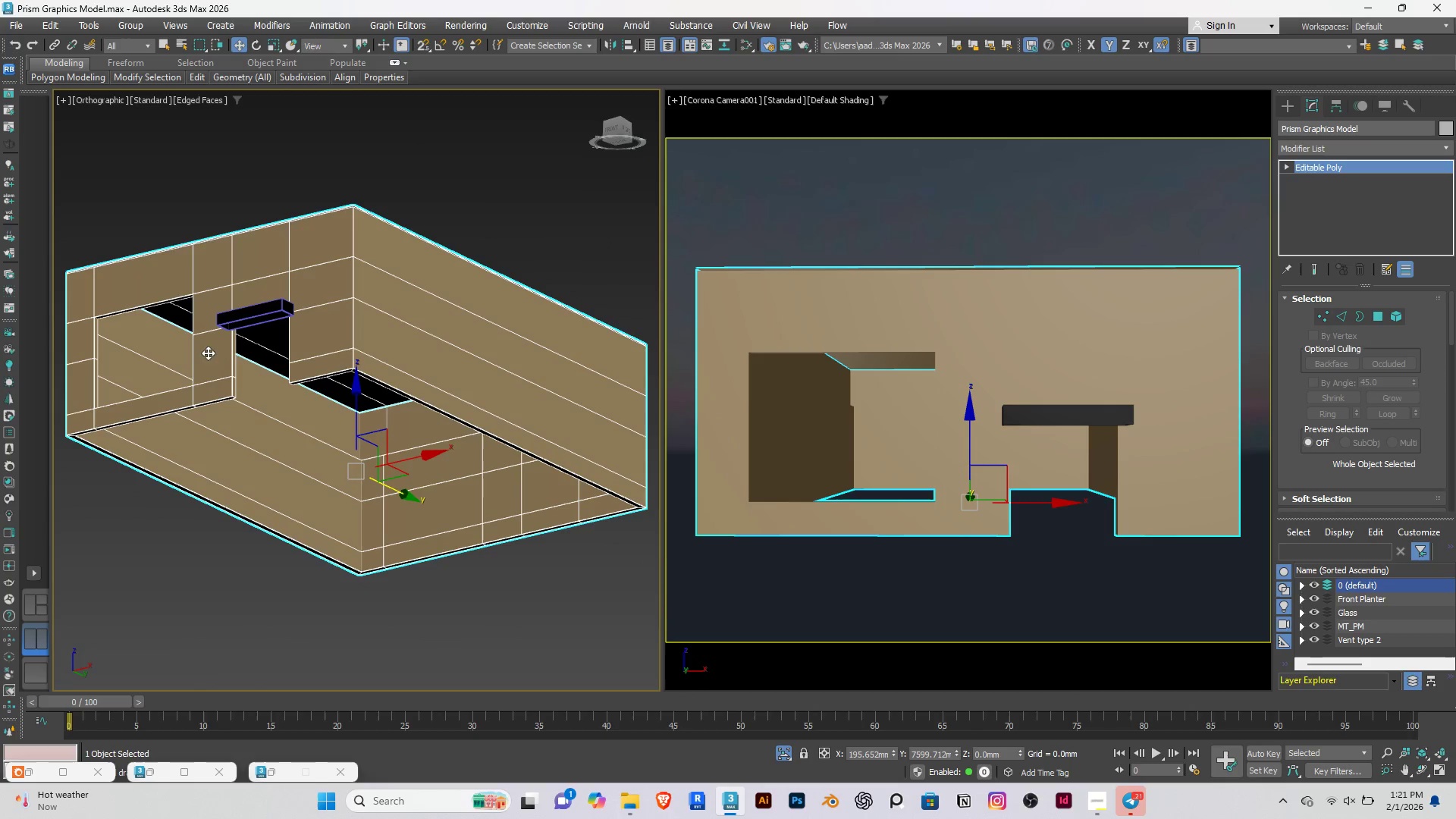 
hold_key(key=AltRight, duration=0.75)
 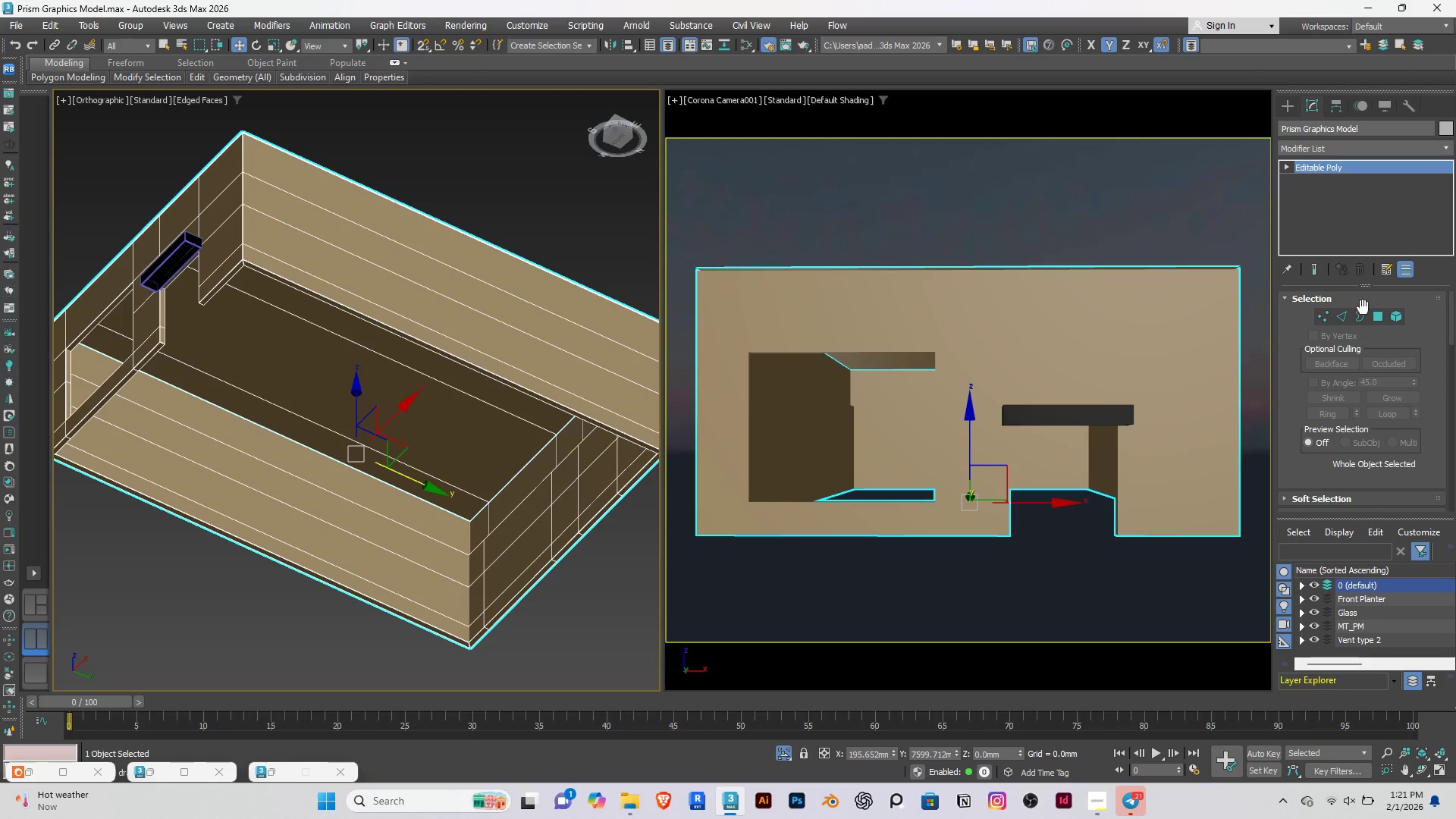 
left_click([1374, 312])
 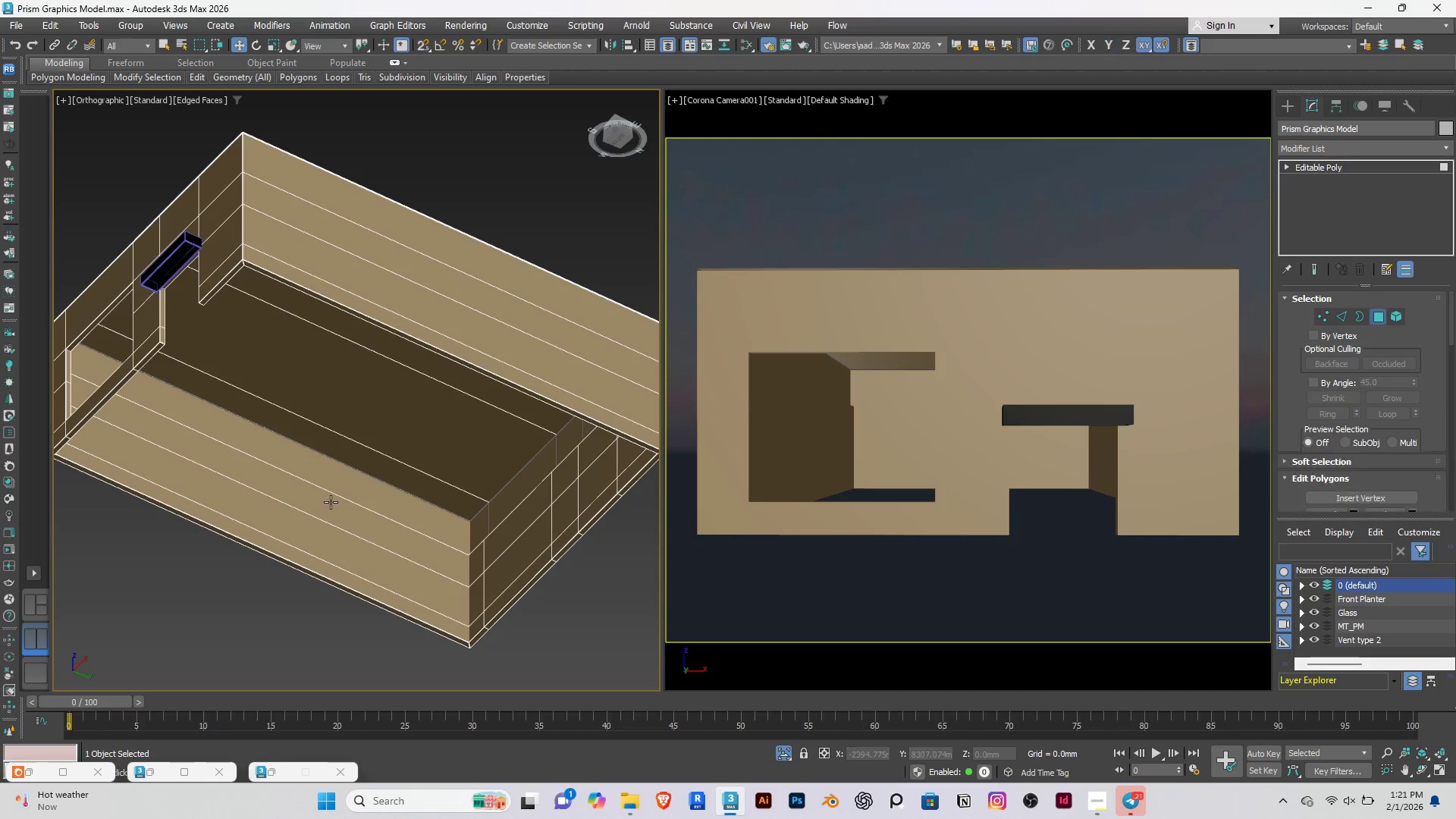 
left_click([337, 475])
 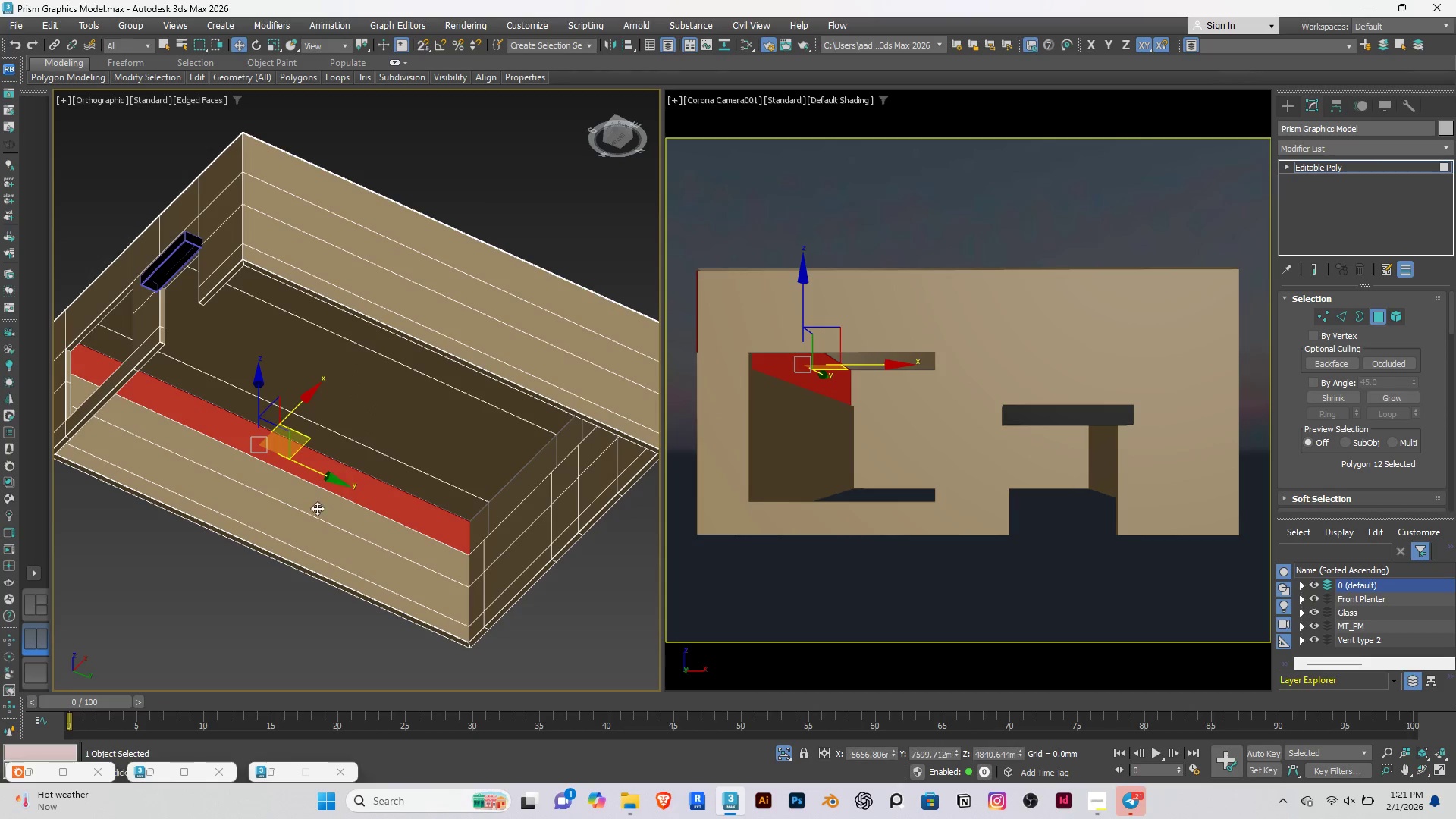 
hold_key(key=AltRight, duration=0.61)
 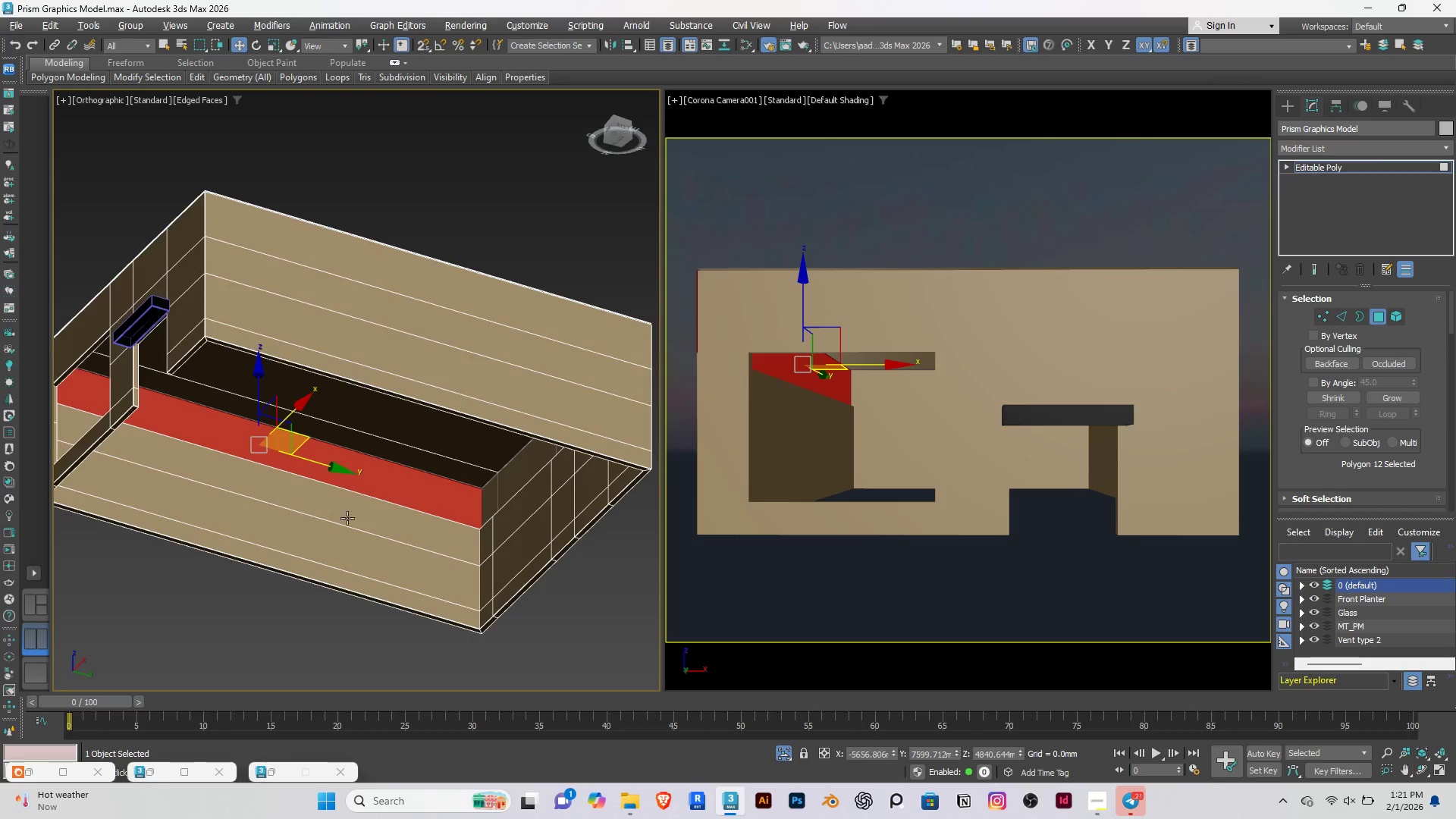 
hold_key(key=ControlRight, duration=1.5)
left_click([350, 504])
 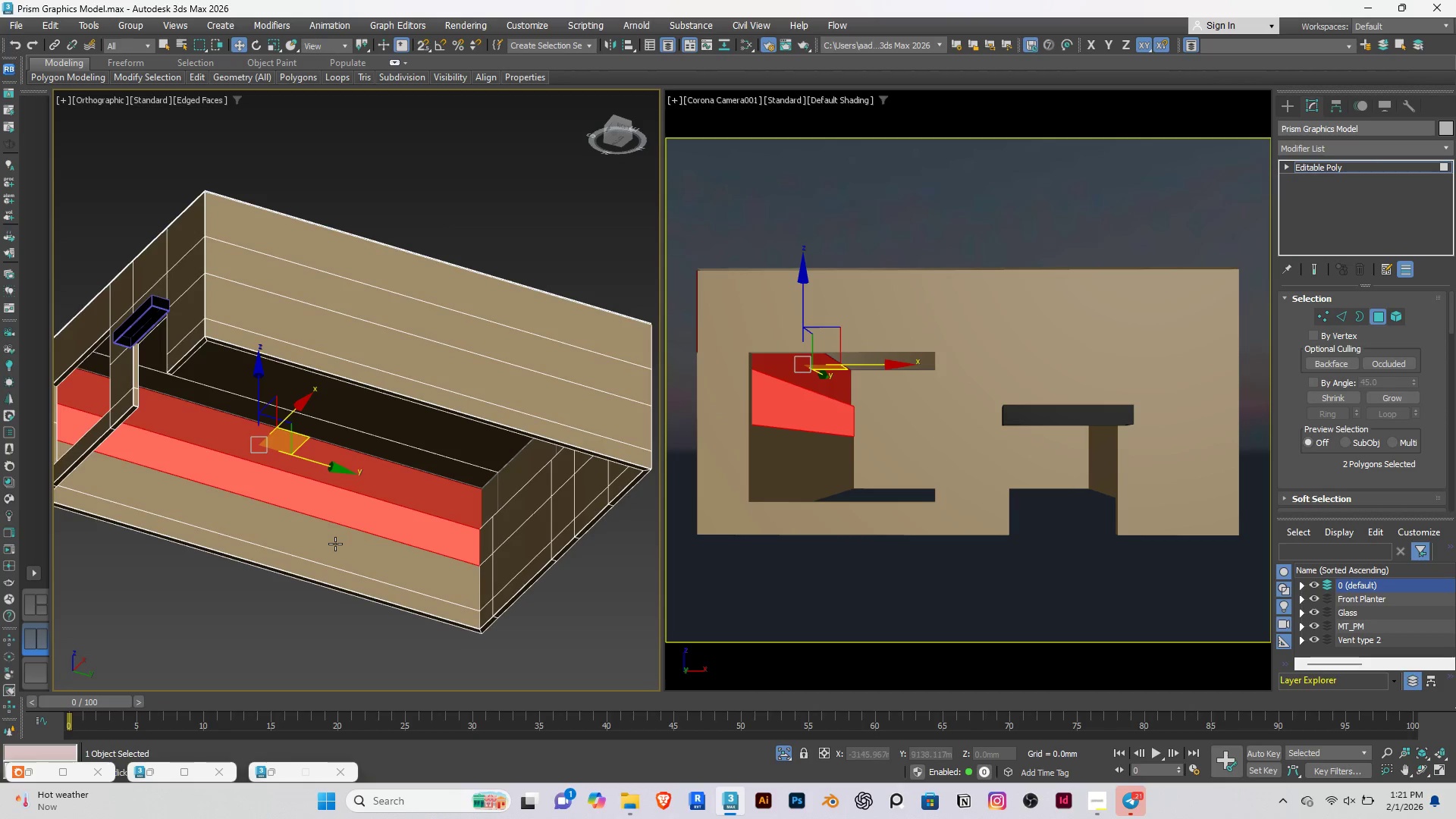 
double_click([335, 544])
 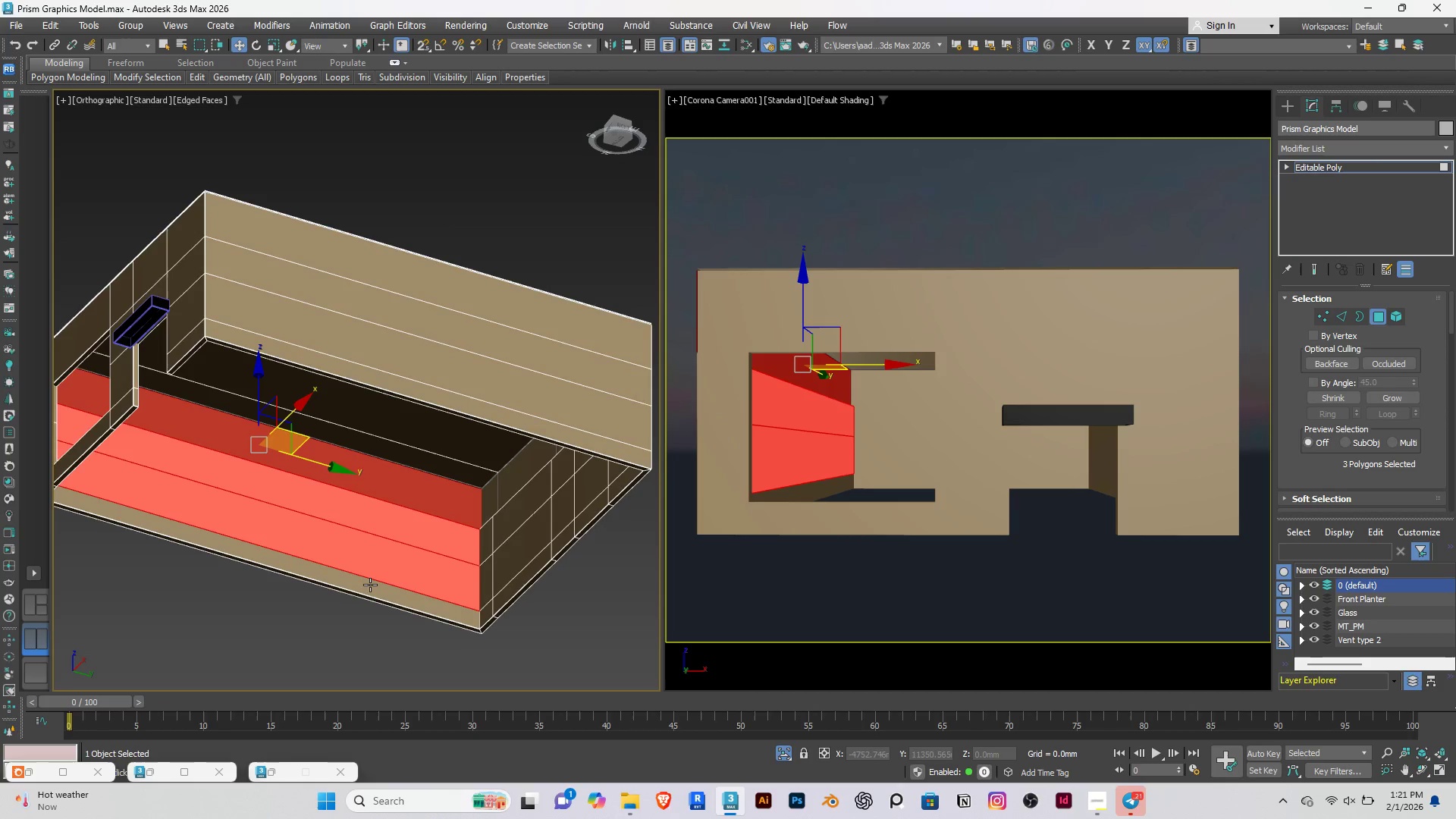 
hold_key(key=ControlRight, duration=0.64)
left_click([373, 588])
 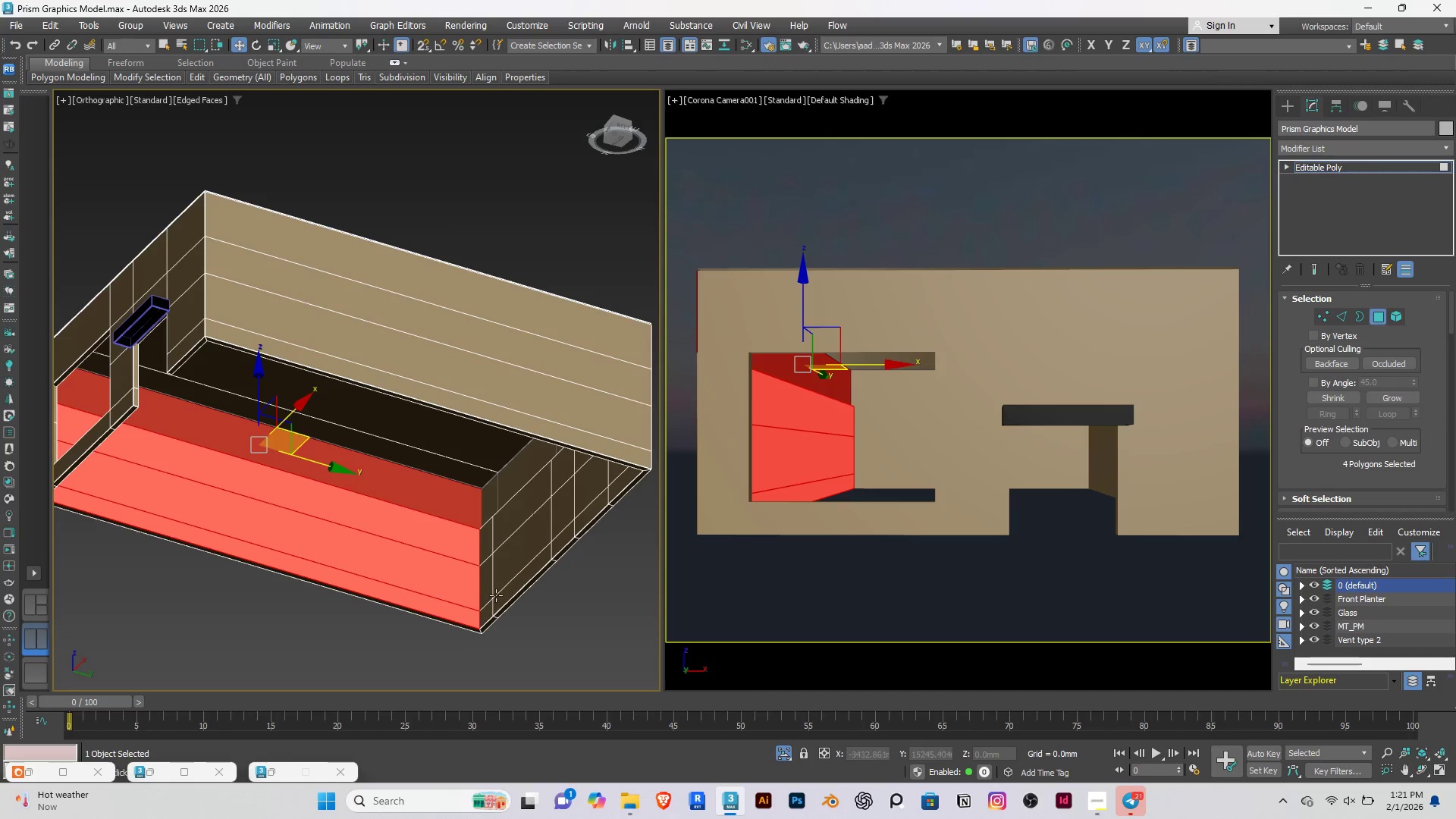 
hold_key(key=ControlRight, duration=0.95)
 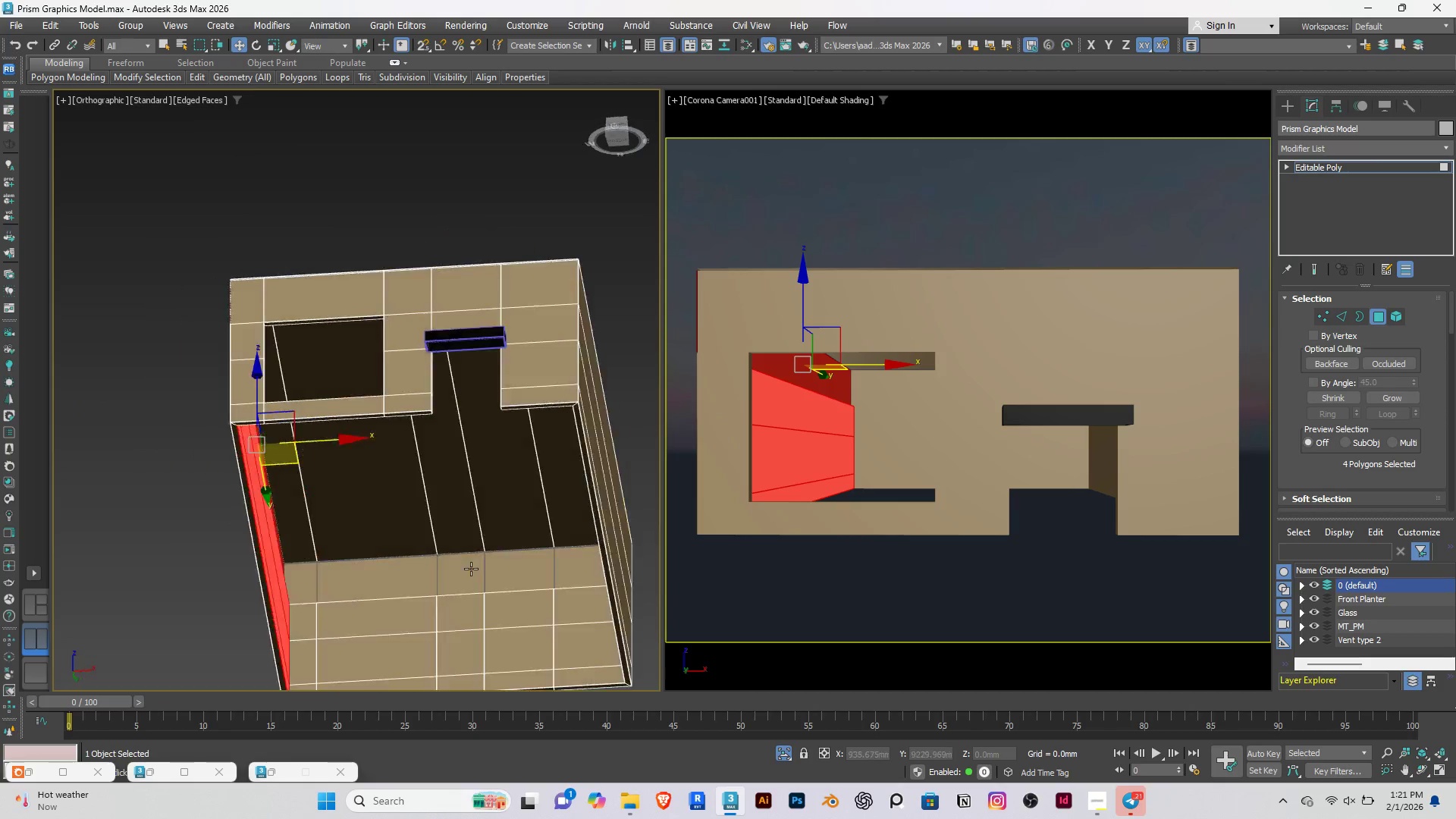 
hold_key(key=AltRight, duration=0.61)
 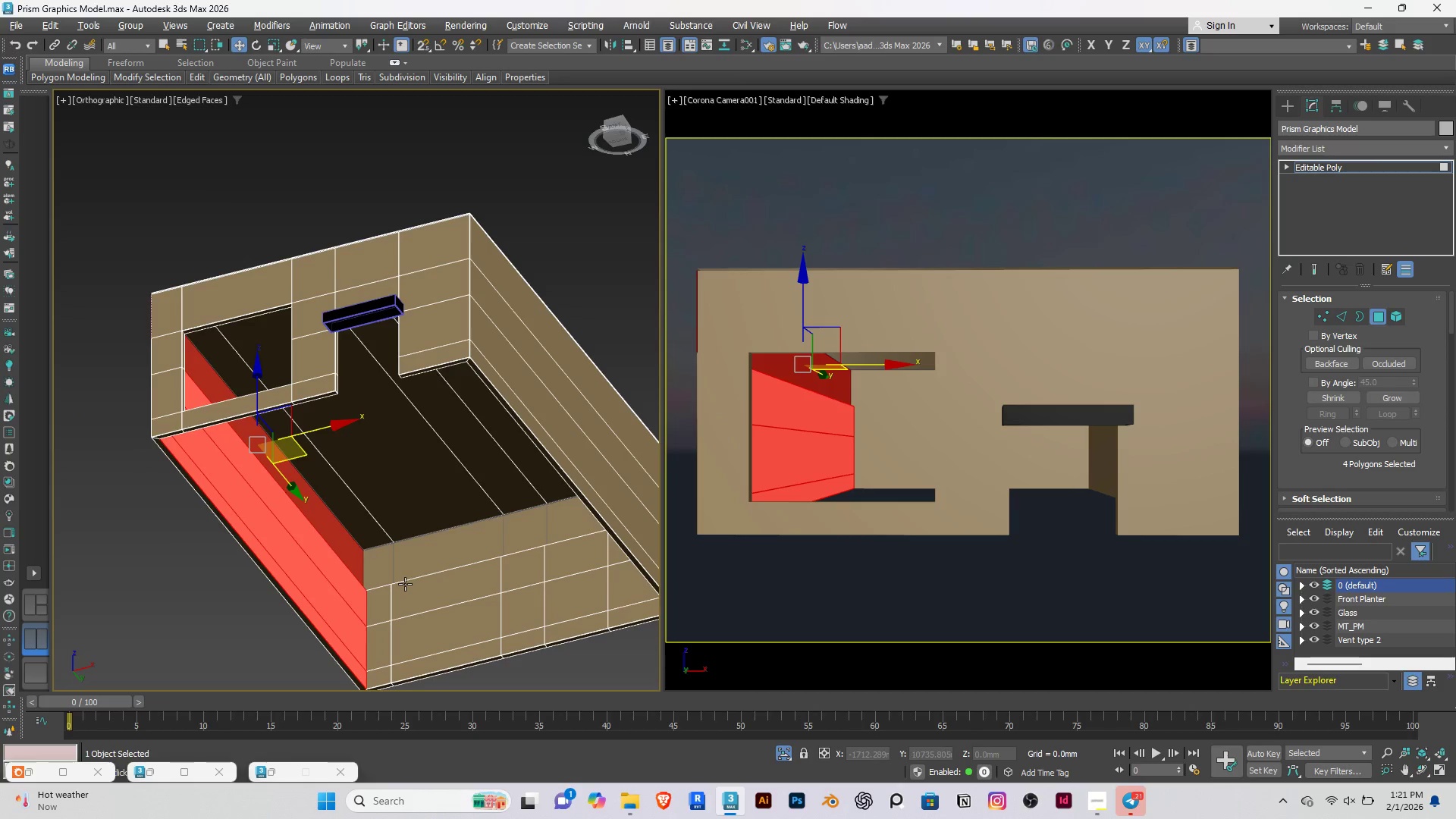 
hold_key(key=AltRight, duration=1.05)
 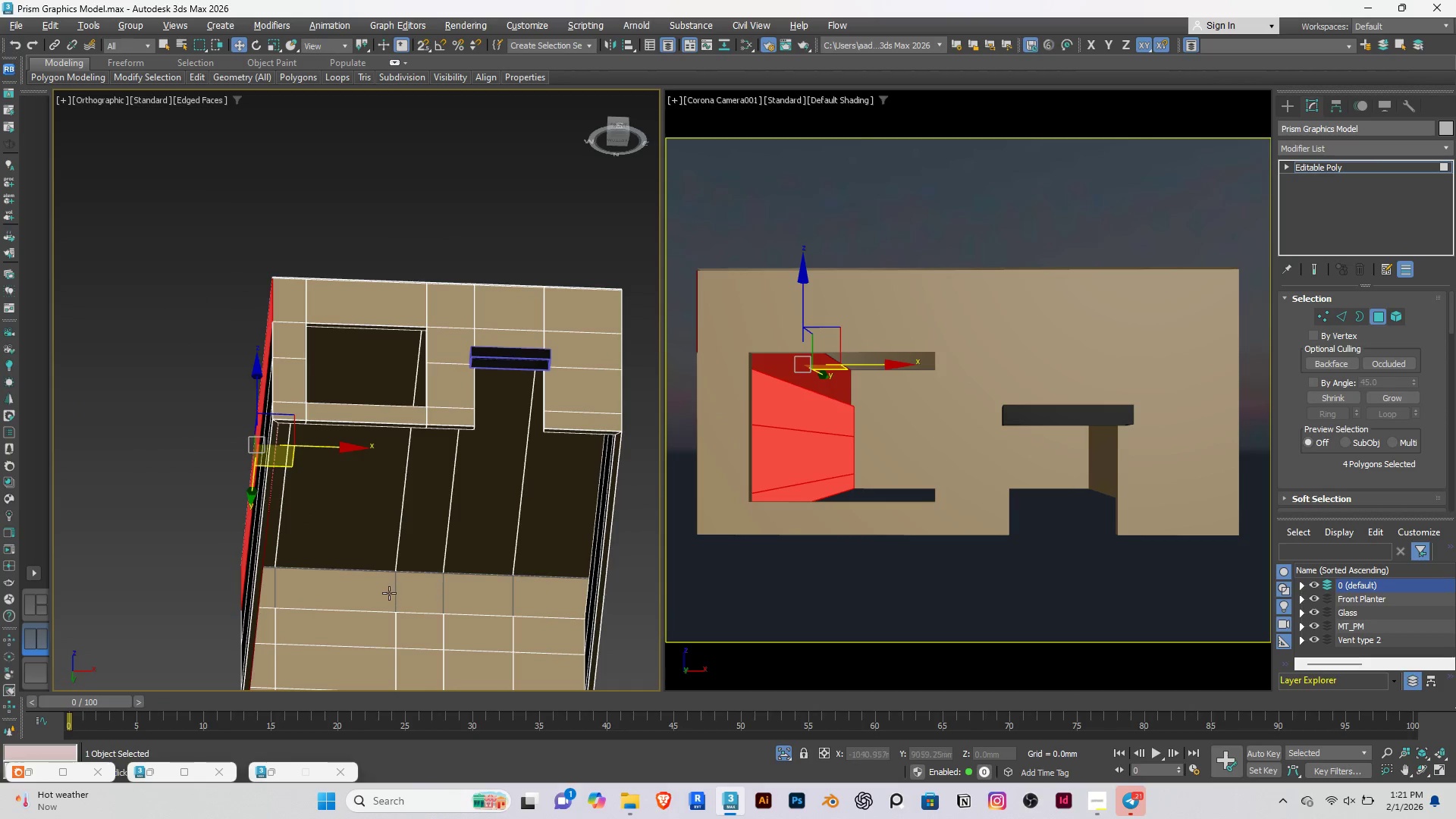 
hold_key(key=ControlRight, duration=1.5)
left_click([367, 593])
 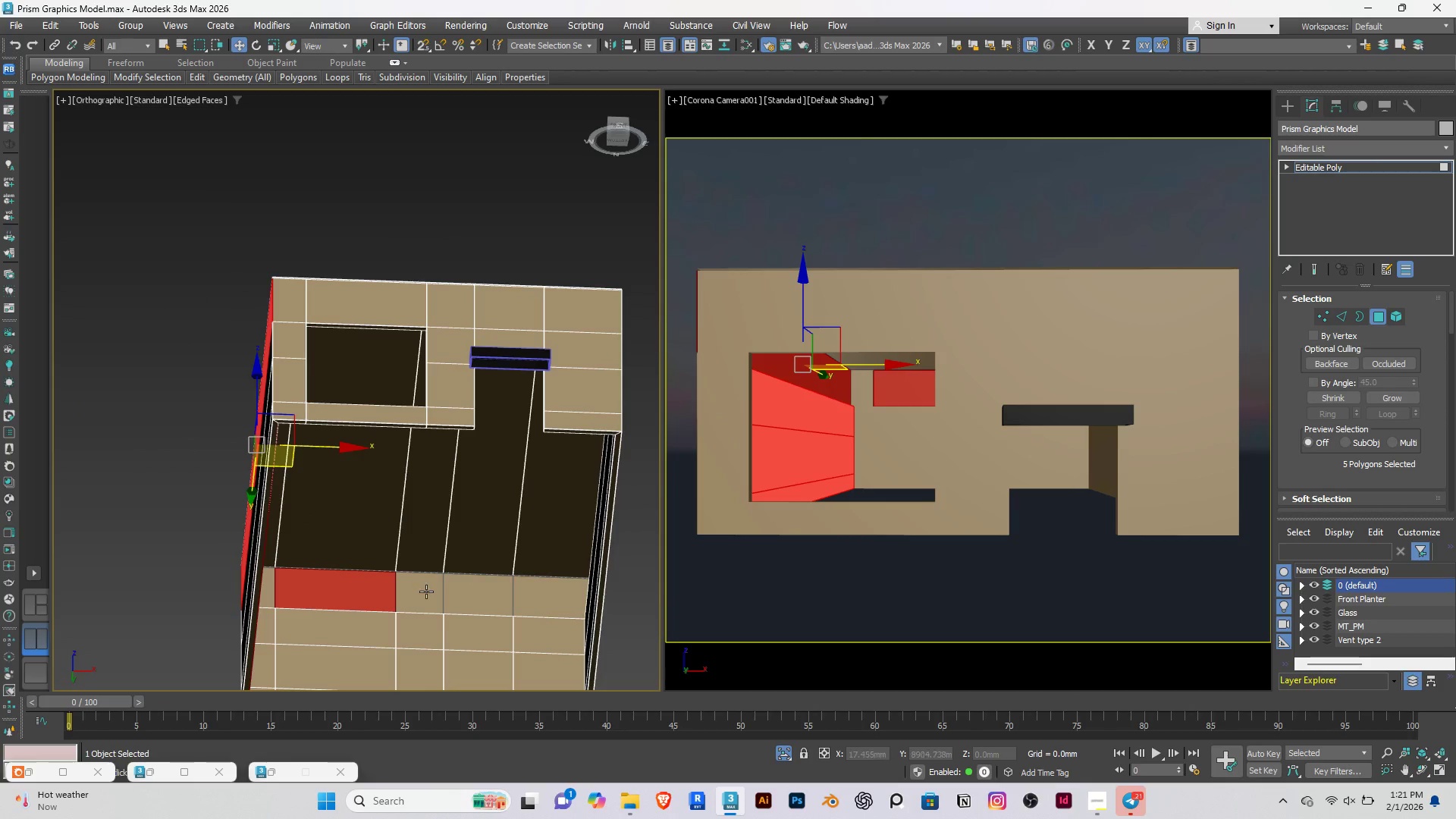 
double_click([426, 592])
 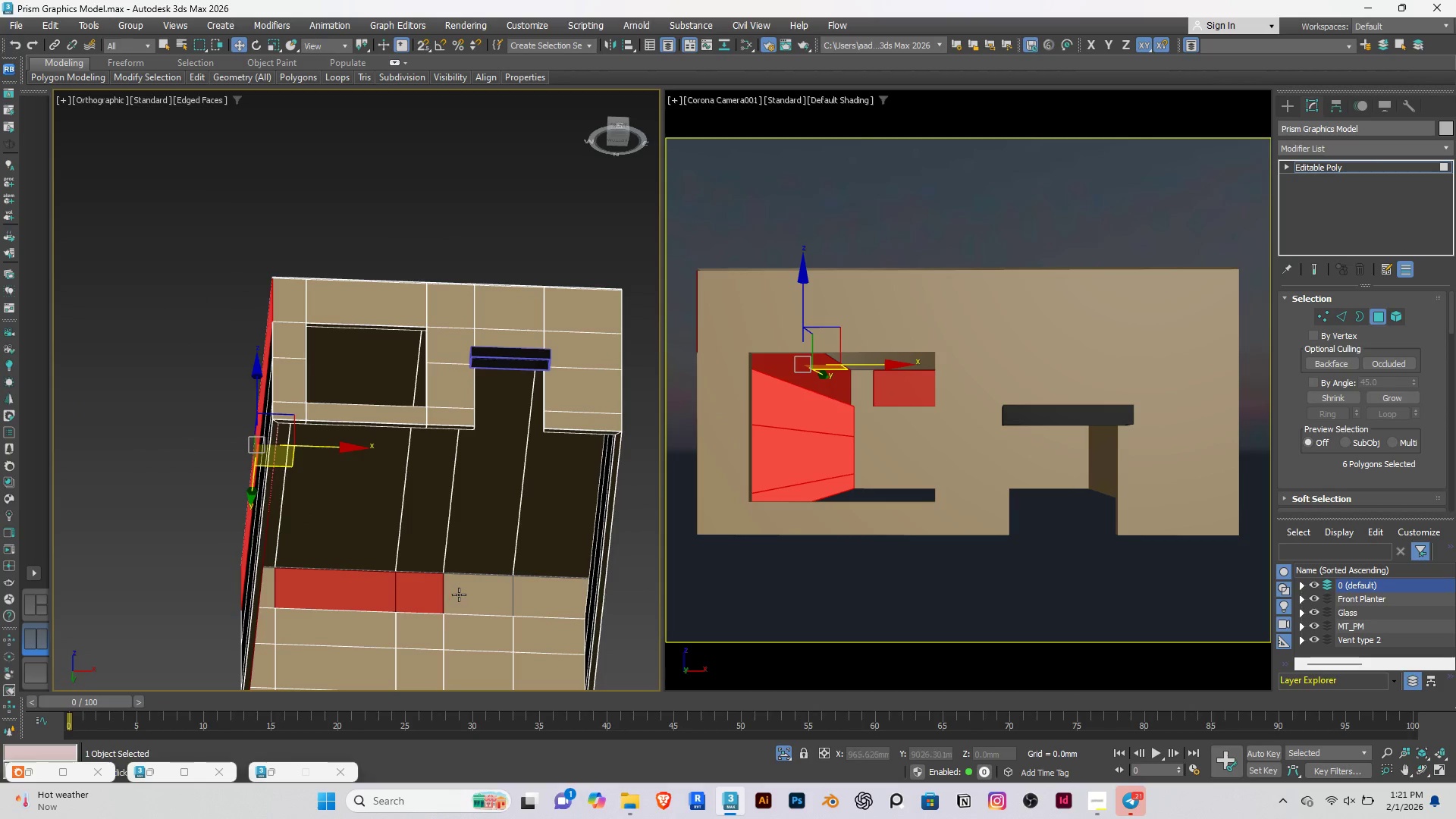 
triple_click([460, 594])
 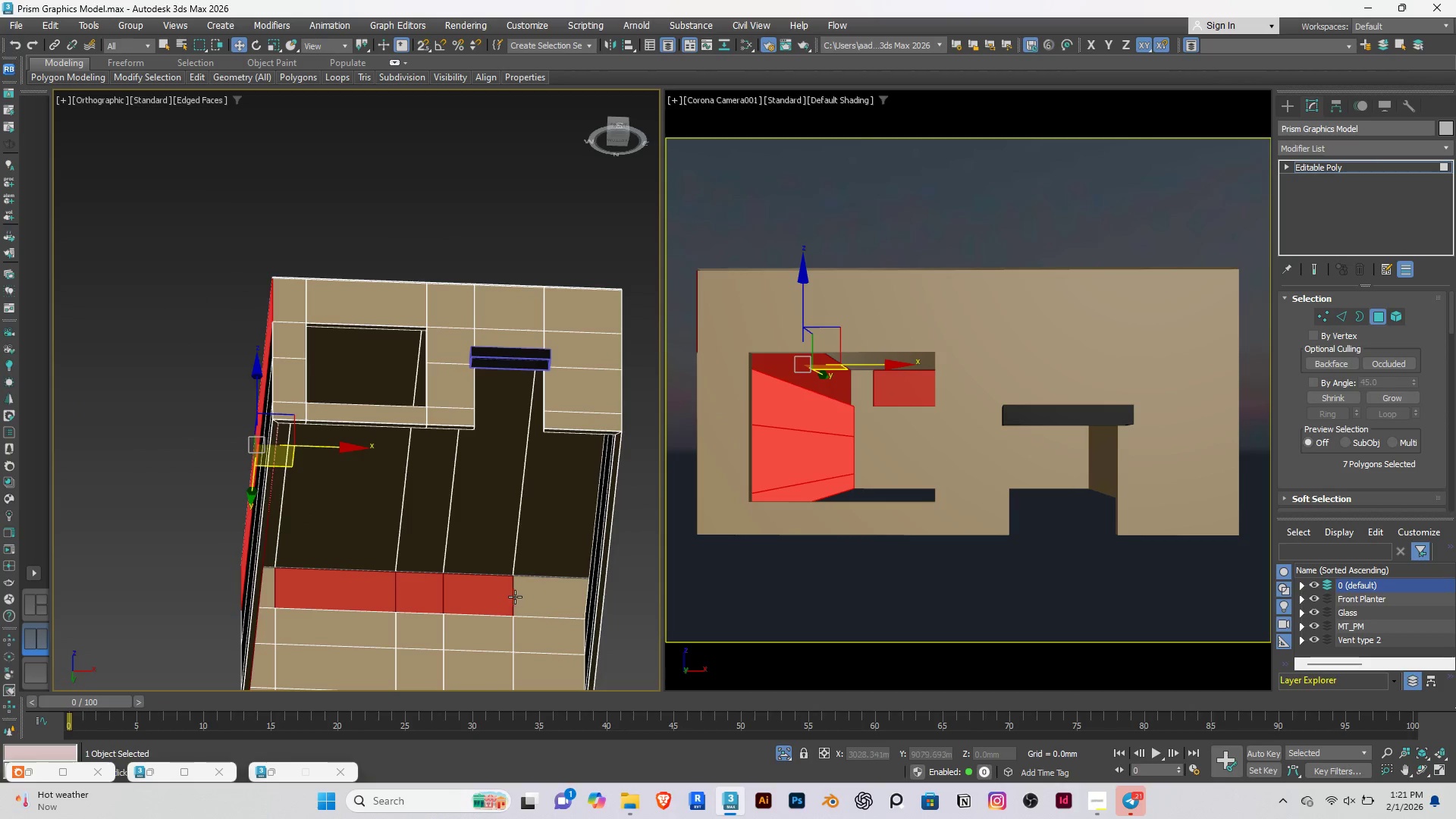 
triple_click([535, 595])
 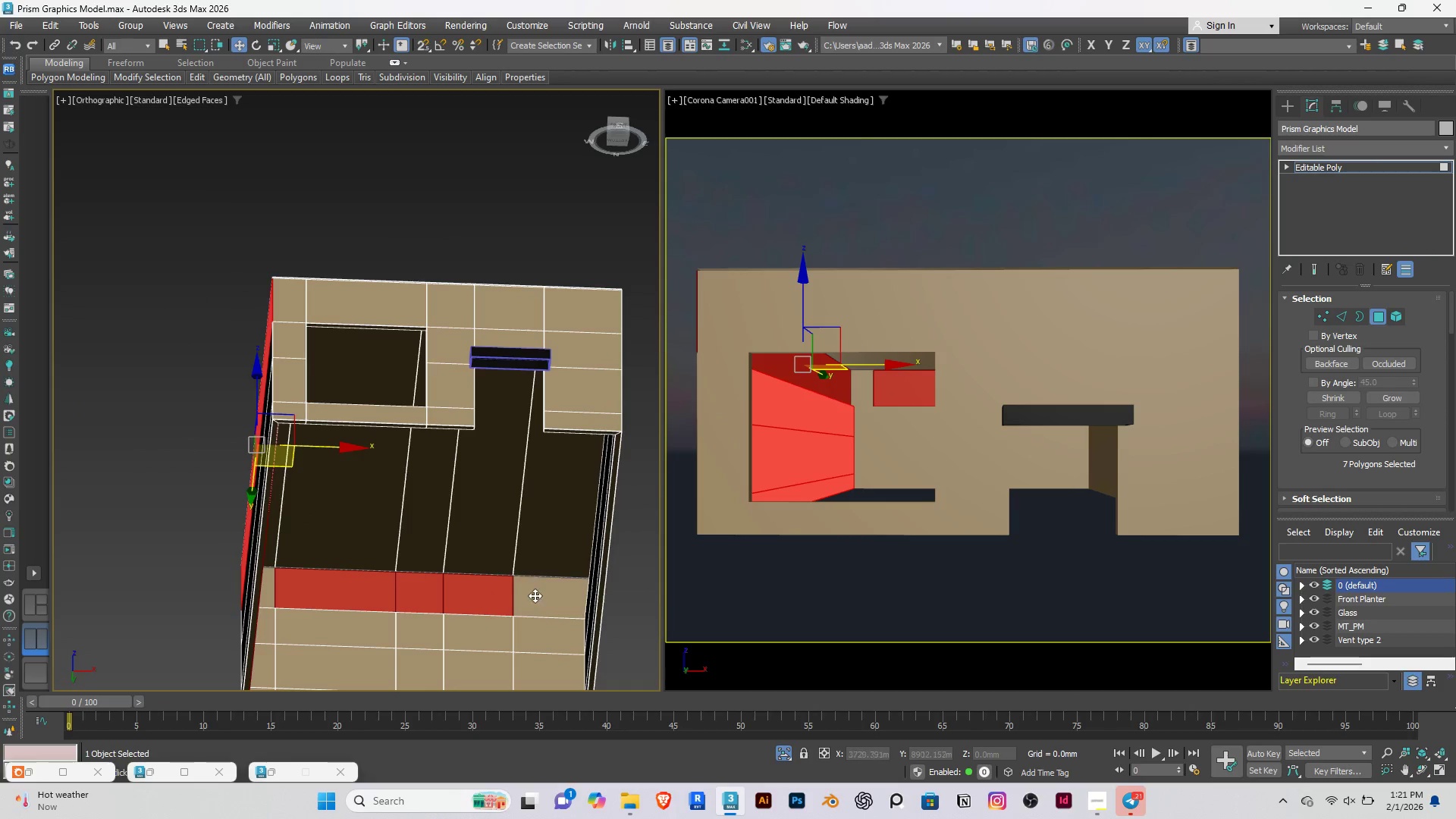 
key(Control+ControlRight)
 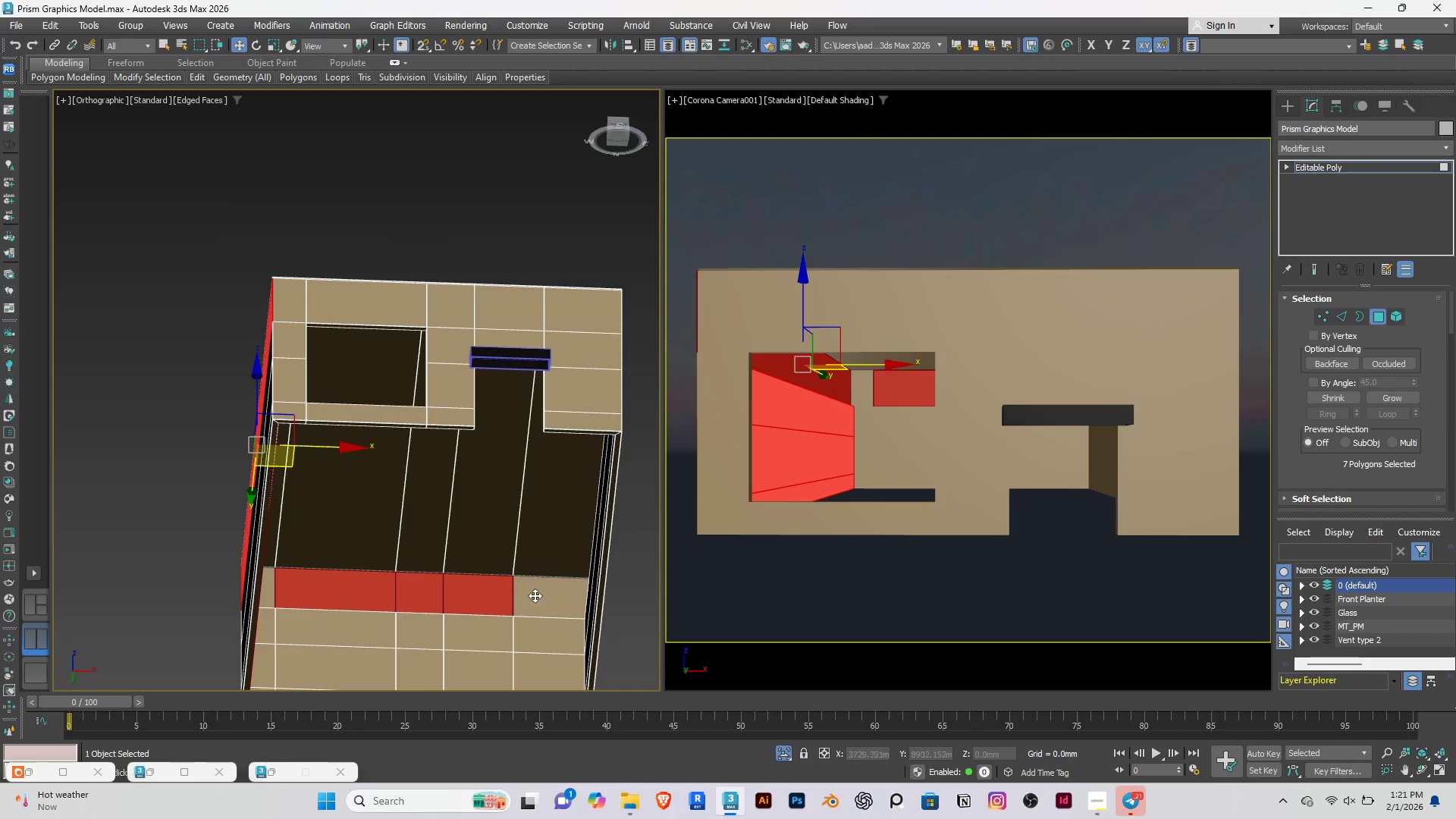 
key(Control+ControlRight)
 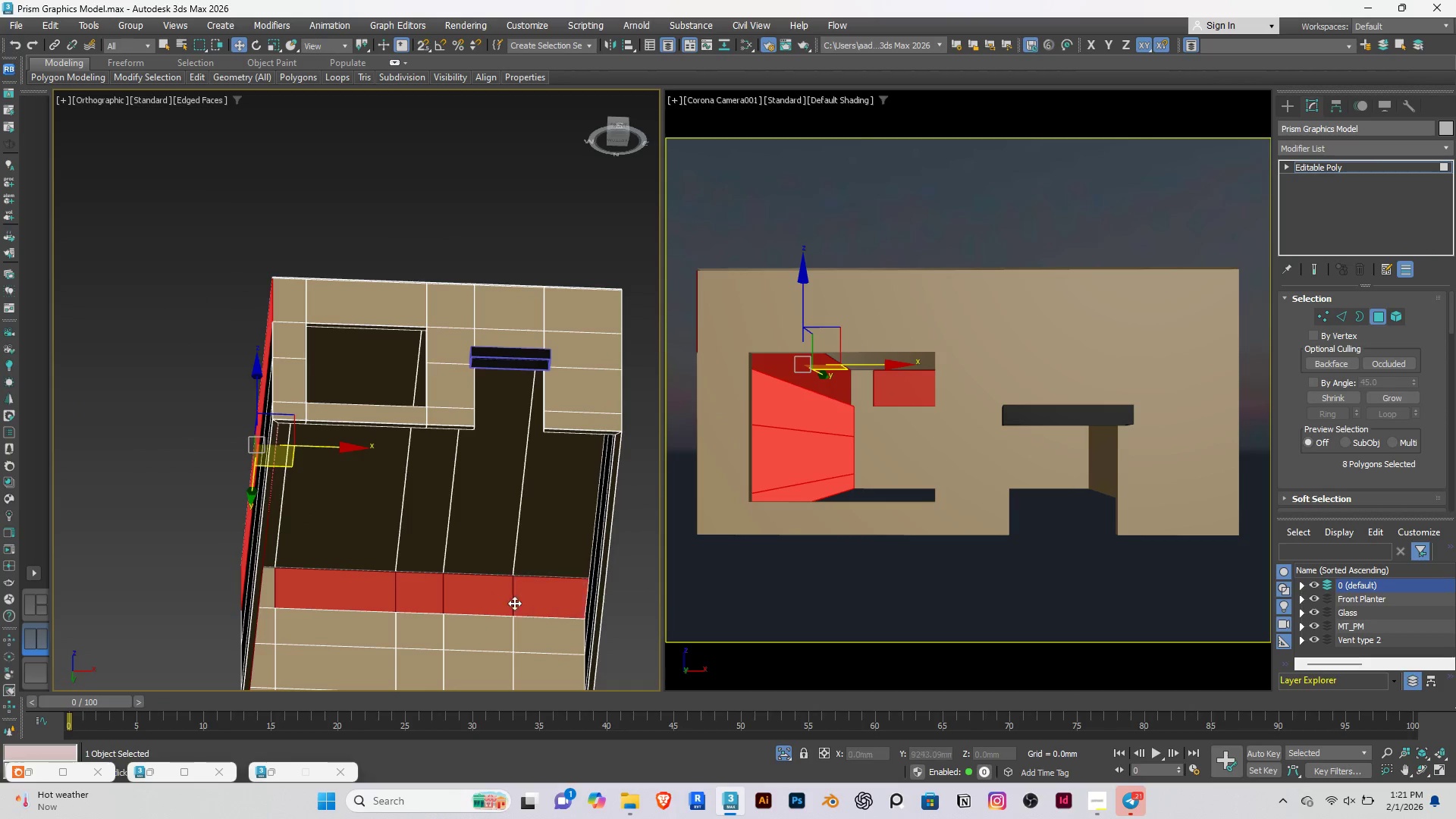 
key(Control+ControlRight)
 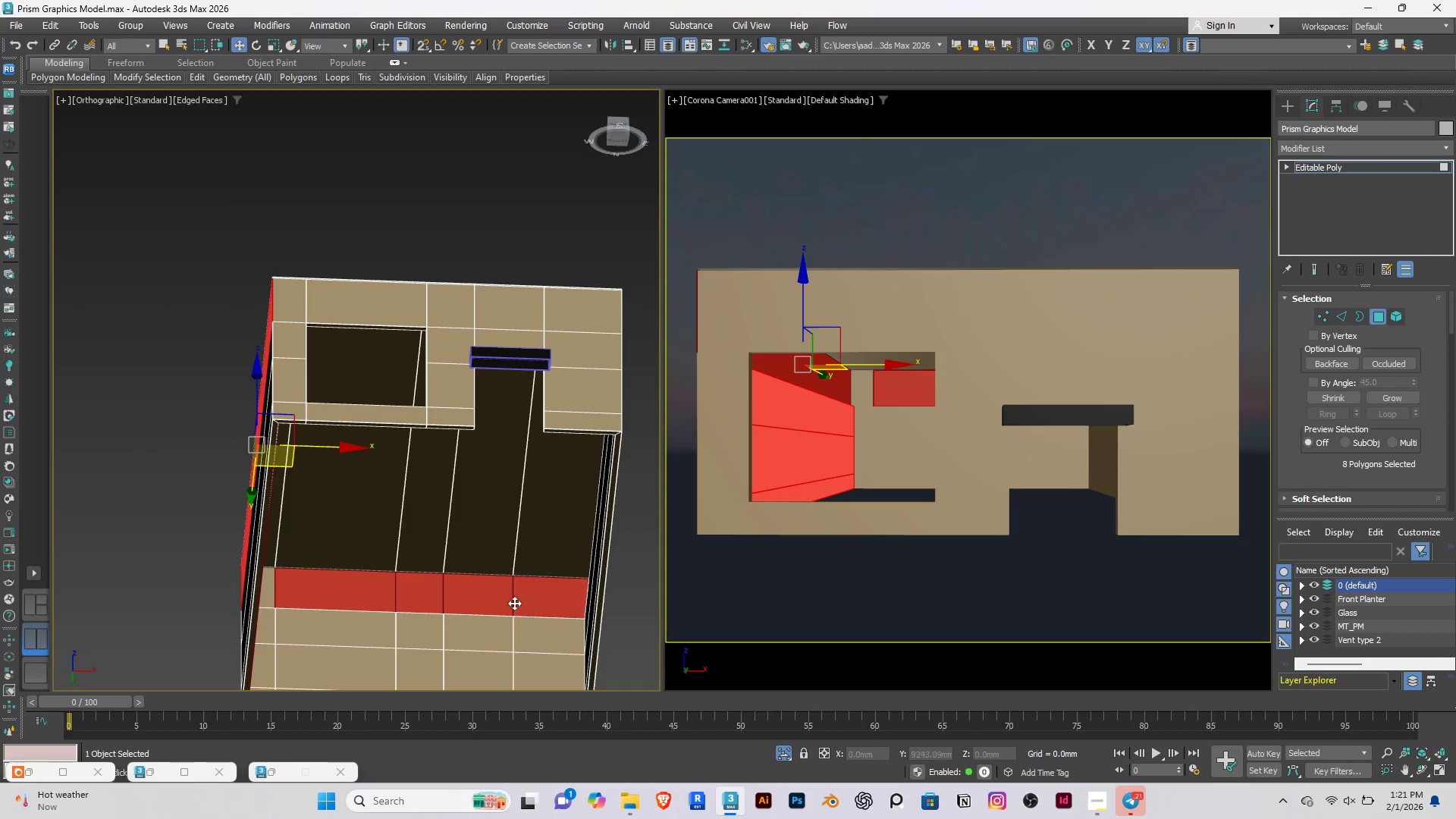 
key(Control+ControlRight)
 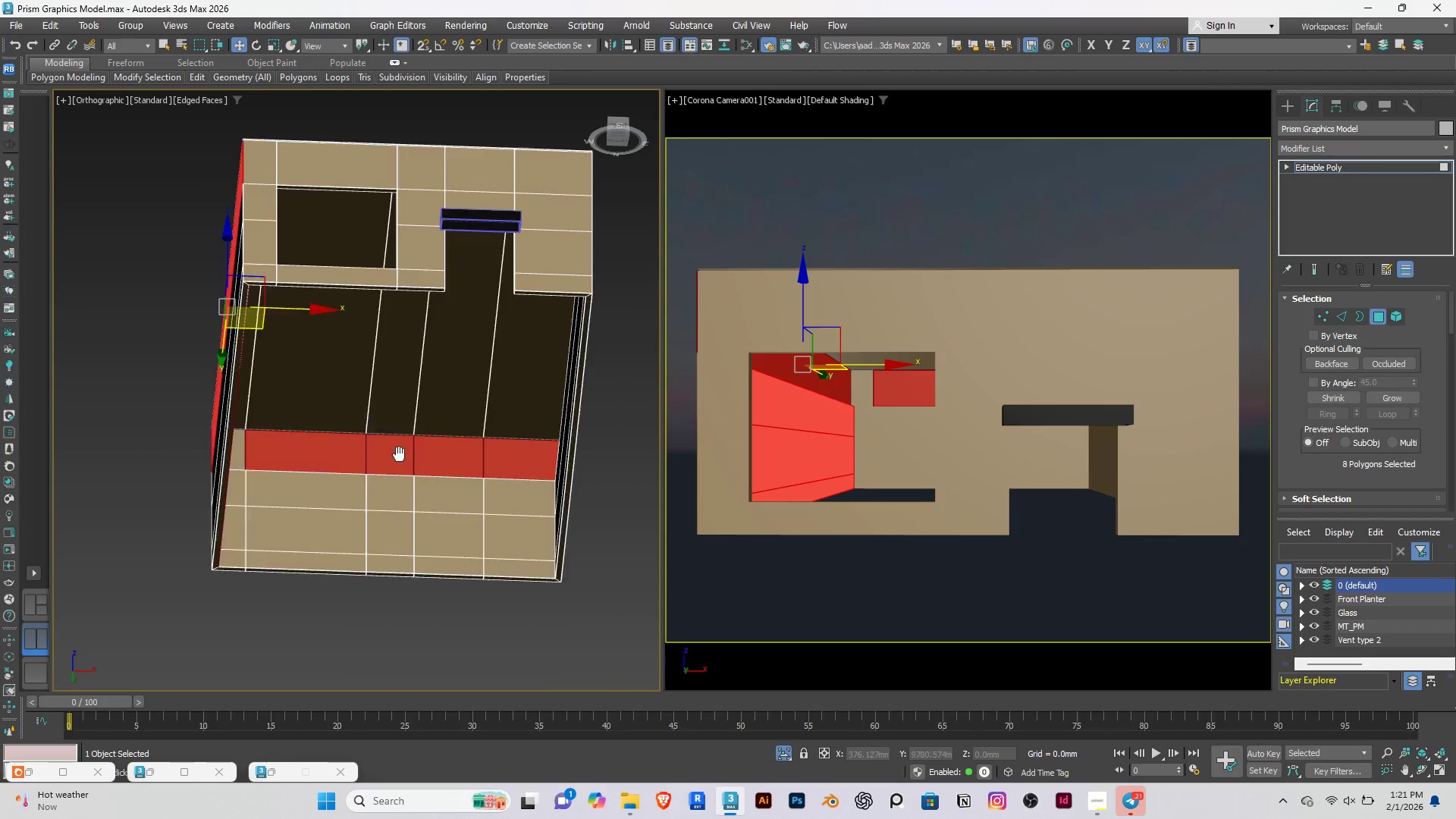 
hold_key(key=AltRight, duration=0.44)
 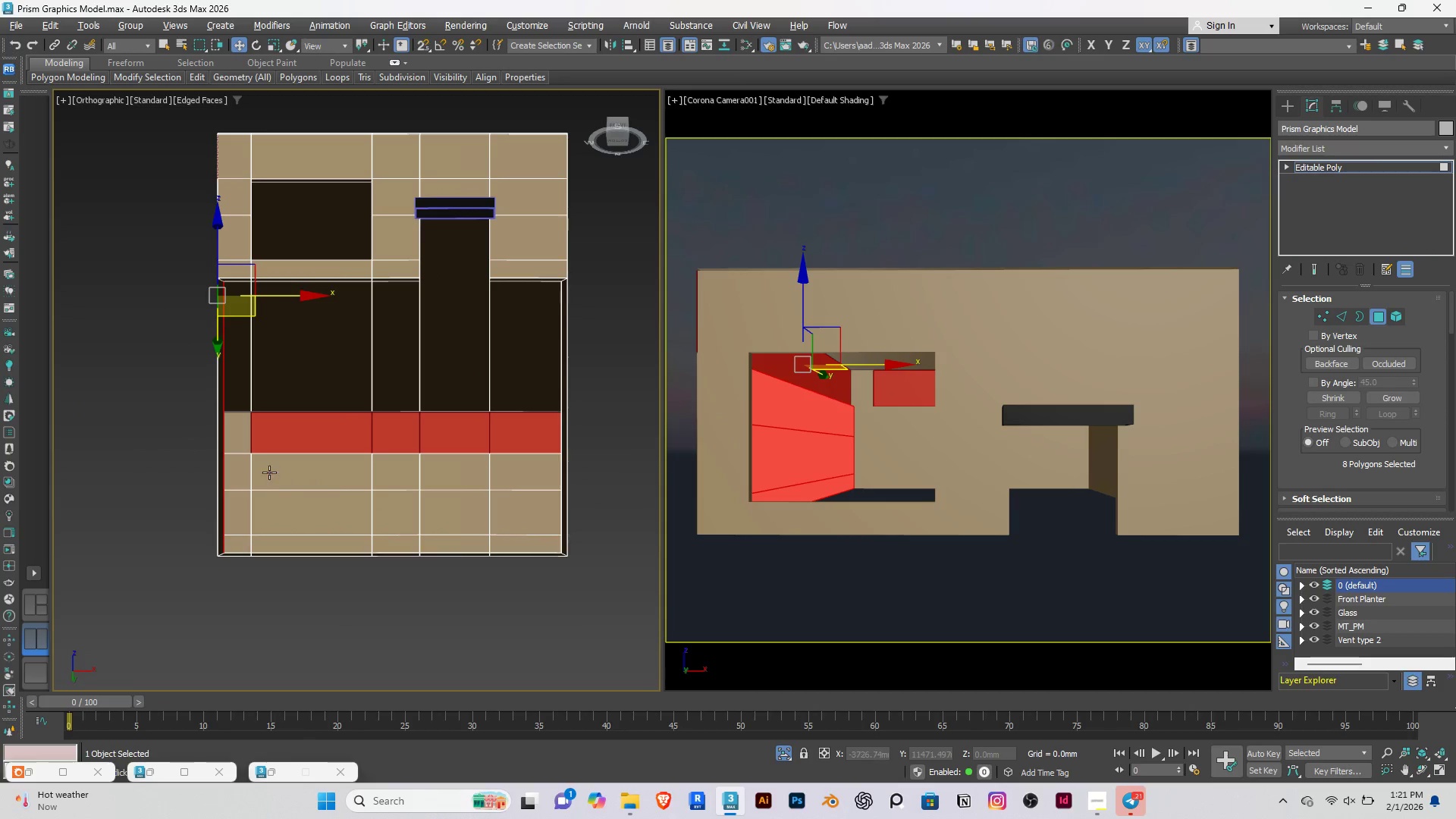 
hold_key(key=ControlRight, duration=1.5)
left_click([249, 441])
 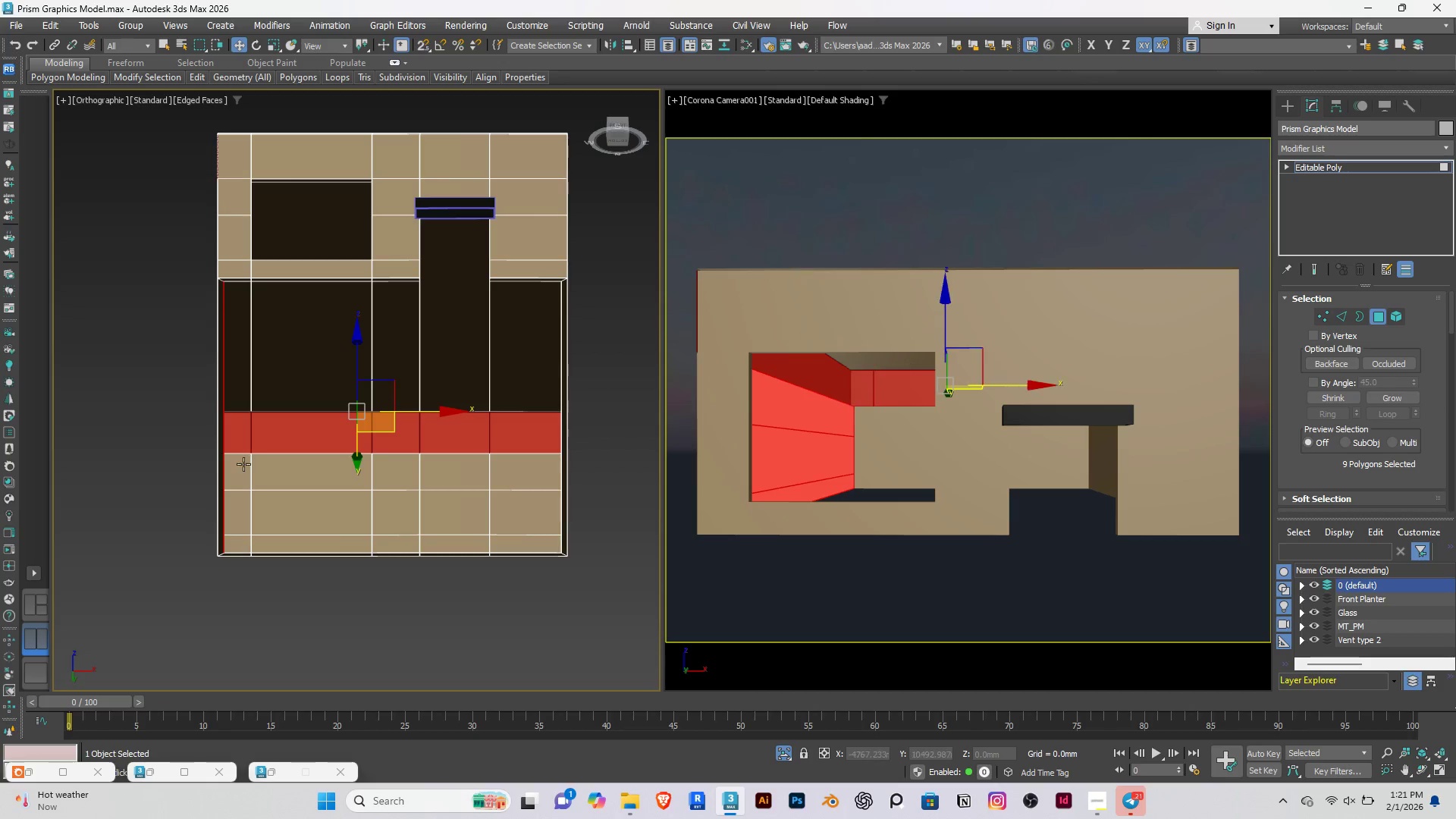 
double_click([243, 464])
 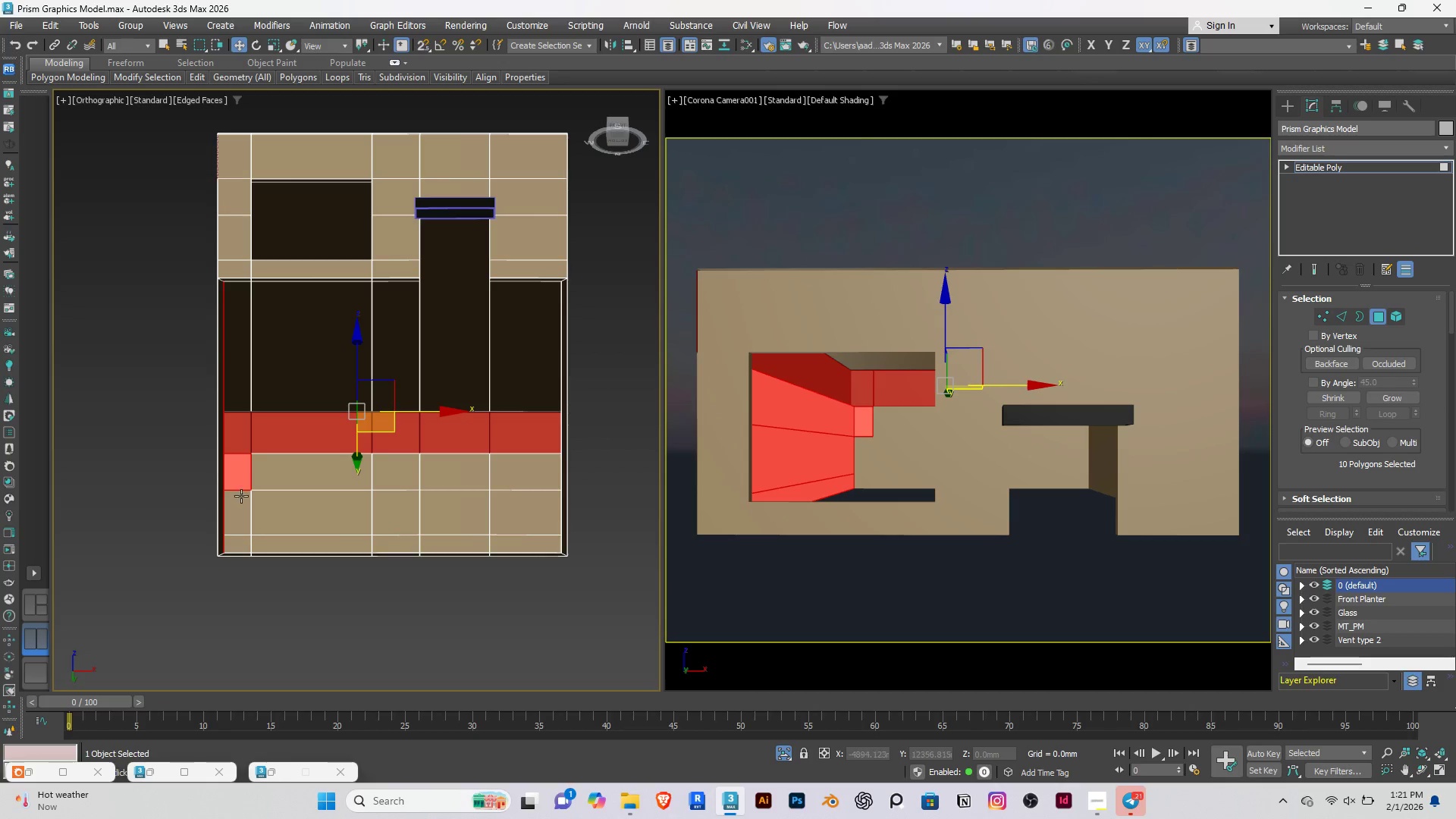 
triple_click([241, 497])
 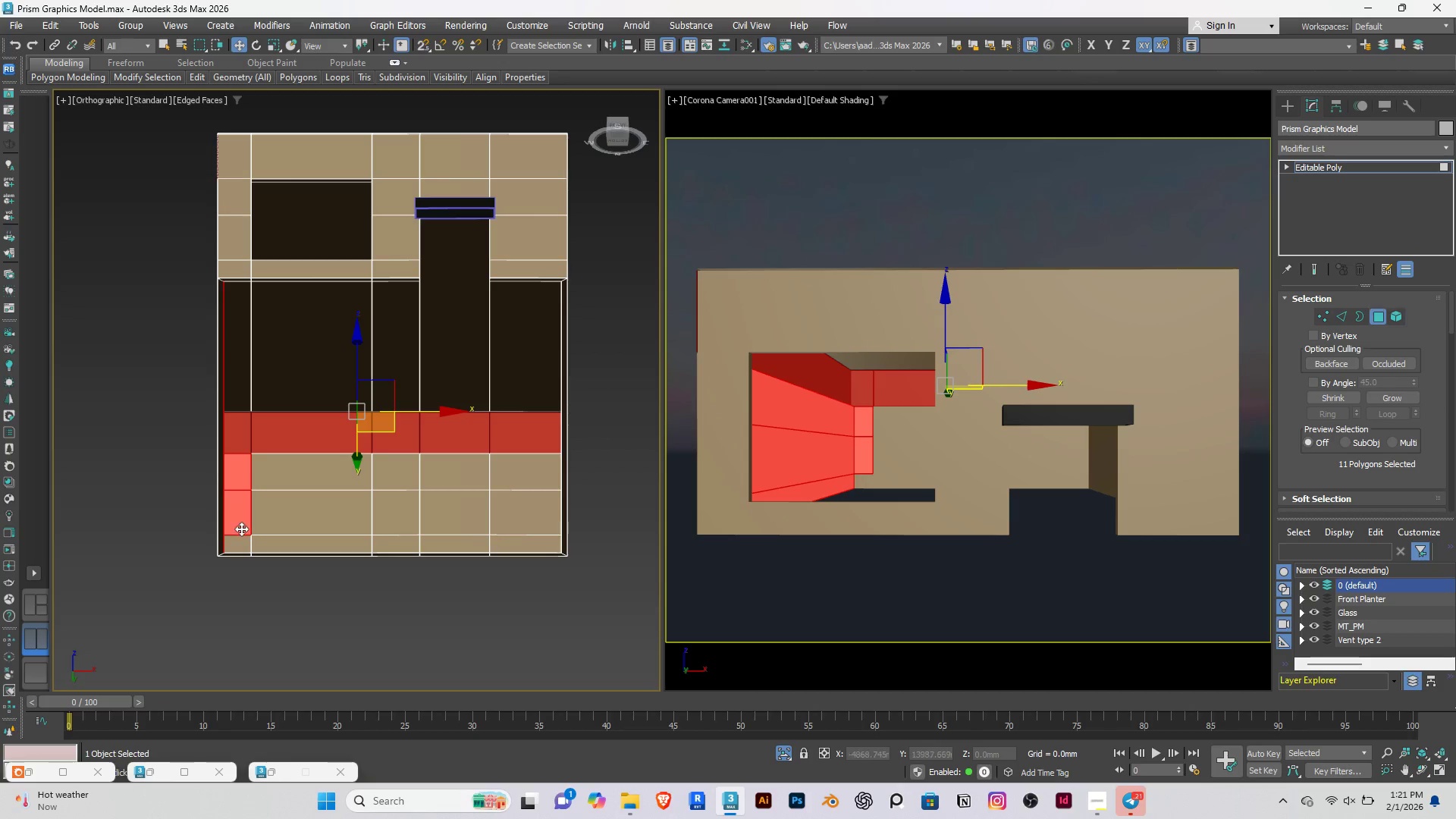 
hold_key(key=ControlRight, duration=1.51)
left_click([244, 543])
 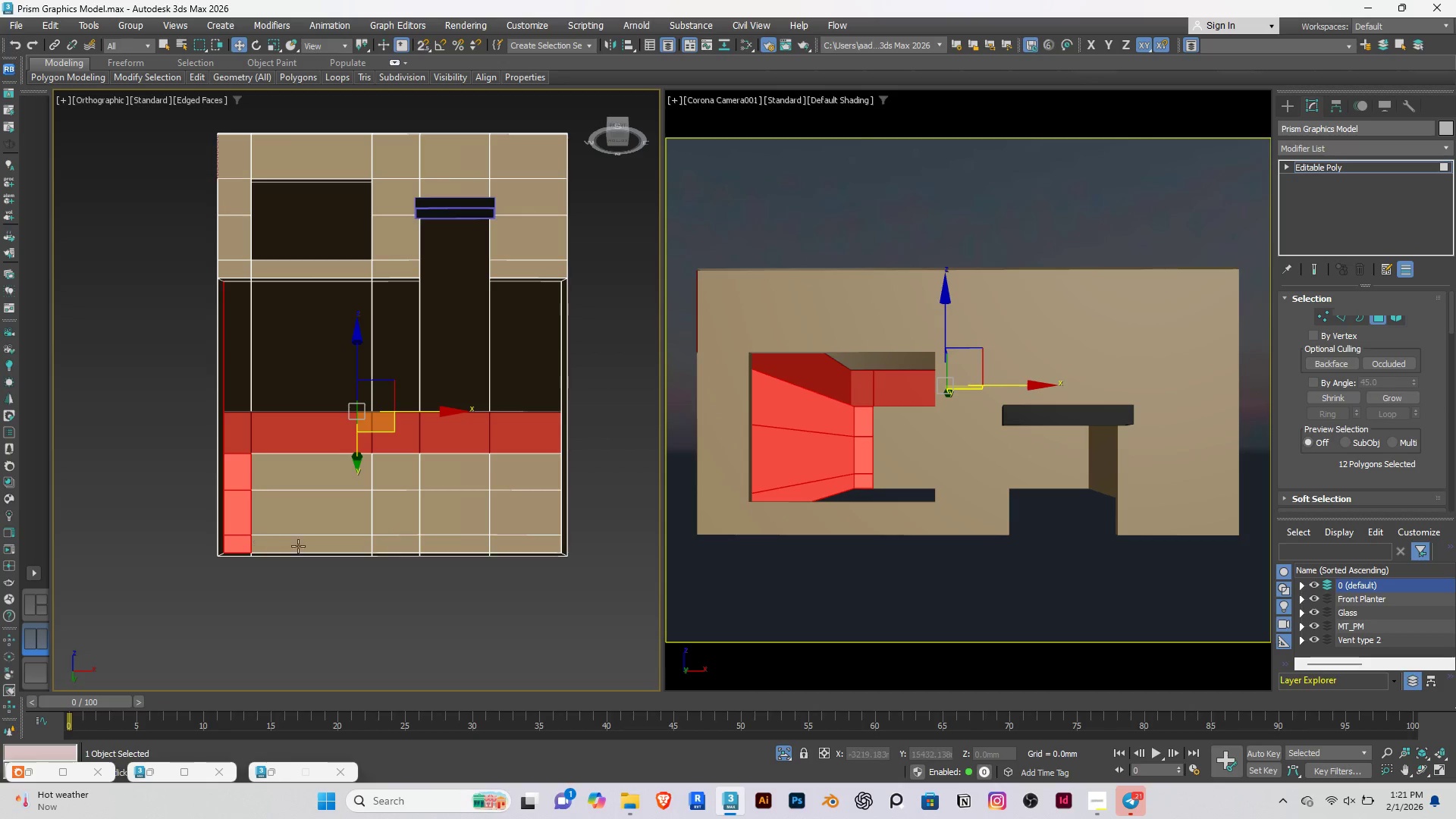 
double_click([299, 546])
 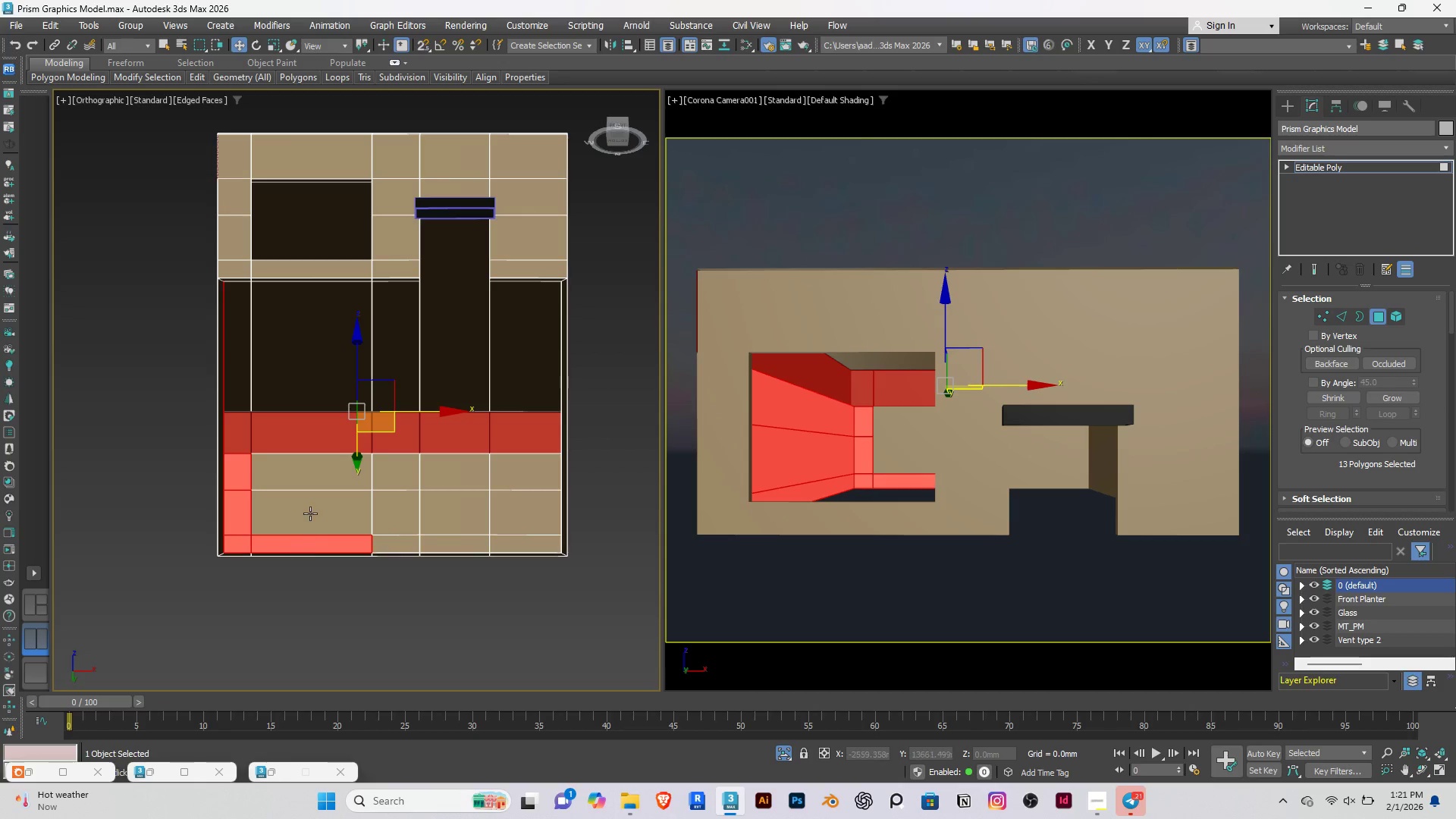 
triple_click([310, 513])
 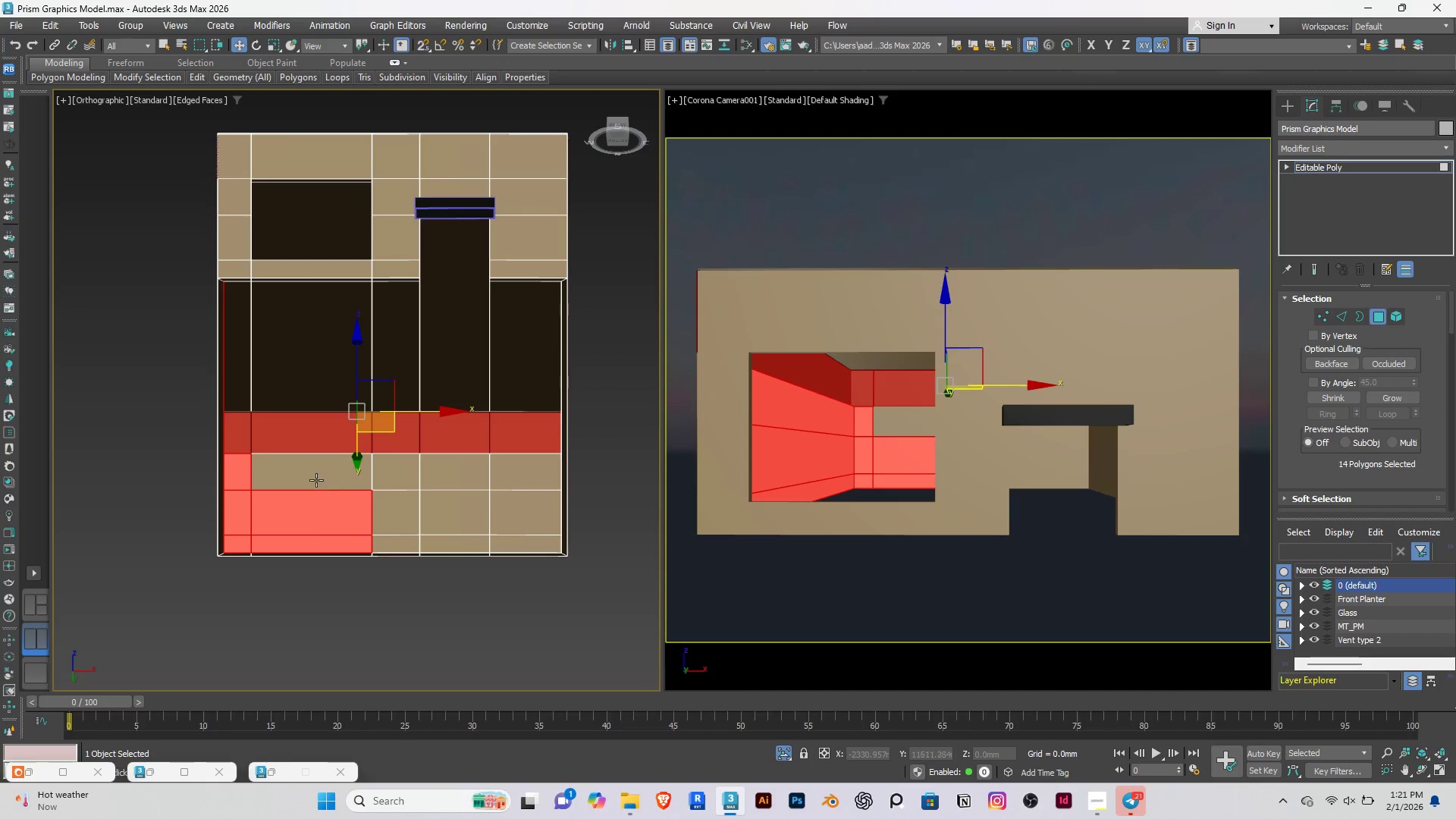 
triple_click([316, 476])
 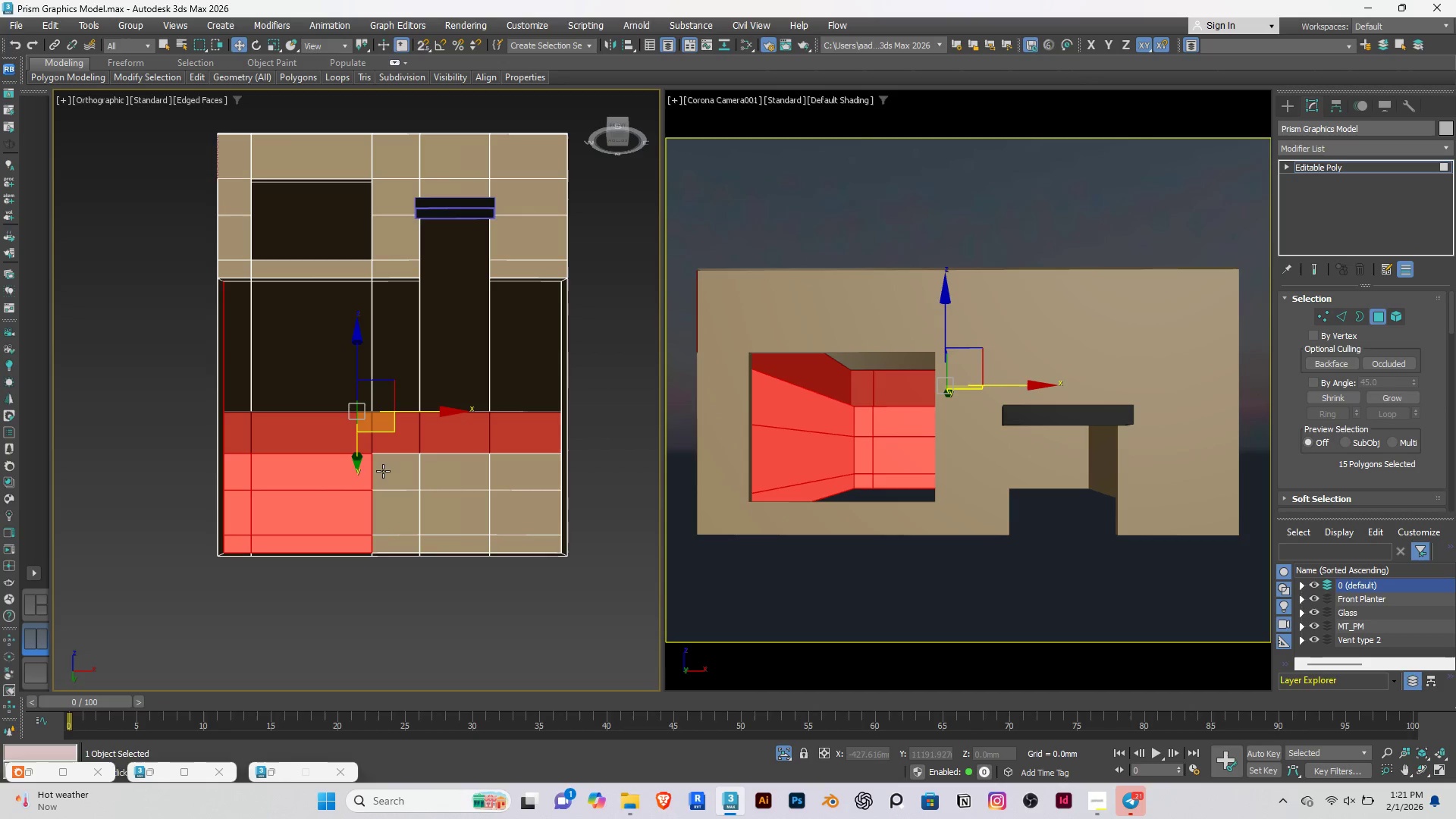 
hold_key(key=ControlRight, duration=1.52)
triple_click([390, 469])
 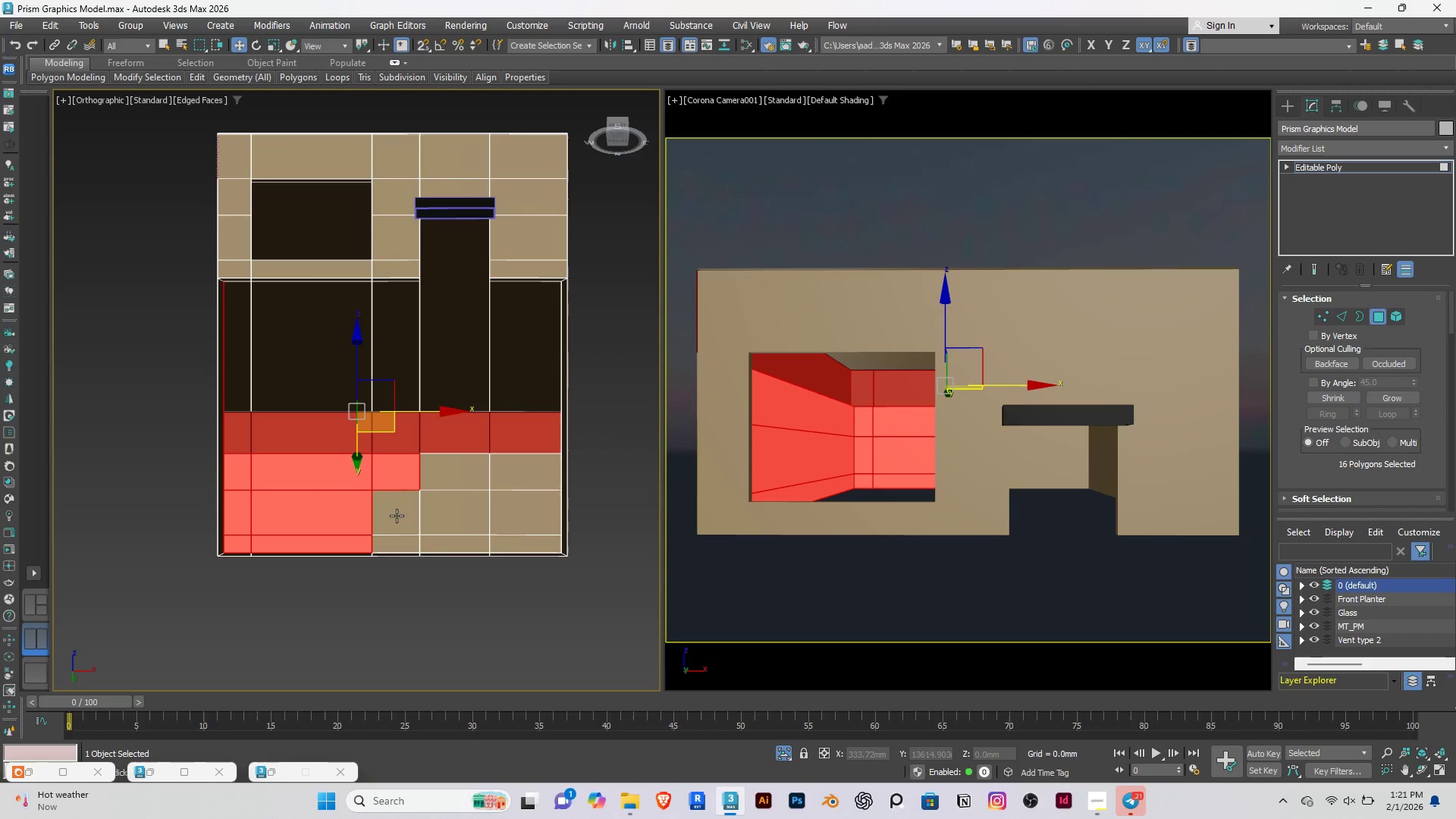 
triple_click([397, 516])
 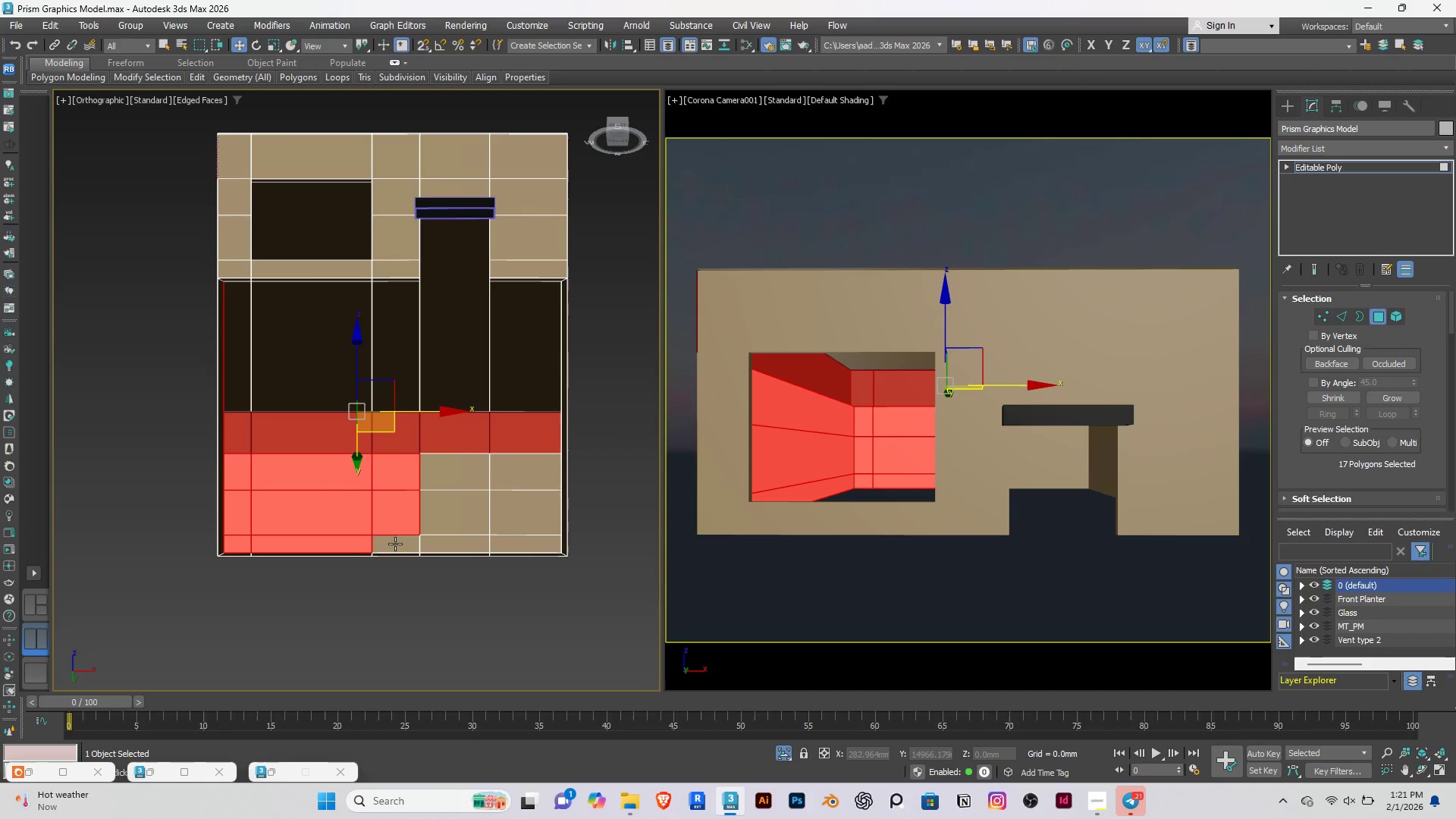 
triple_click([395, 544])
 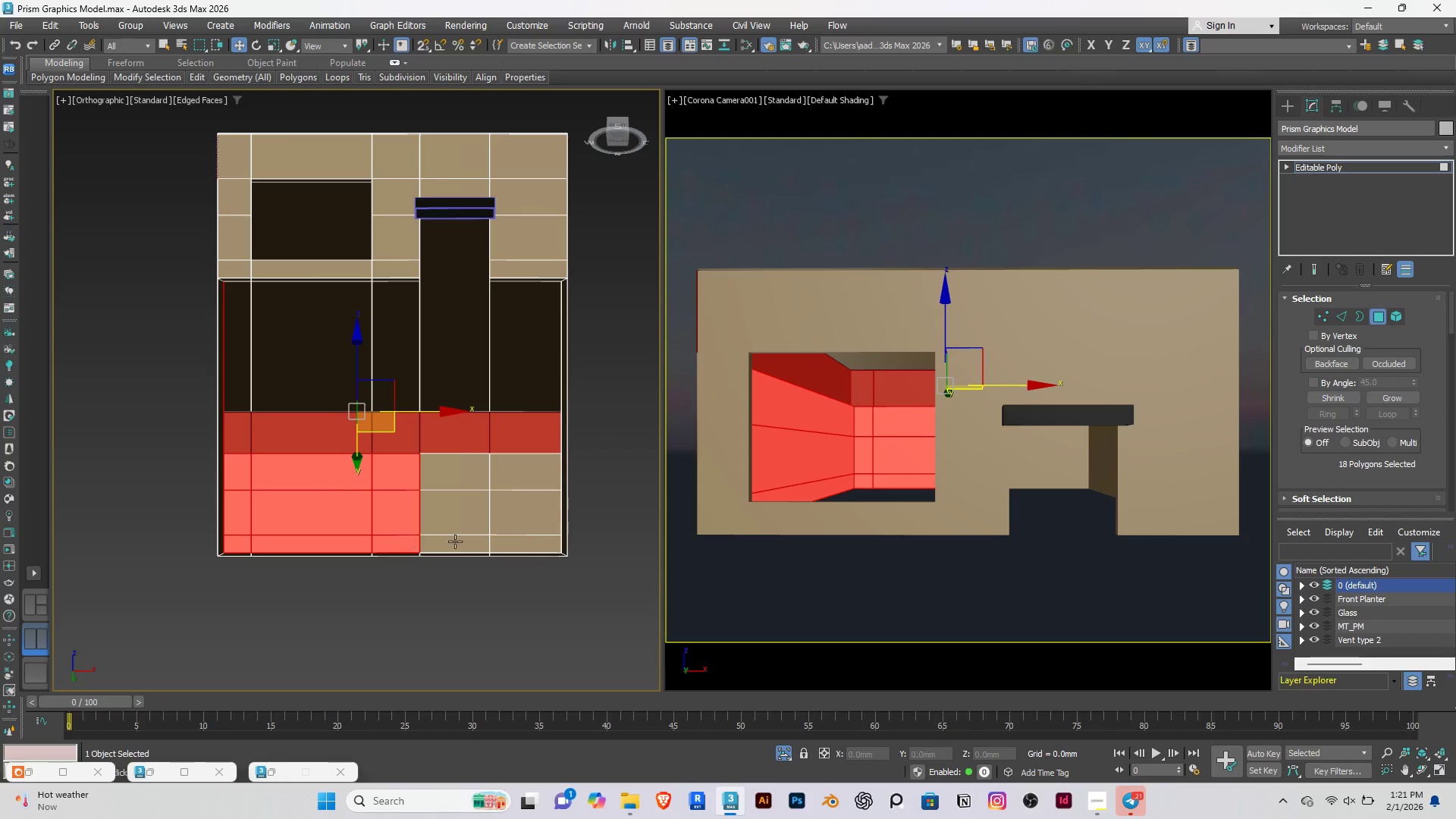 
triple_click([460, 541])
 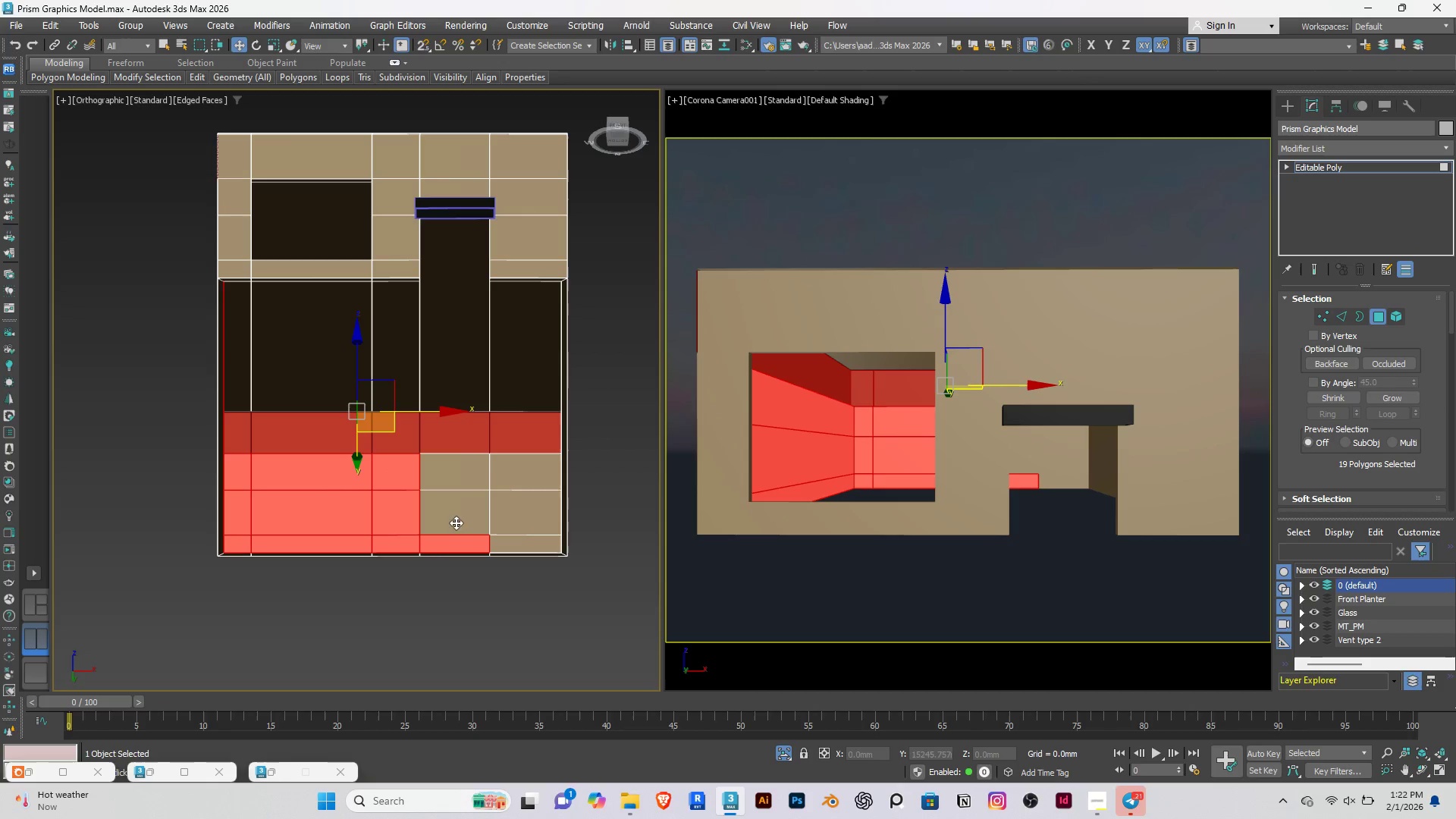 
triple_click([454, 517])
 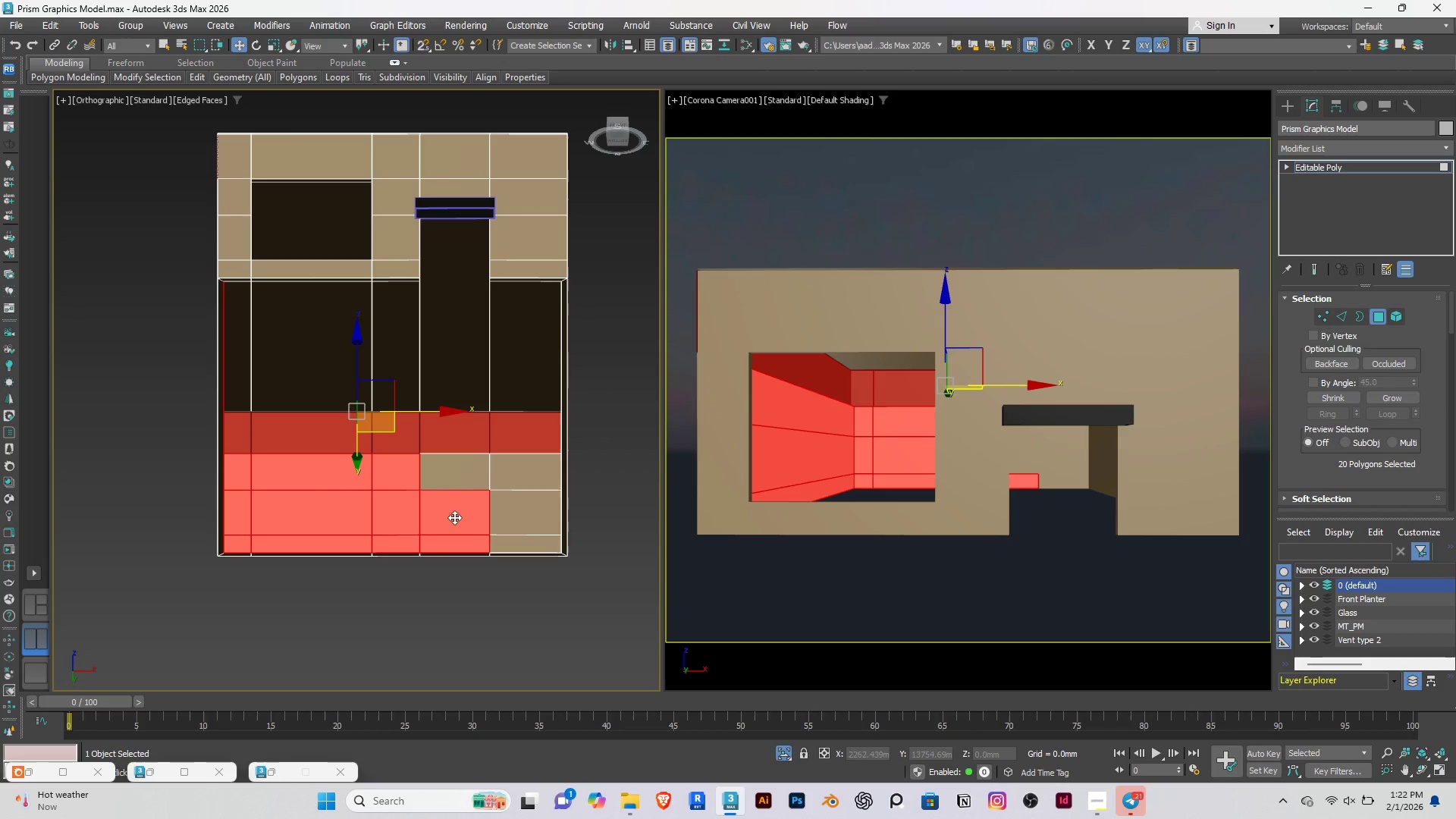 
hold_key(key=ControlRight, duration=1.52)
triple_click([456, 486])
 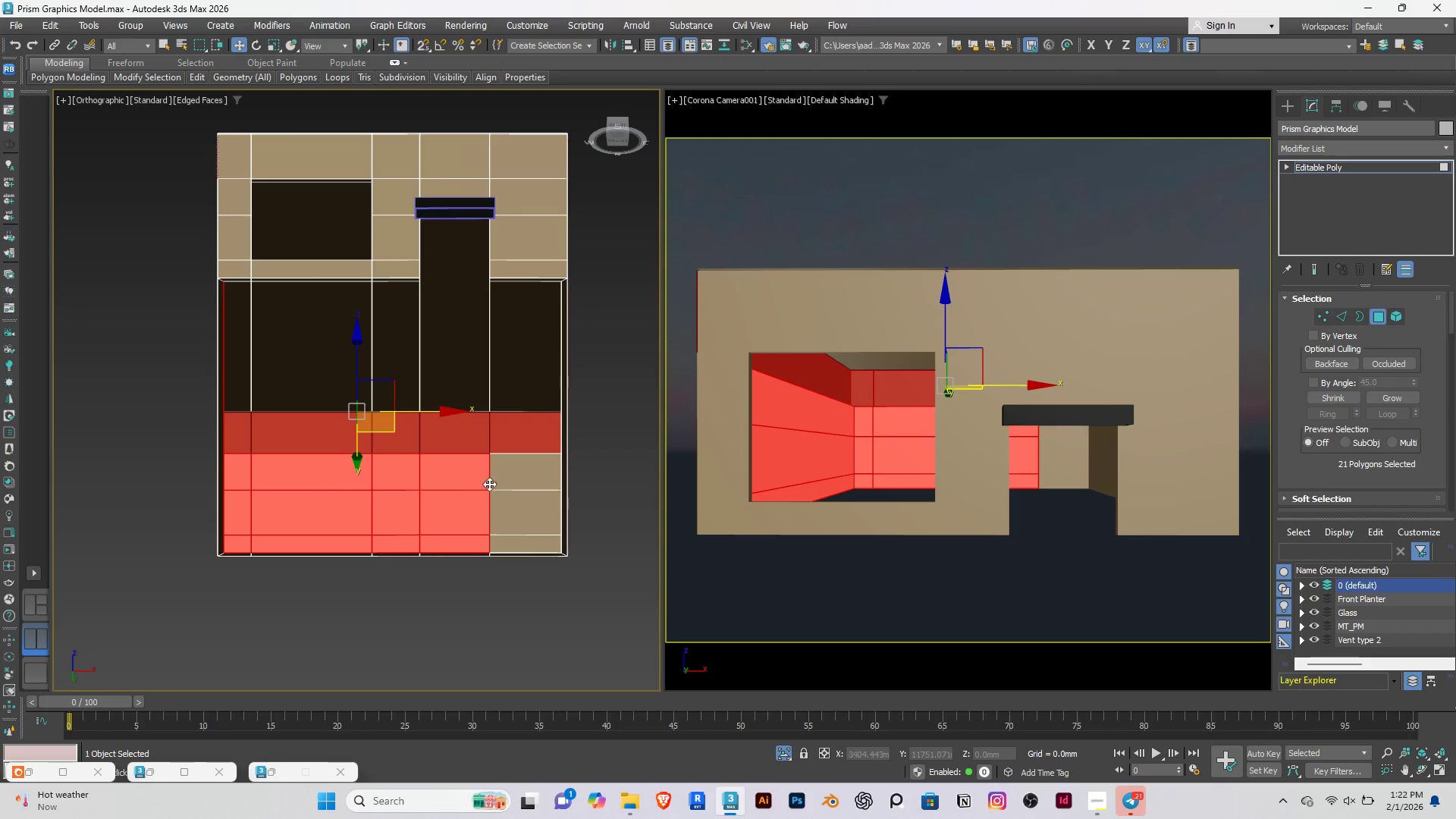 
triple_click([504, 477])
 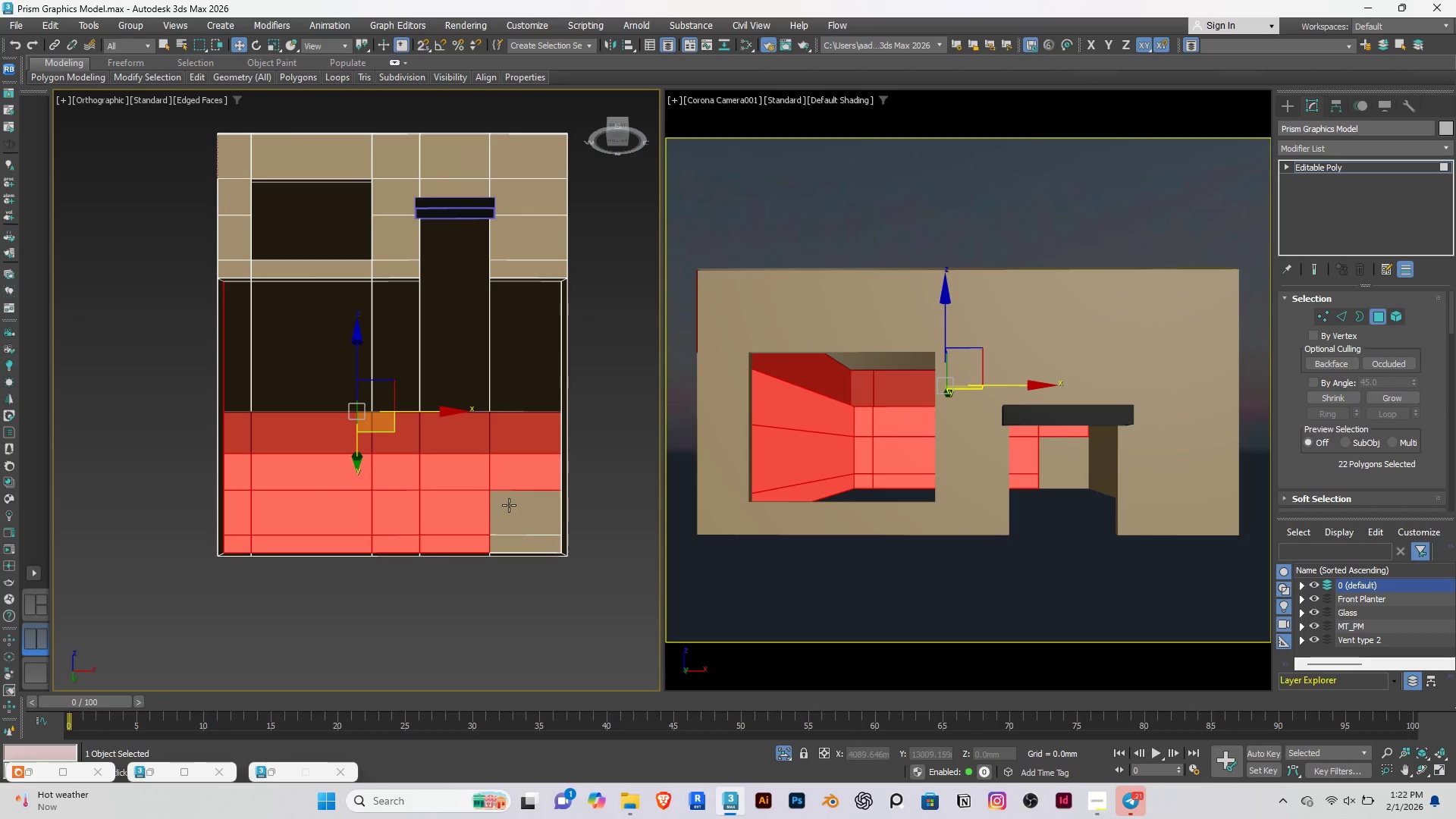 
triple_click([510, 506])
 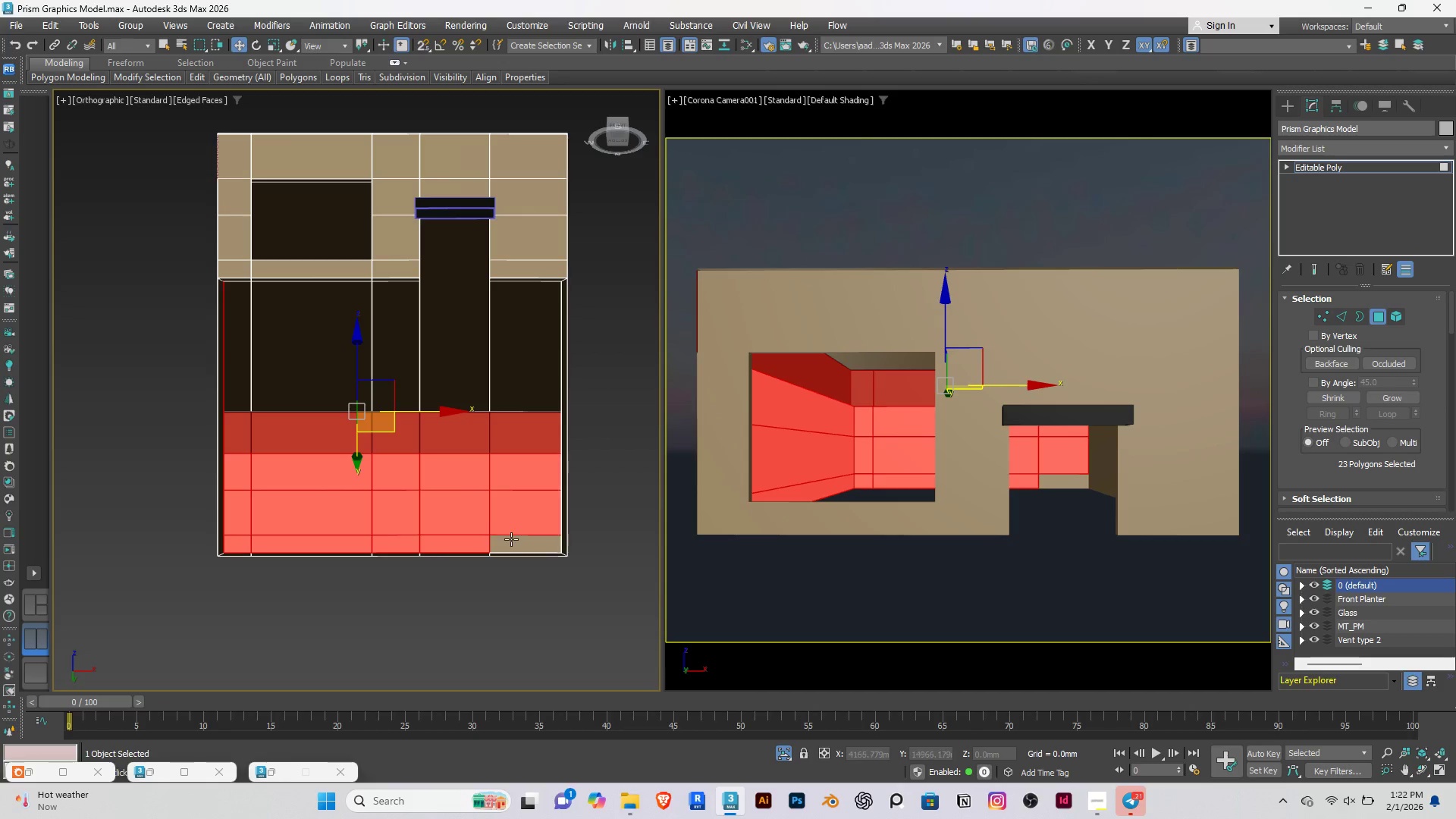 
left_click([511, 539])
 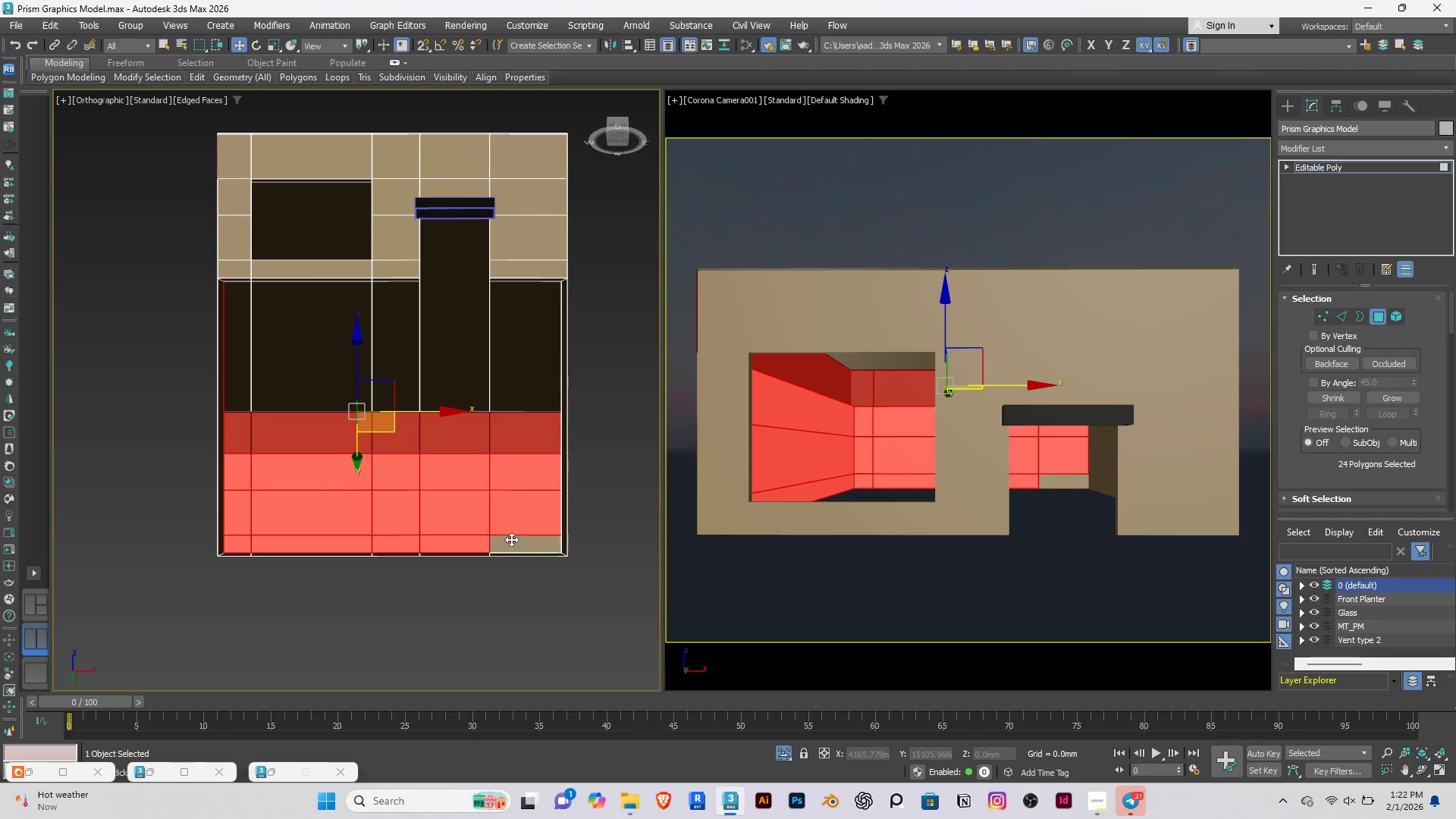 
key(Control+ControlRight)
 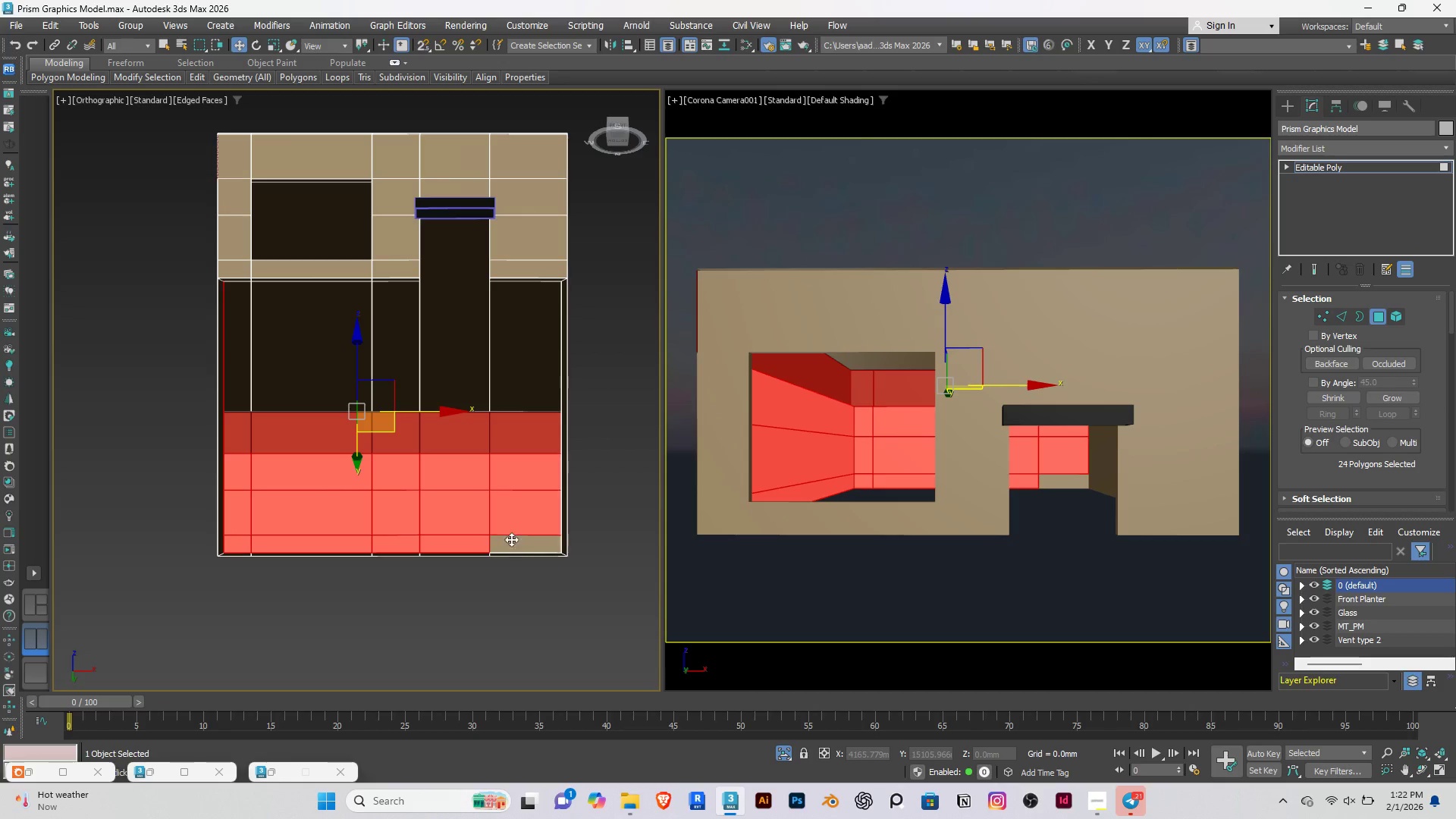 
key(Control+ControlRight)
 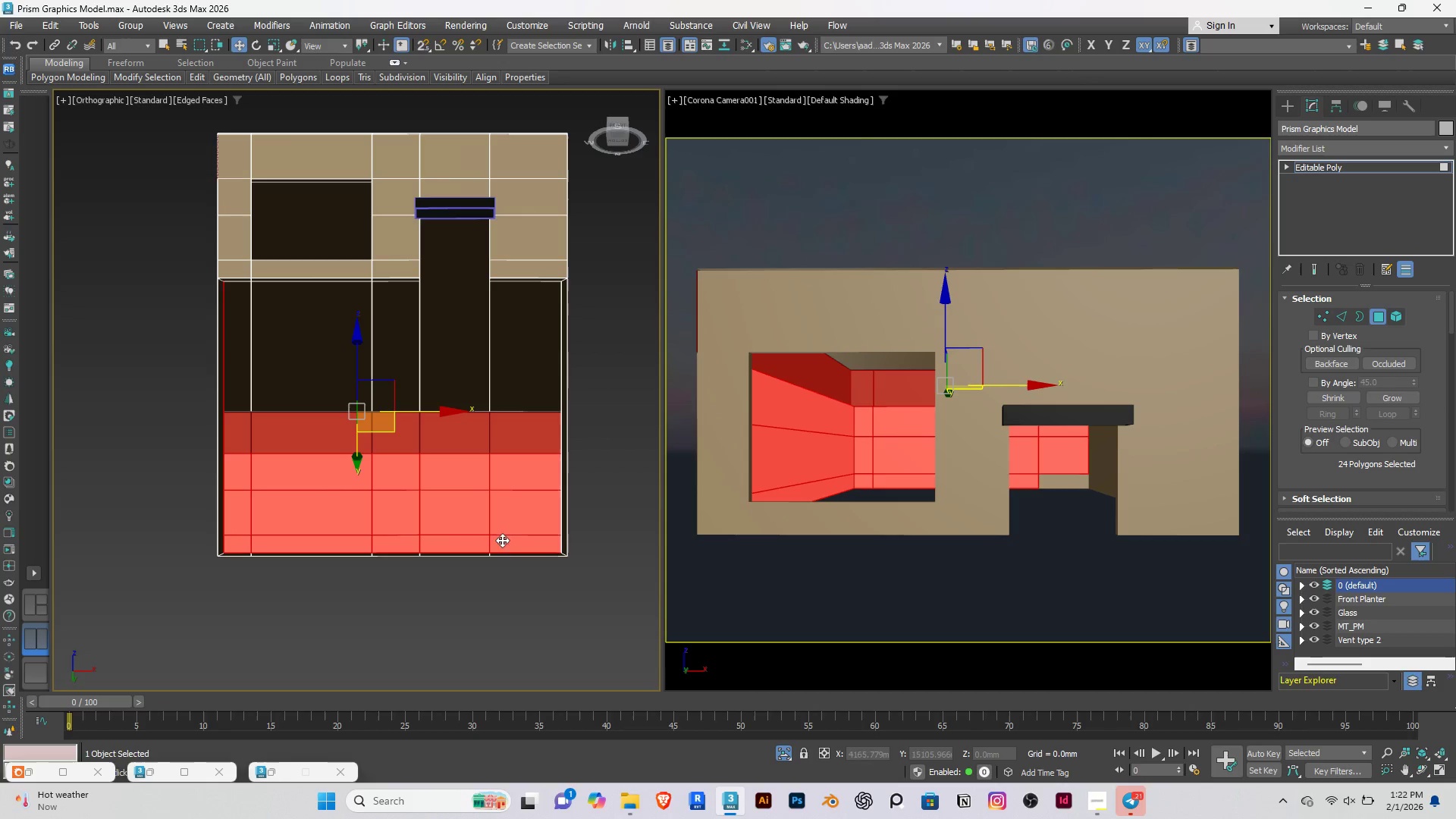 
key(Control+ControlRight)
 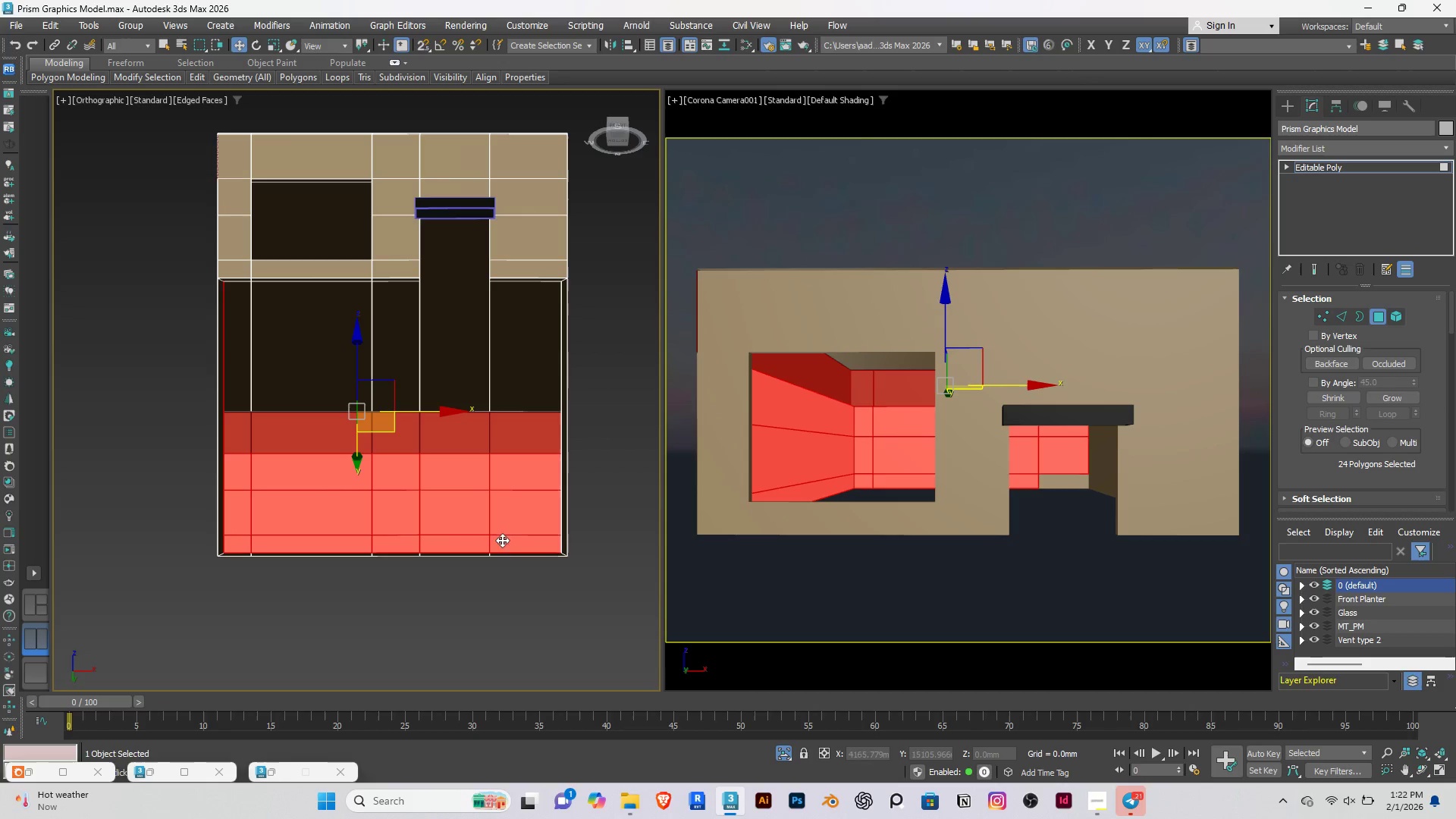 
key(Control+ControlRight)
 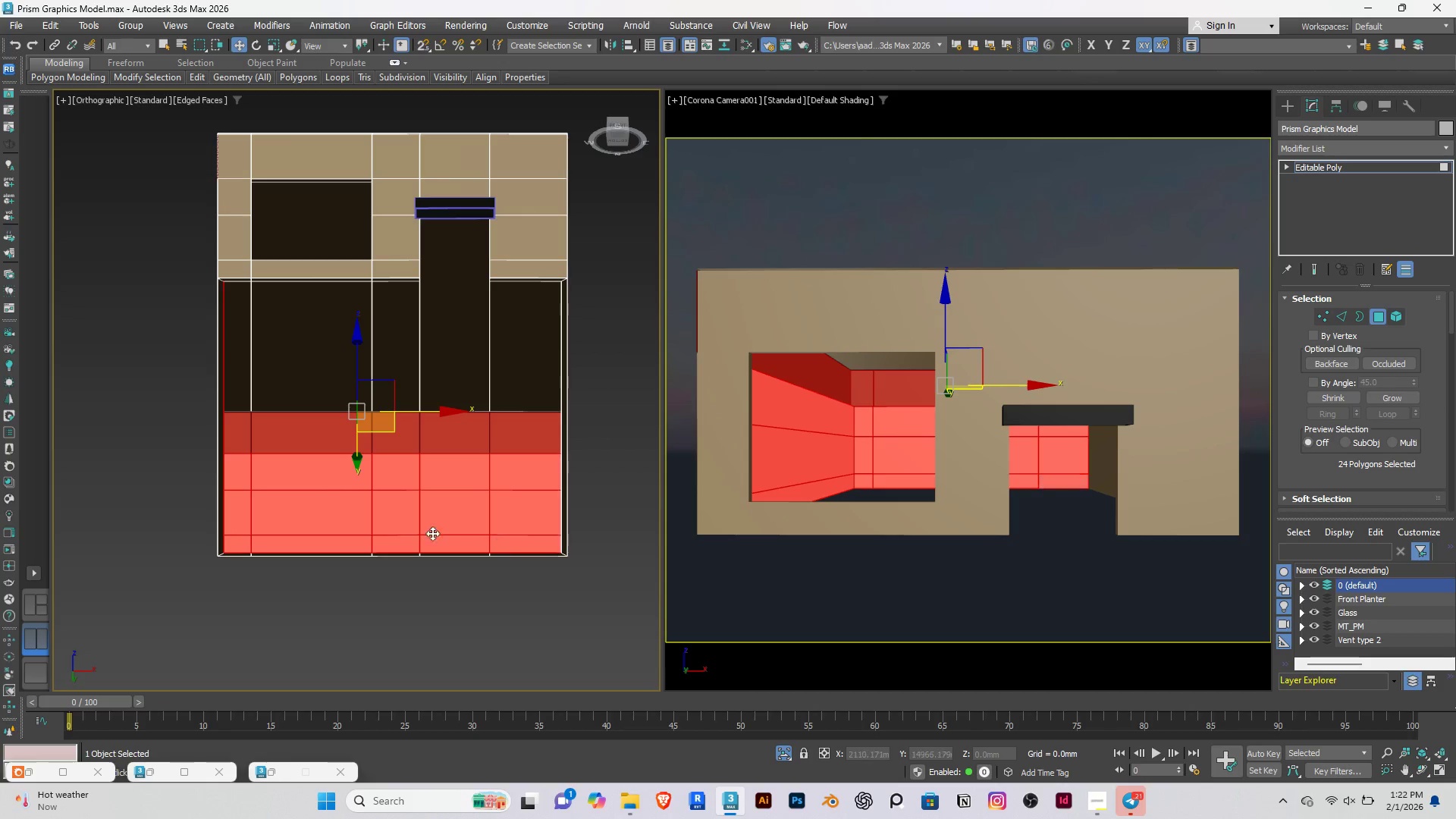 
key(Control+ControlRight)
 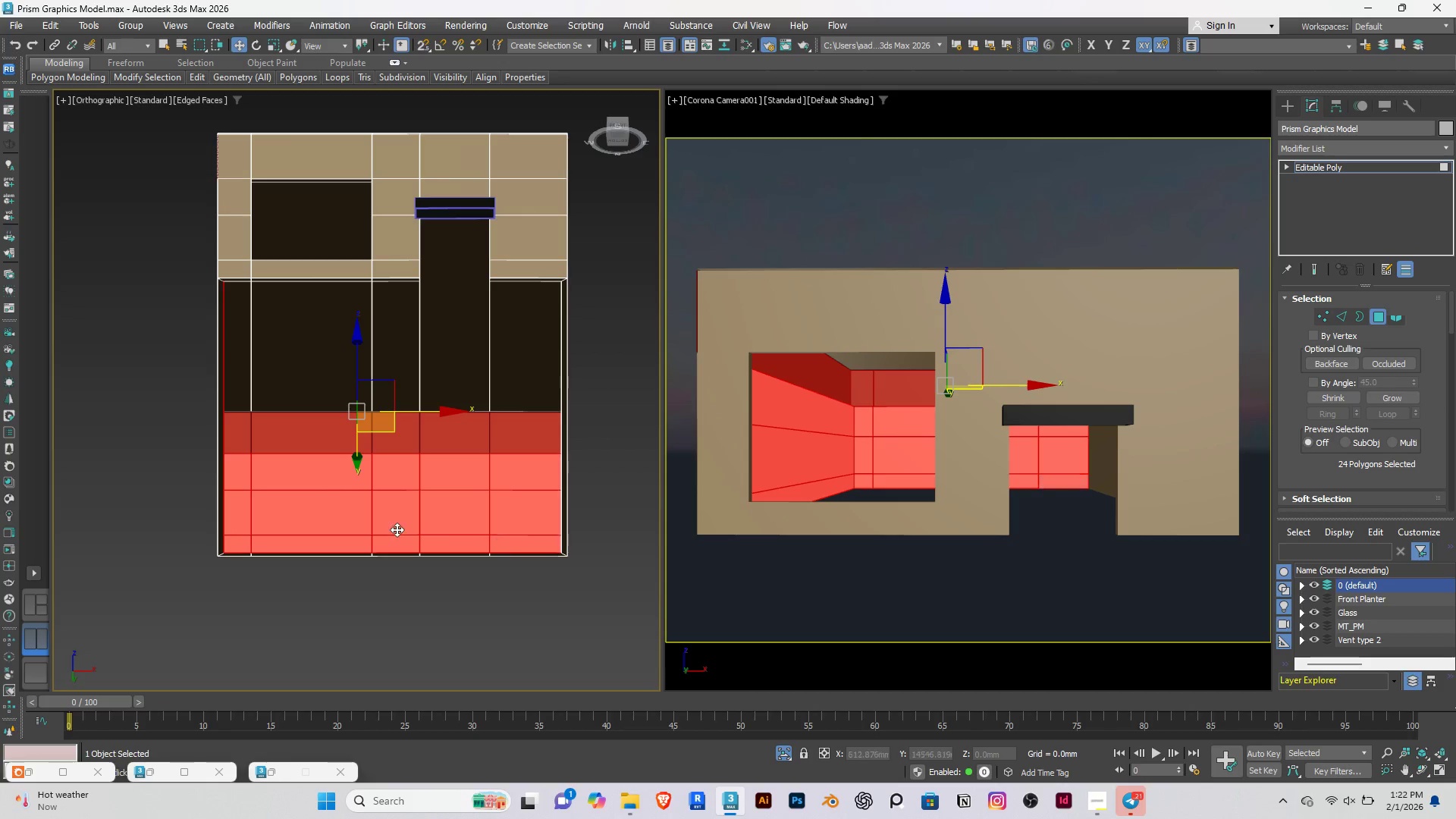 
hold_key(key=AltRight, duration=0.7)
 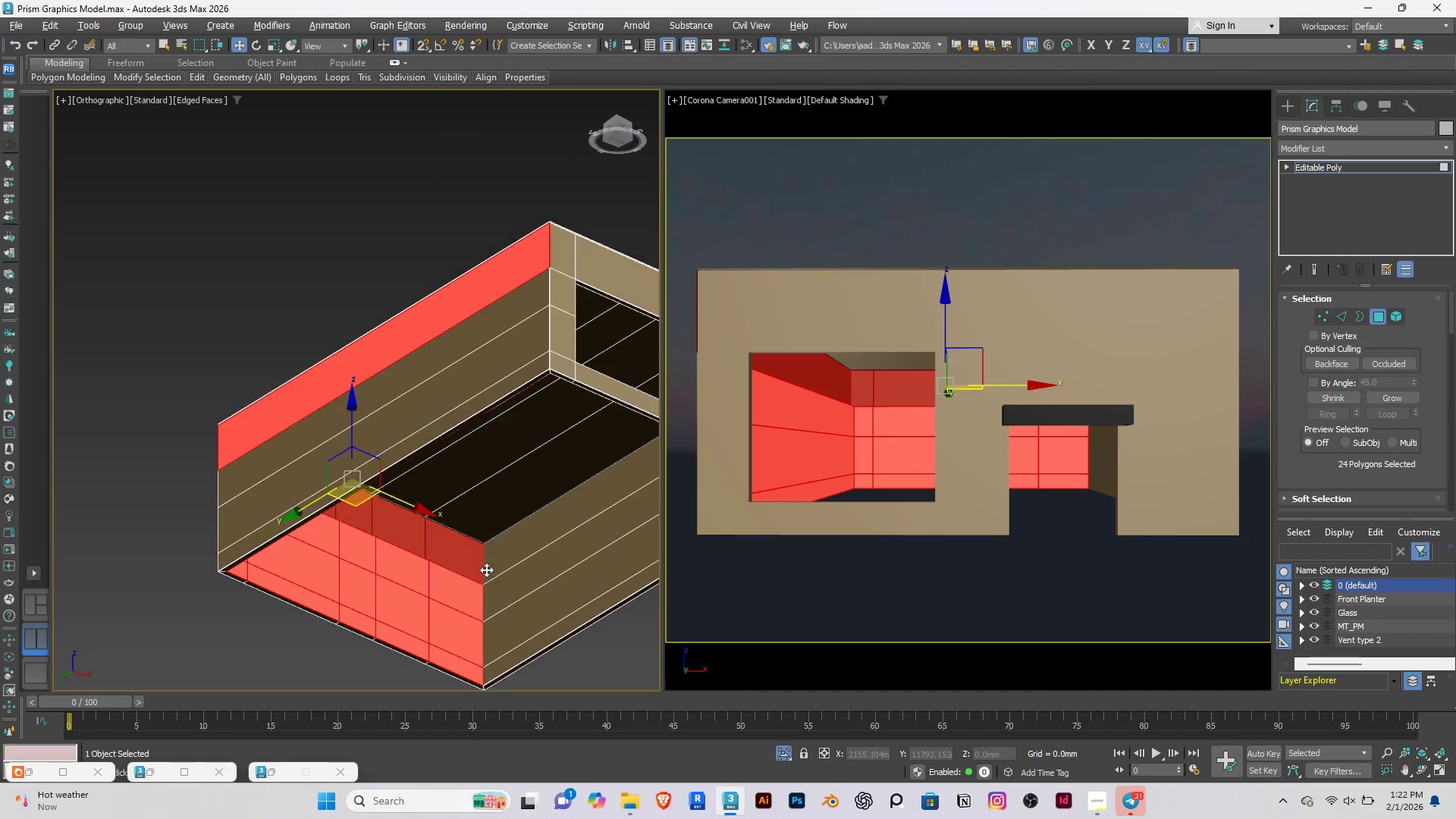 
hold_key(key=ControlRight, duration=1.5)
left_click_drag(start_coordinate=[527, 646], to_coordinate=[519, 613])
 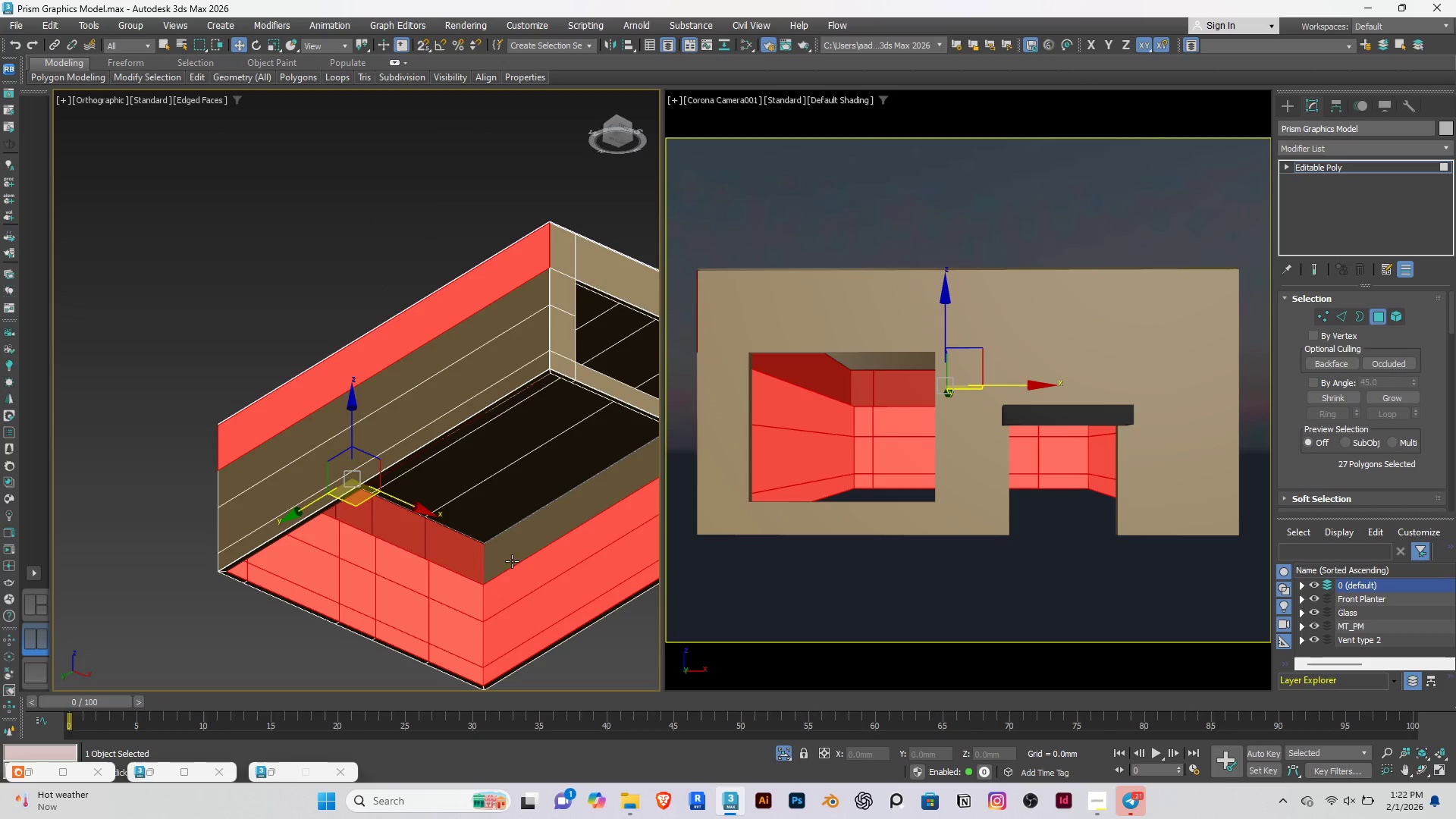 
double_click([519, 613])
 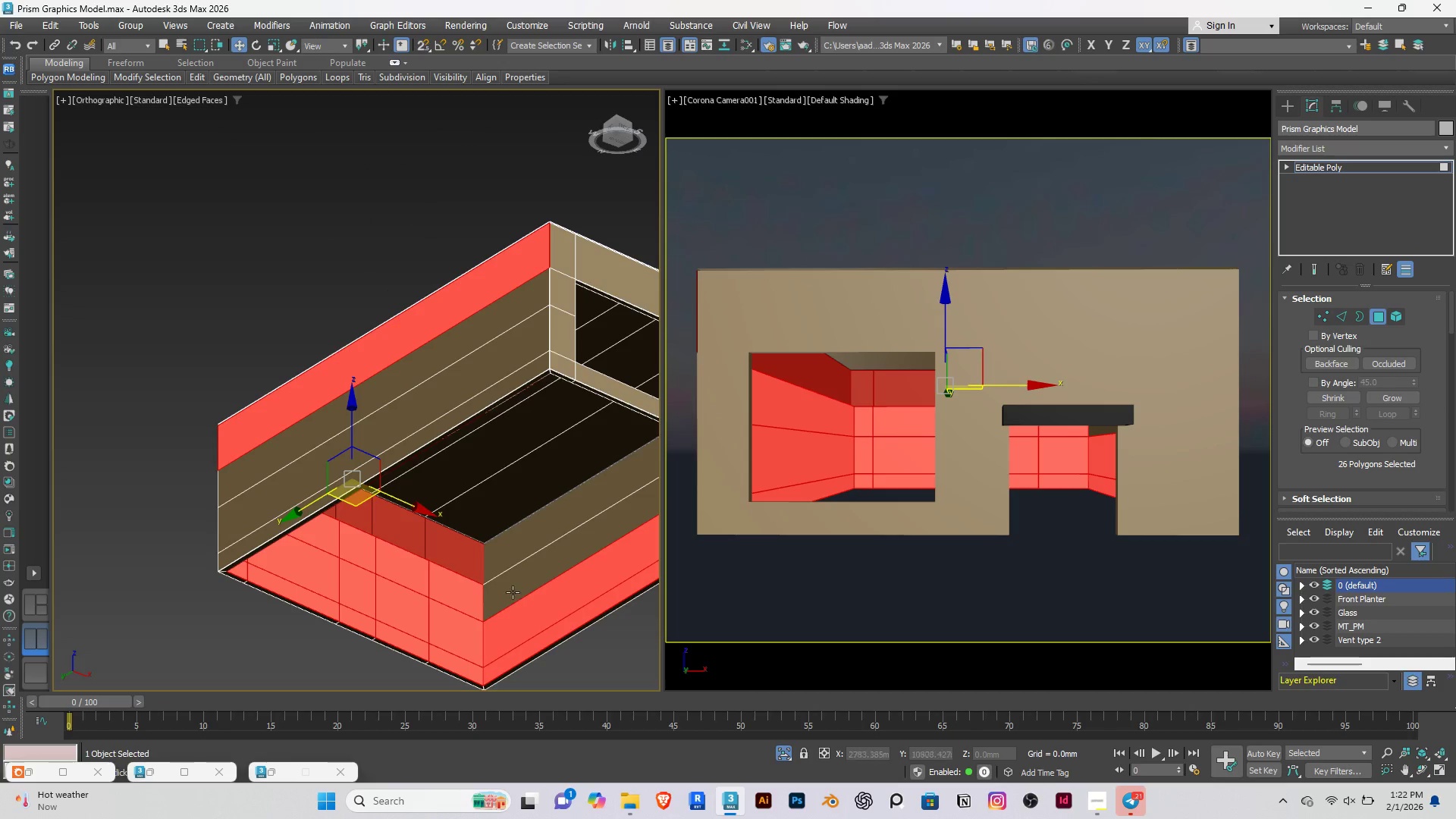 
hold_key(key=ControlRight, duration=0.53)
triple_click([512, 585])
 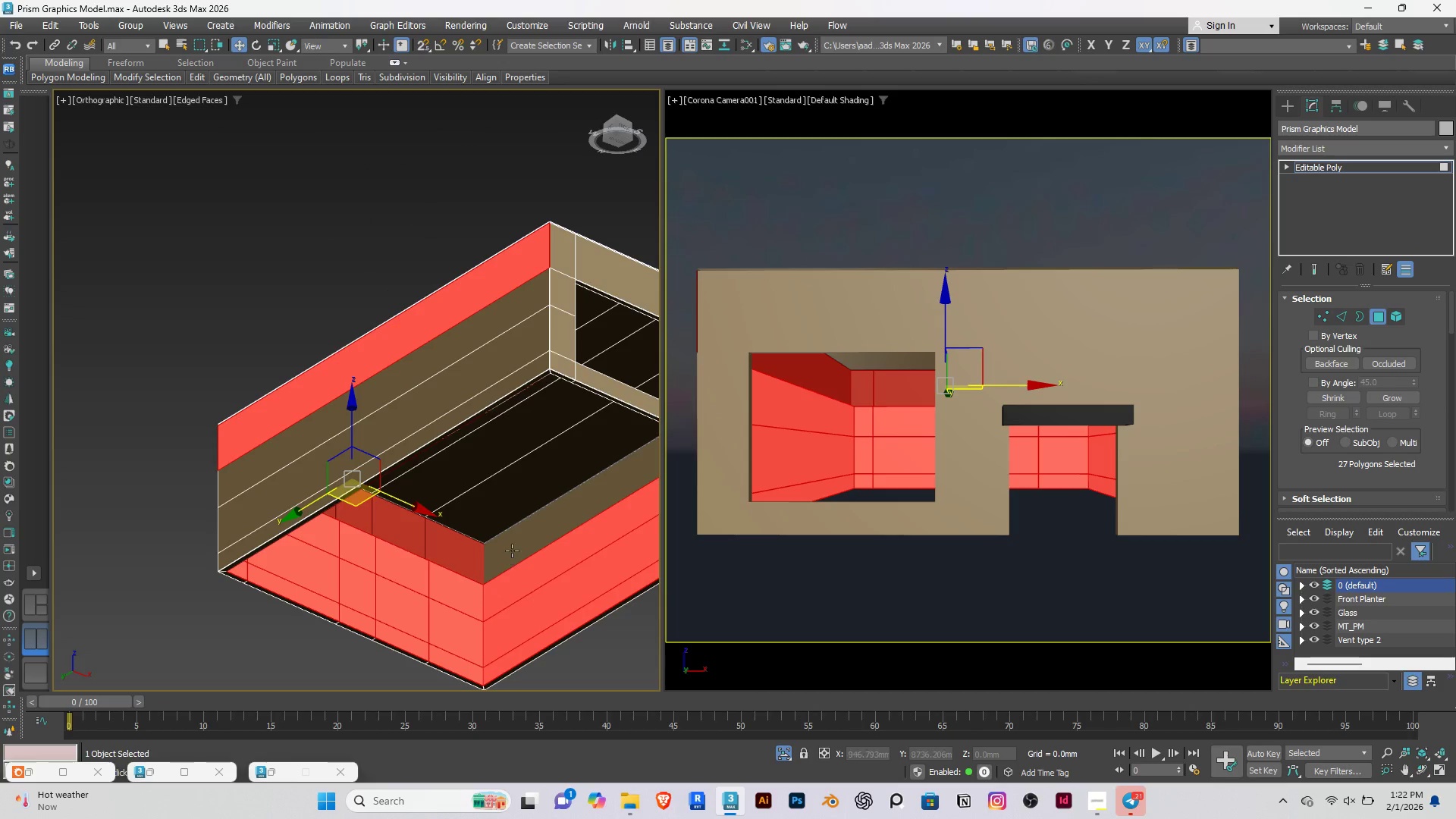 
triple_click([512, 551])
 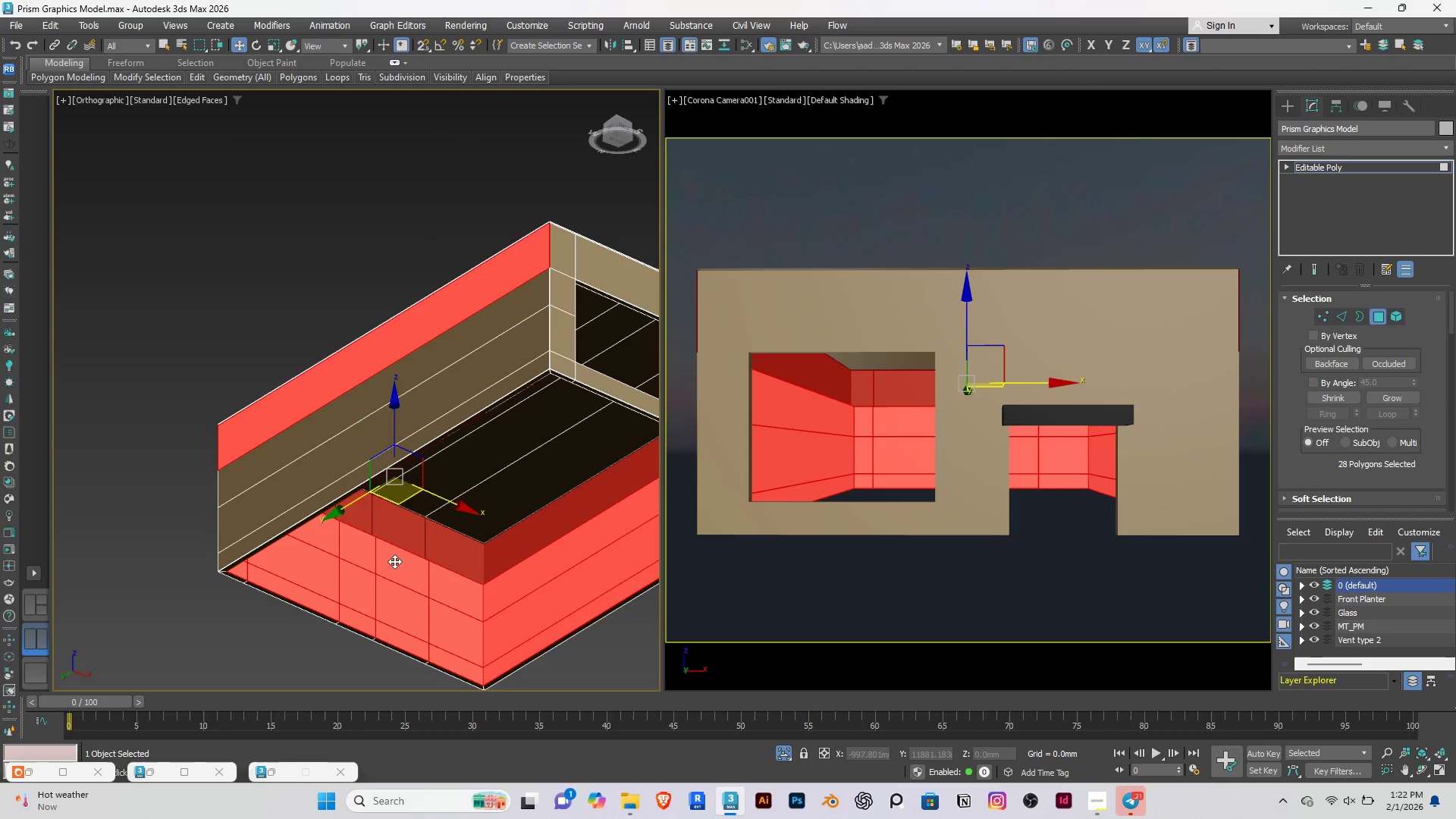 
hold_key(key=AltRight, duration=1.22)
scroll: coordinate [392, 559], scroll_direction: down, amount: 2.0
 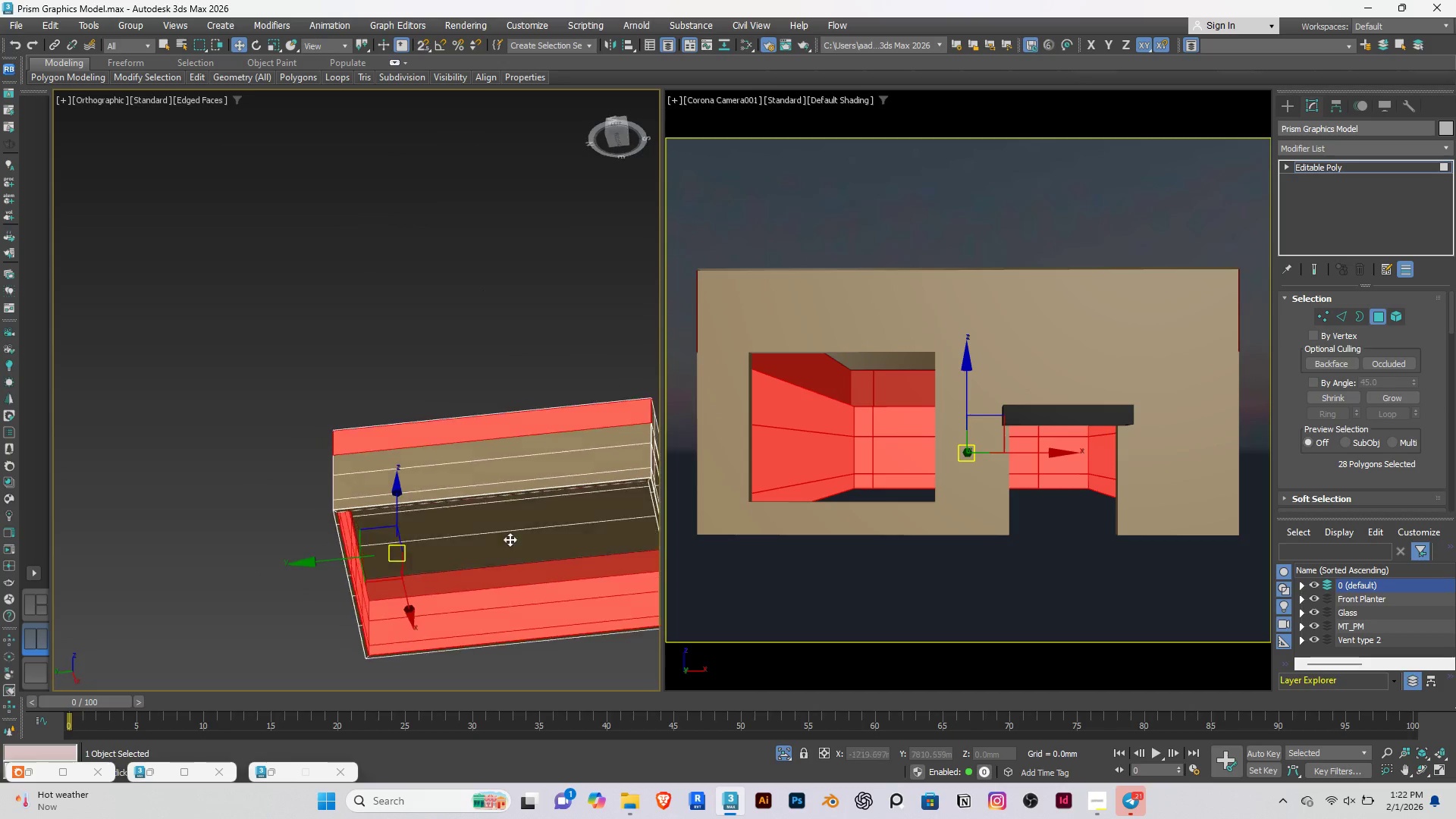 
hold_key(key=AltRight, duration=0.42)
 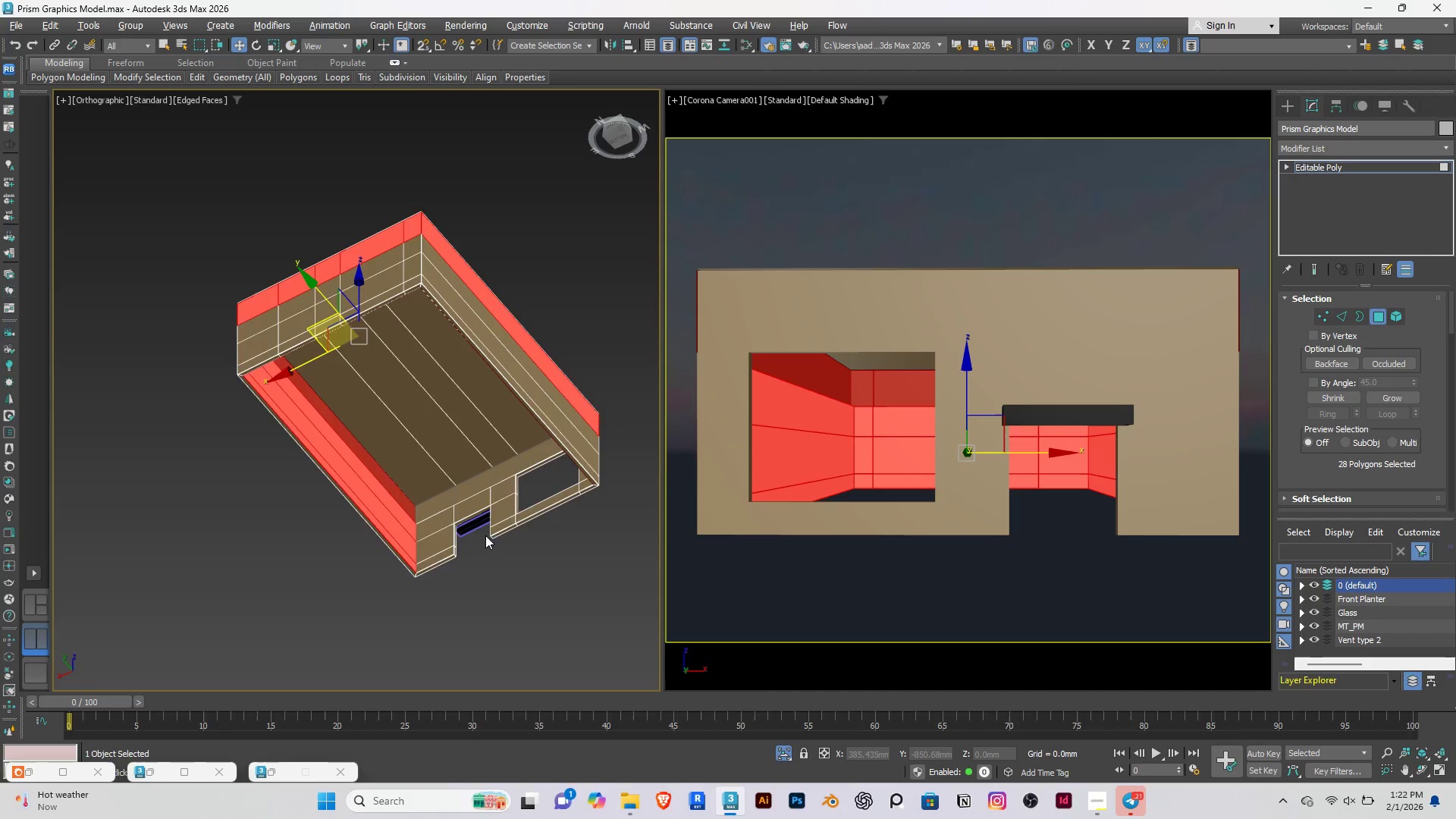 
scroll: coordinate [474, 378], scroll_direction: down, amount: 1.0
 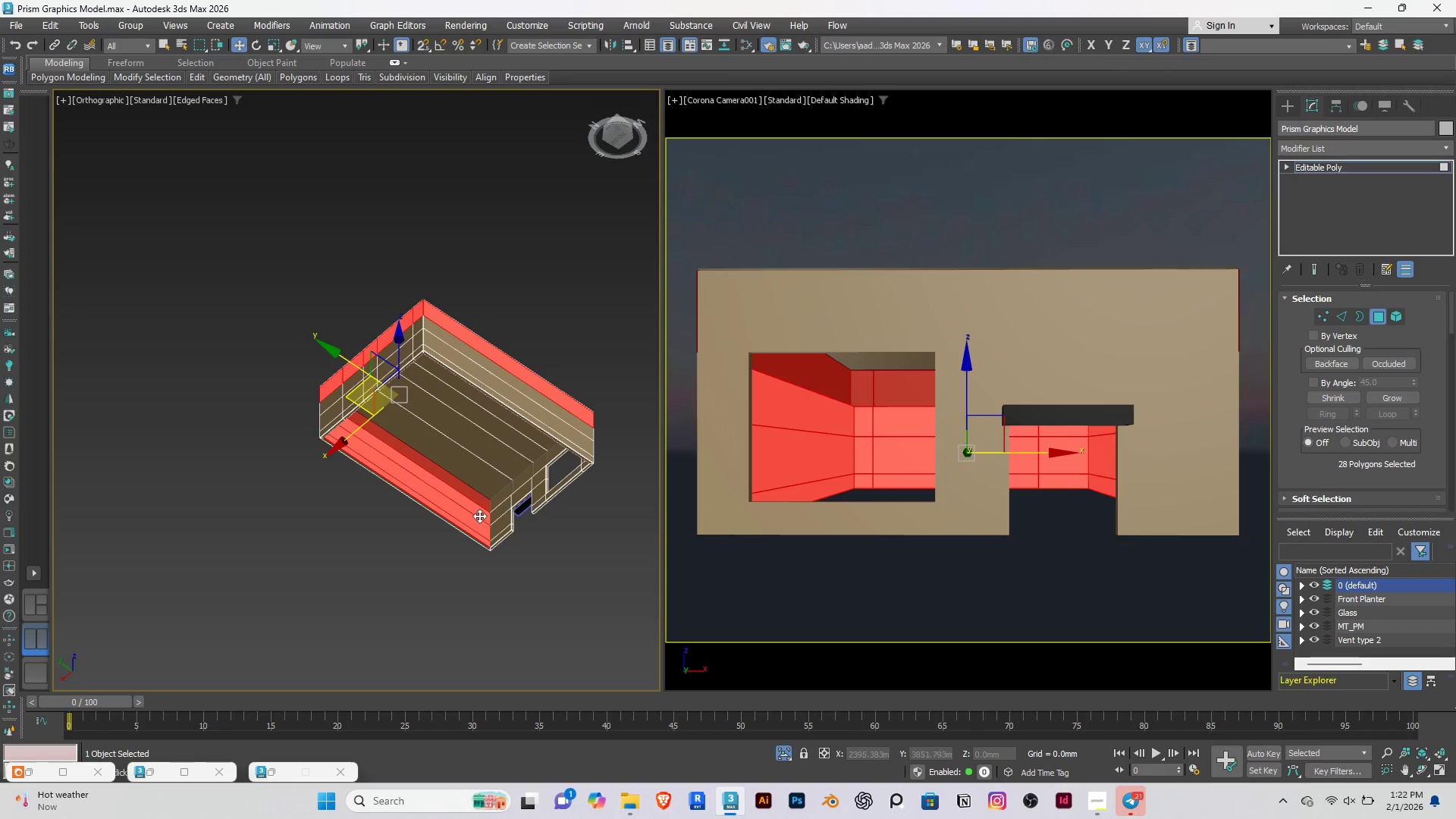 
hold_key(key=ControlRight, duration=1.52)
 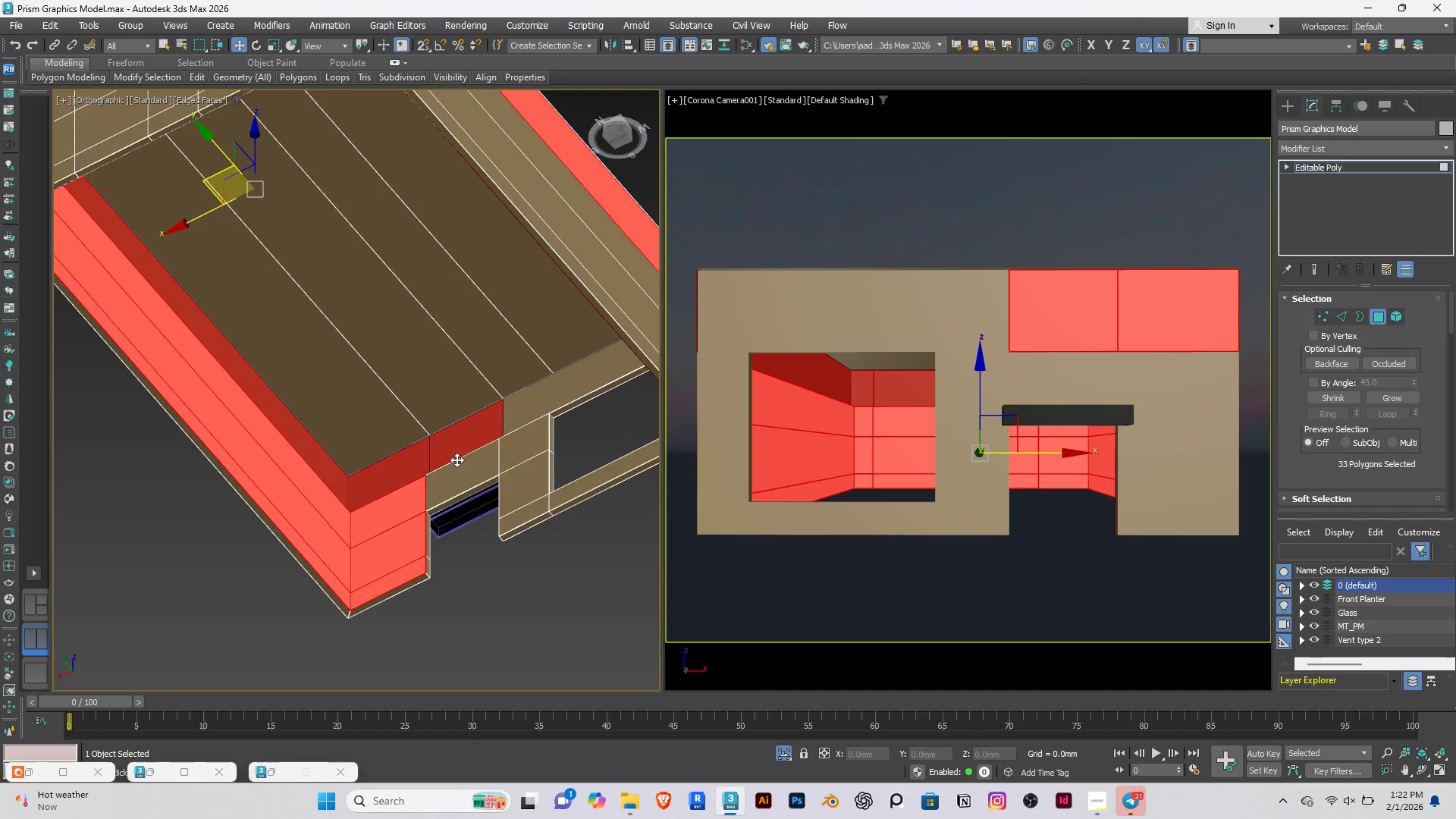 
scroll: coordinate [481, 535], scroll_direction: up, amount: 3.0
 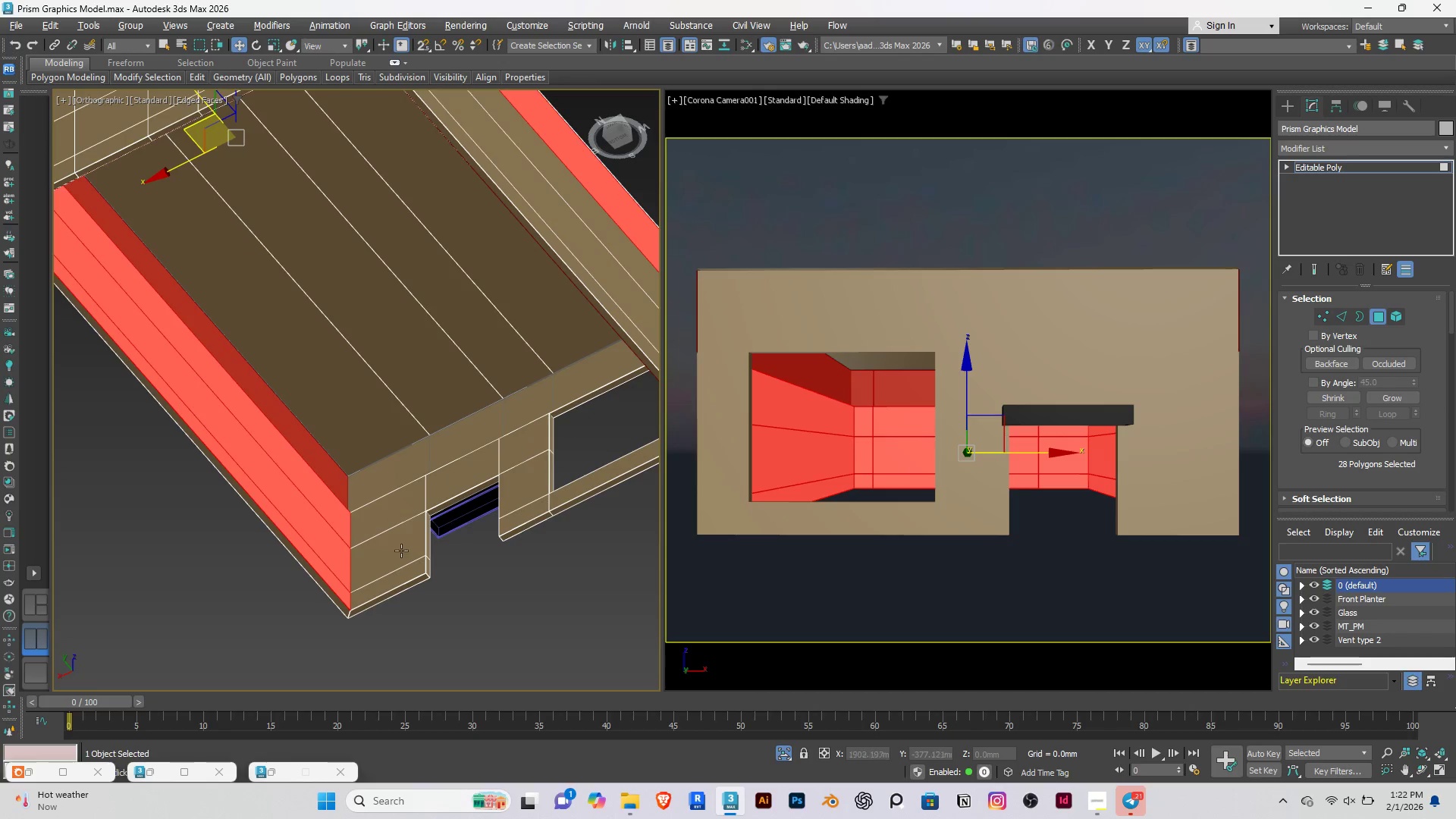 
left_click([387, 587])
 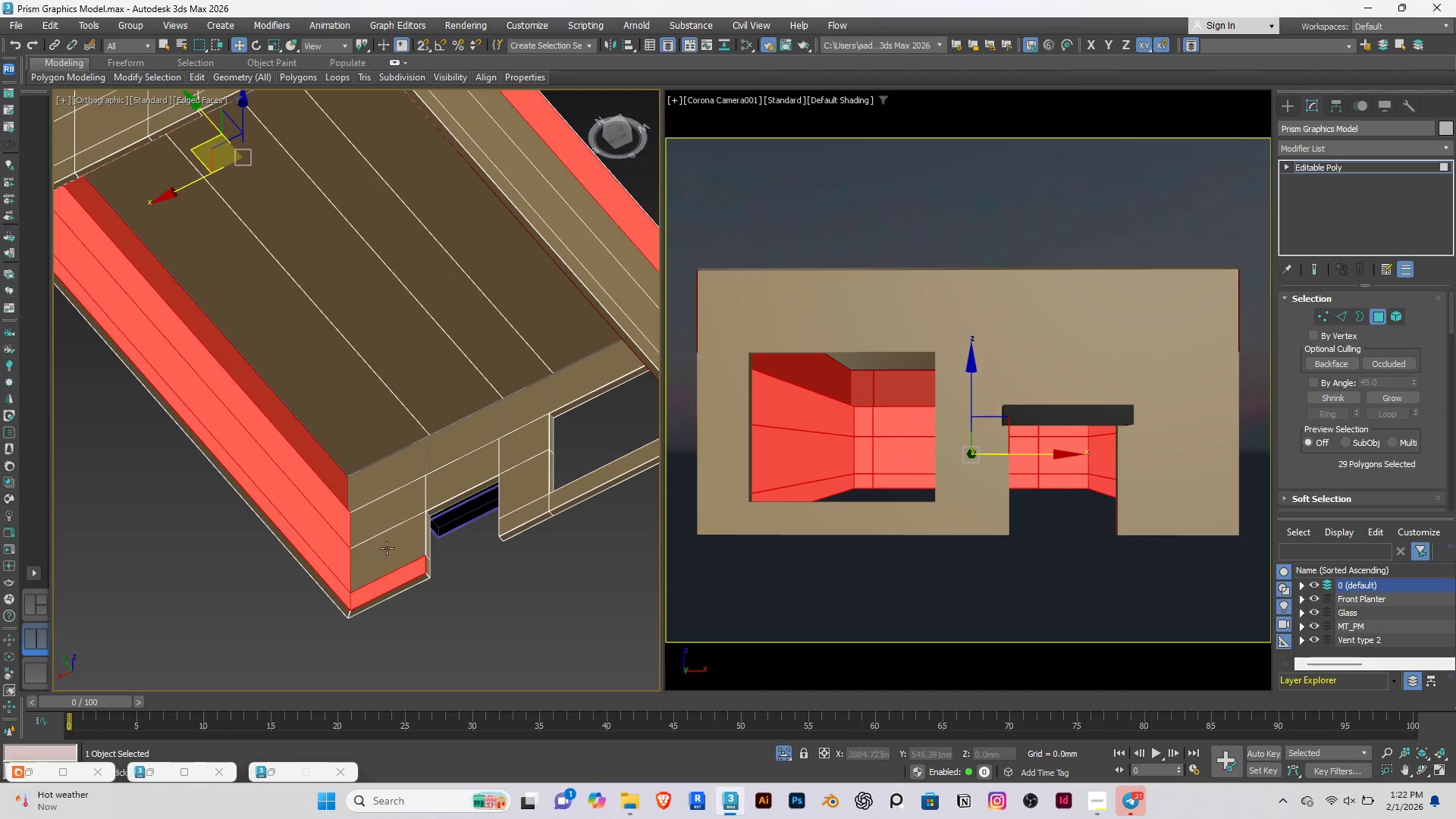 
double_click([386, 545])
 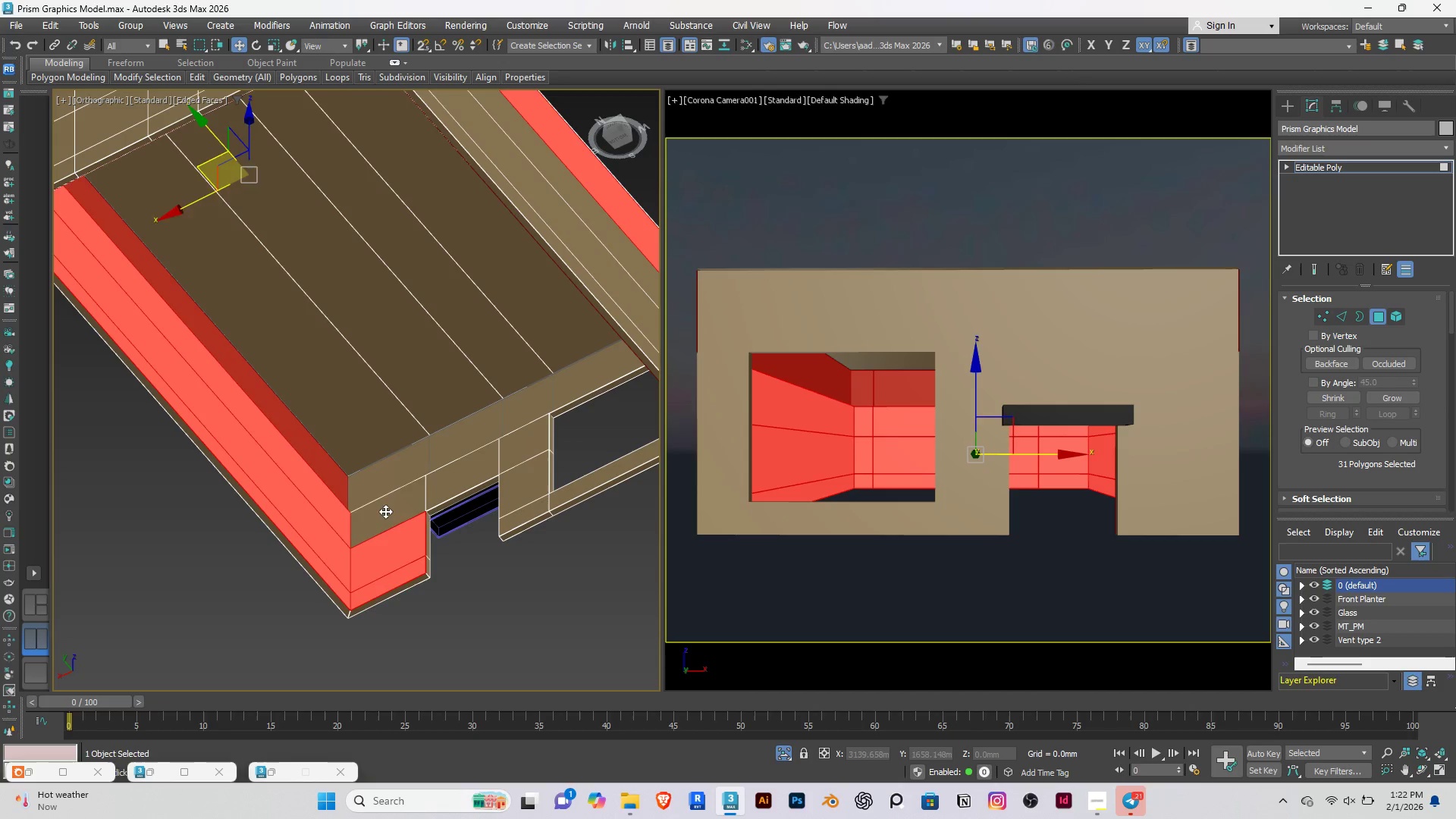 
triple_click([386, 469])
 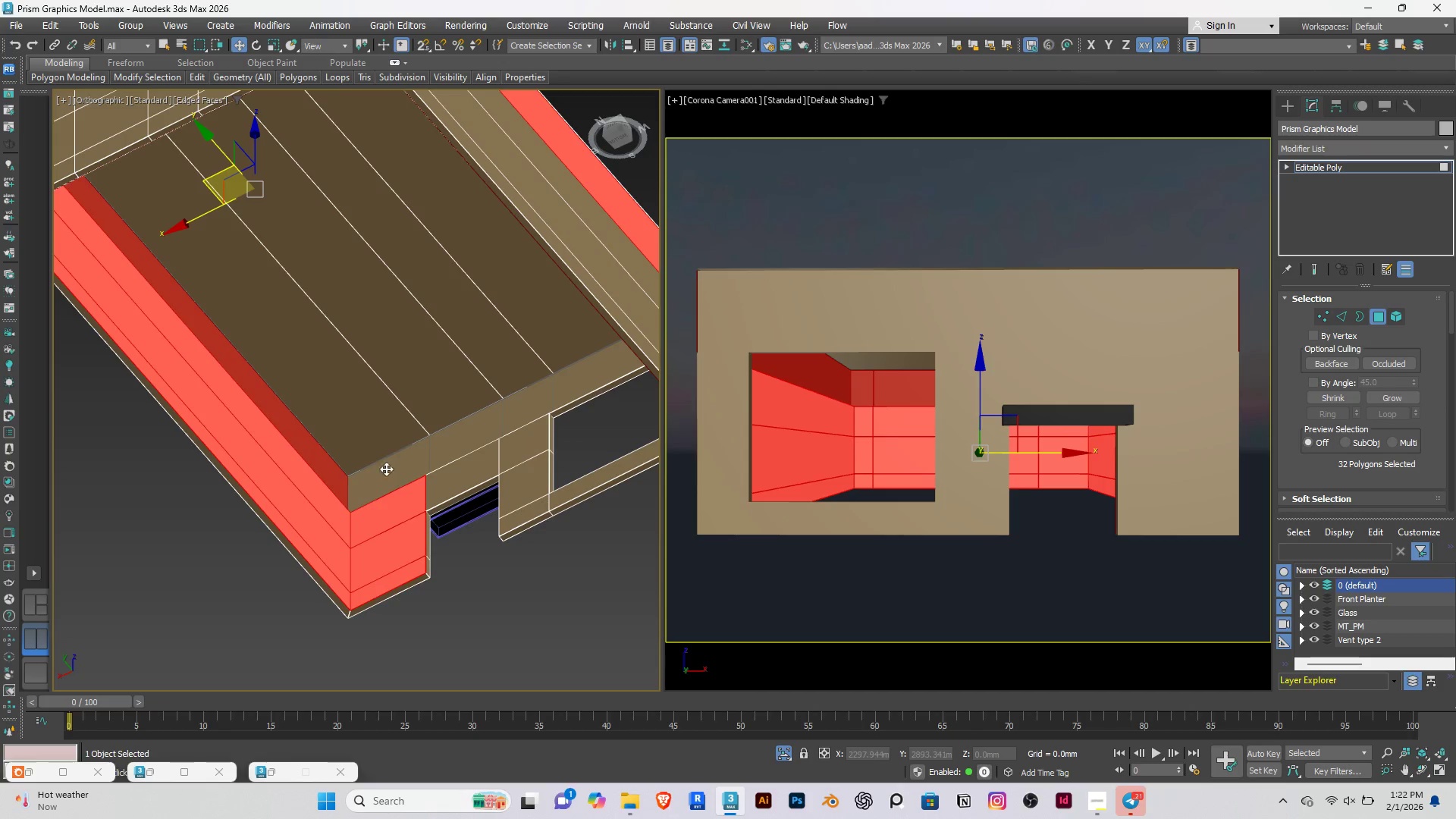 
hold_key(key=ControlRight, duration=1.53)
triple_click([458, 447])
 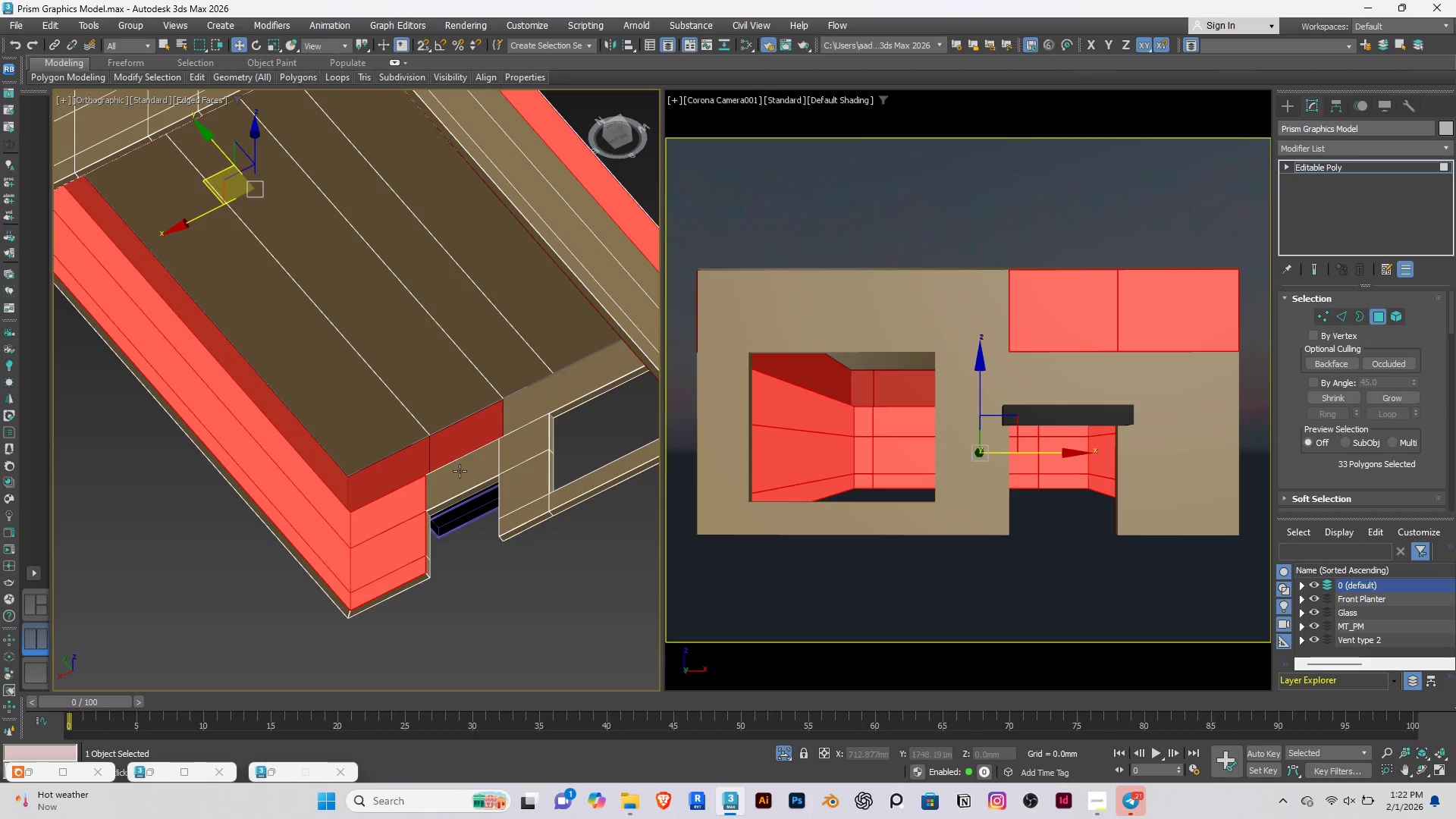 
triple_click([460, 471])
 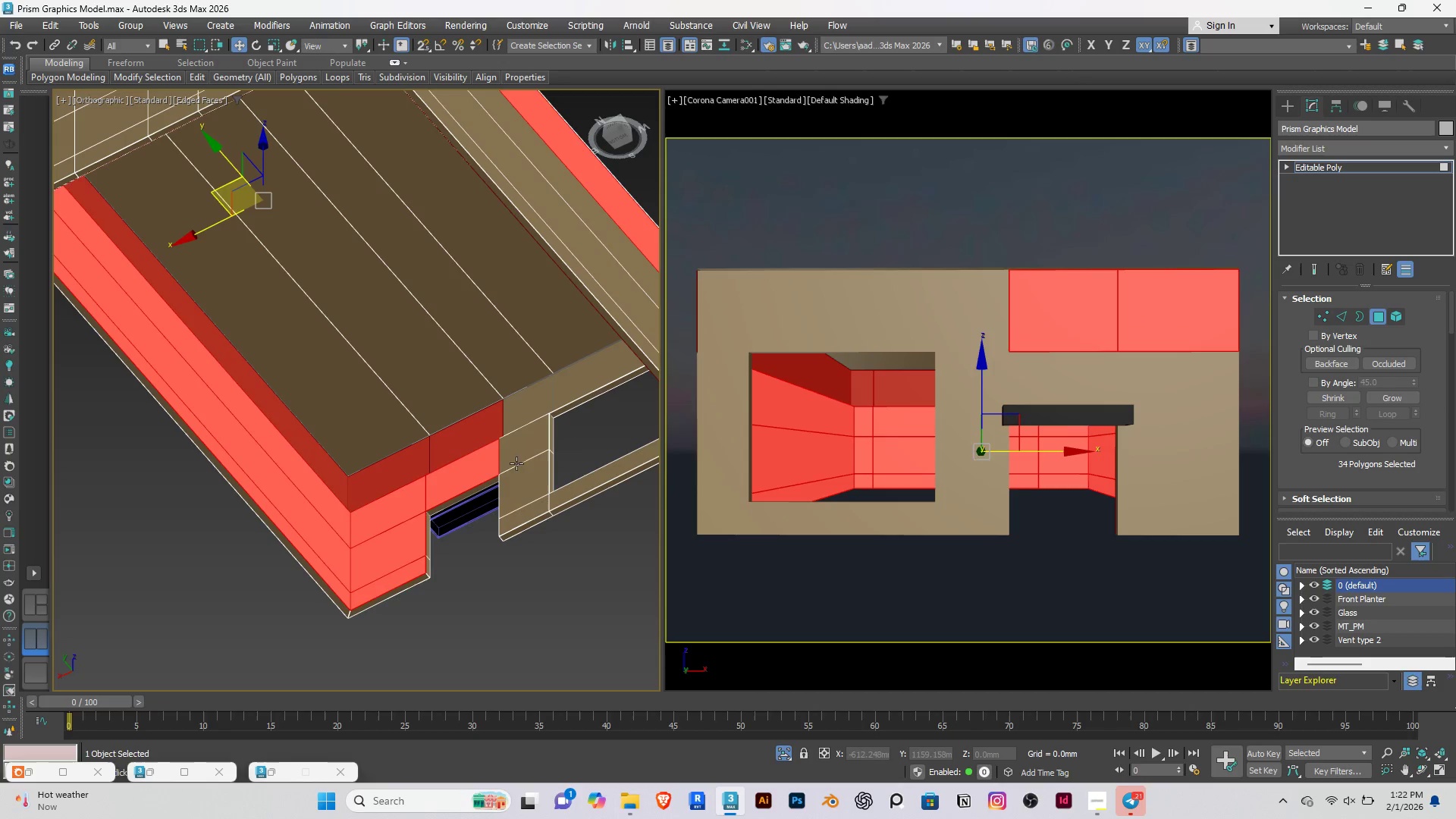 
triple_click([522, 459])
 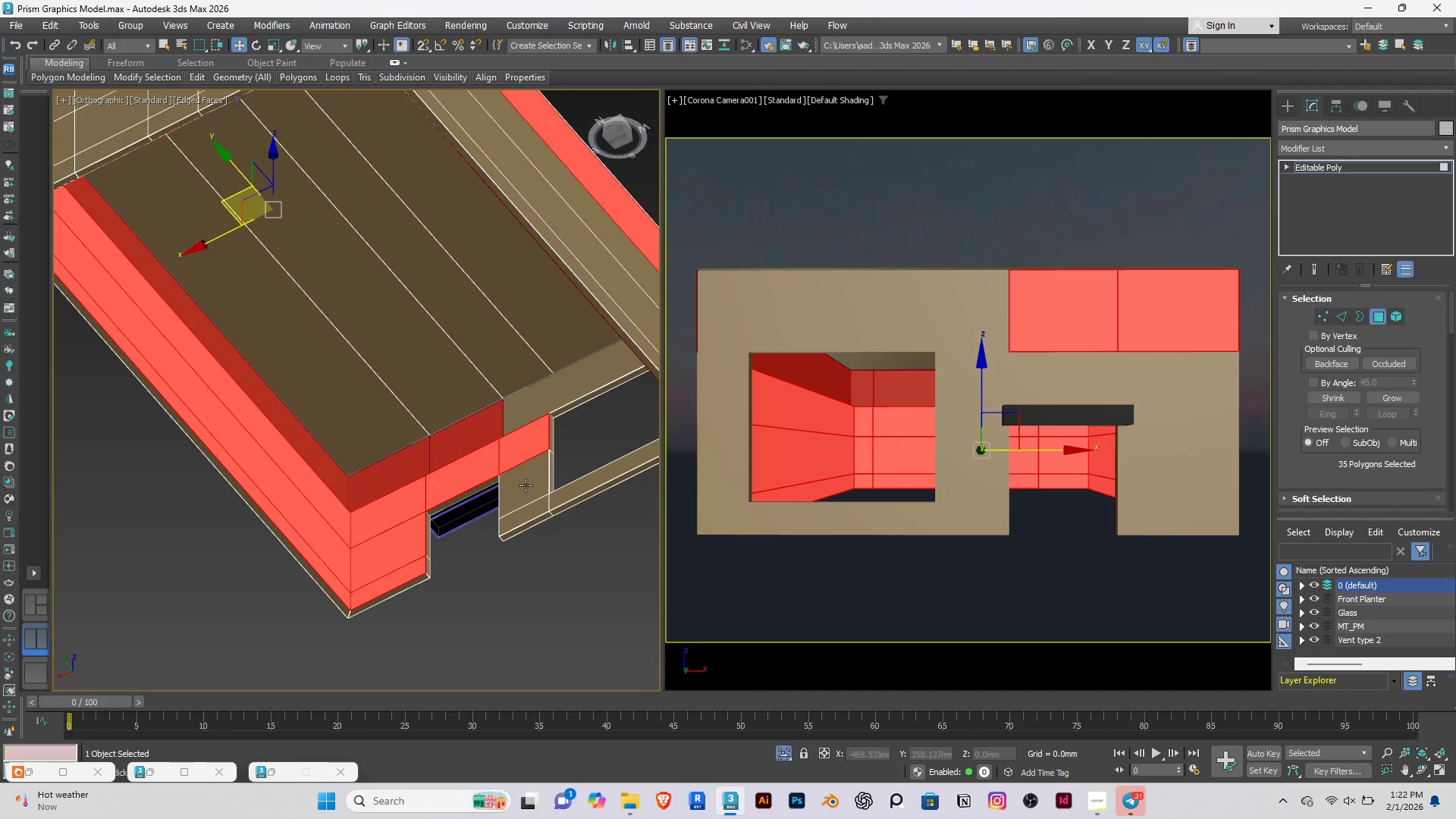 
triple_click([526, 485])
 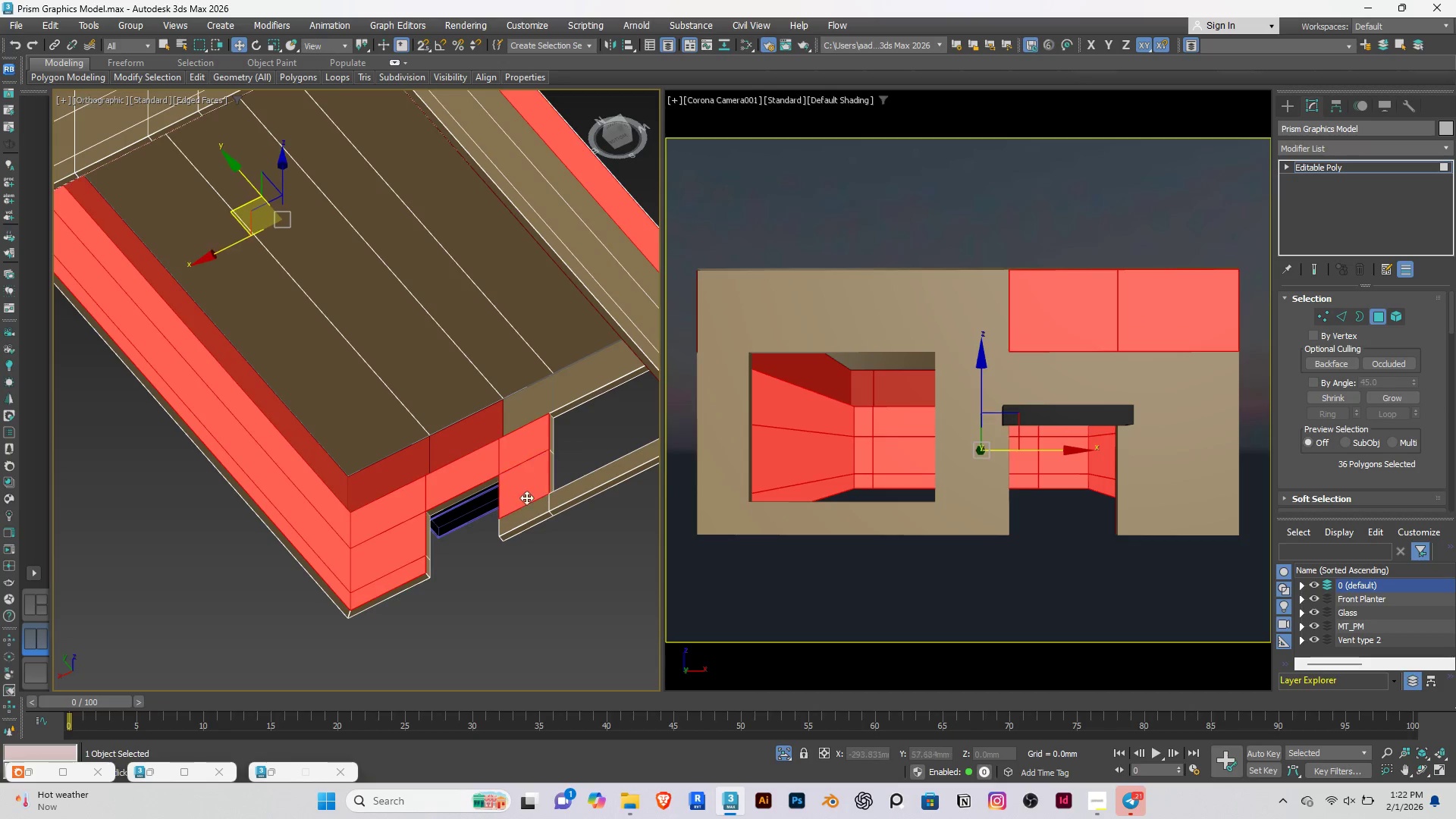 
hold_key(key=ControlRight, duration=1.47)
triple_click([510, 400])
 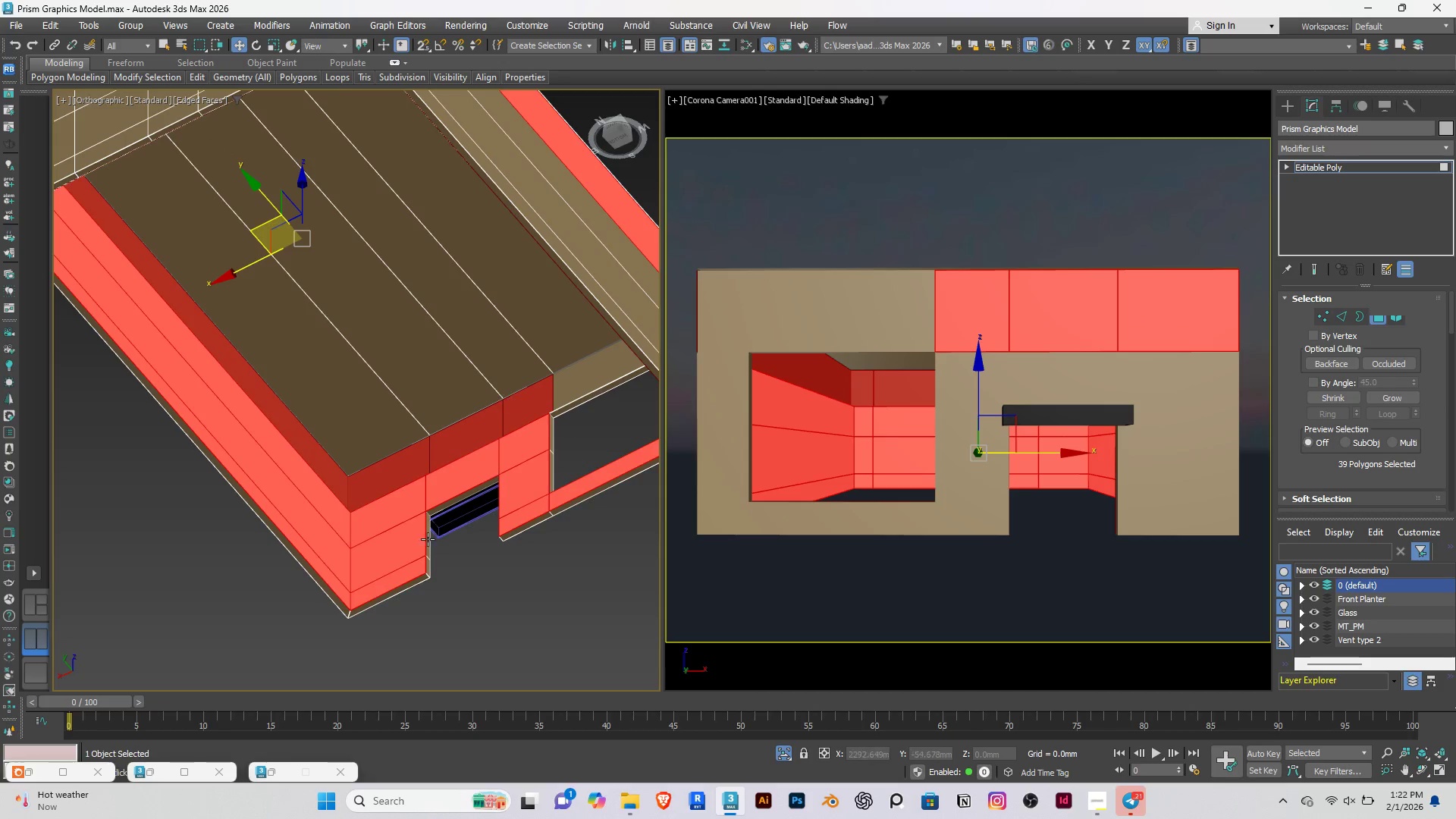 
hold_key(key=AltRight, duration=0.73)
 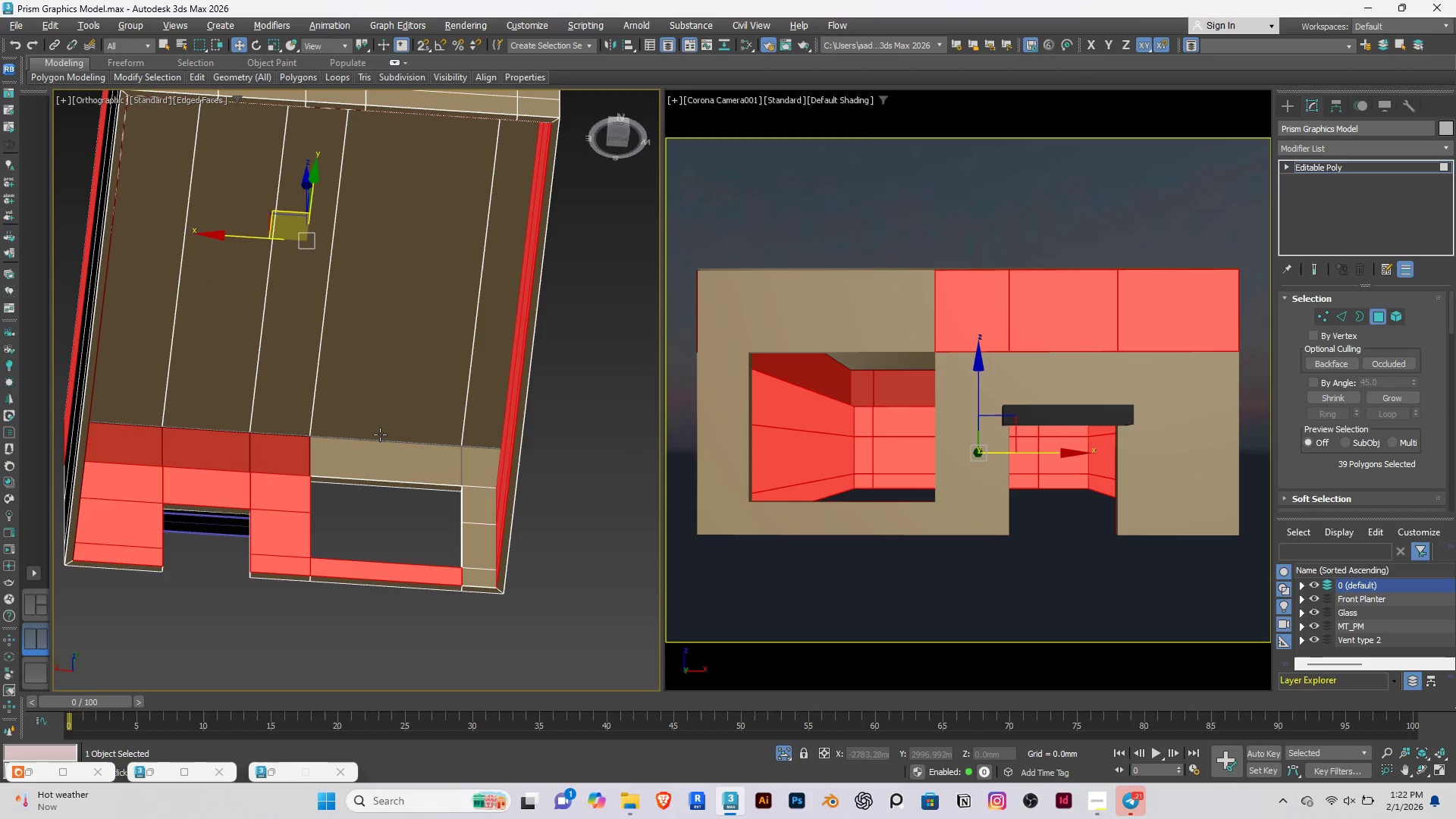 
hold_key(key=ControlRight, duration=1.52)
left_click([388, 449])
 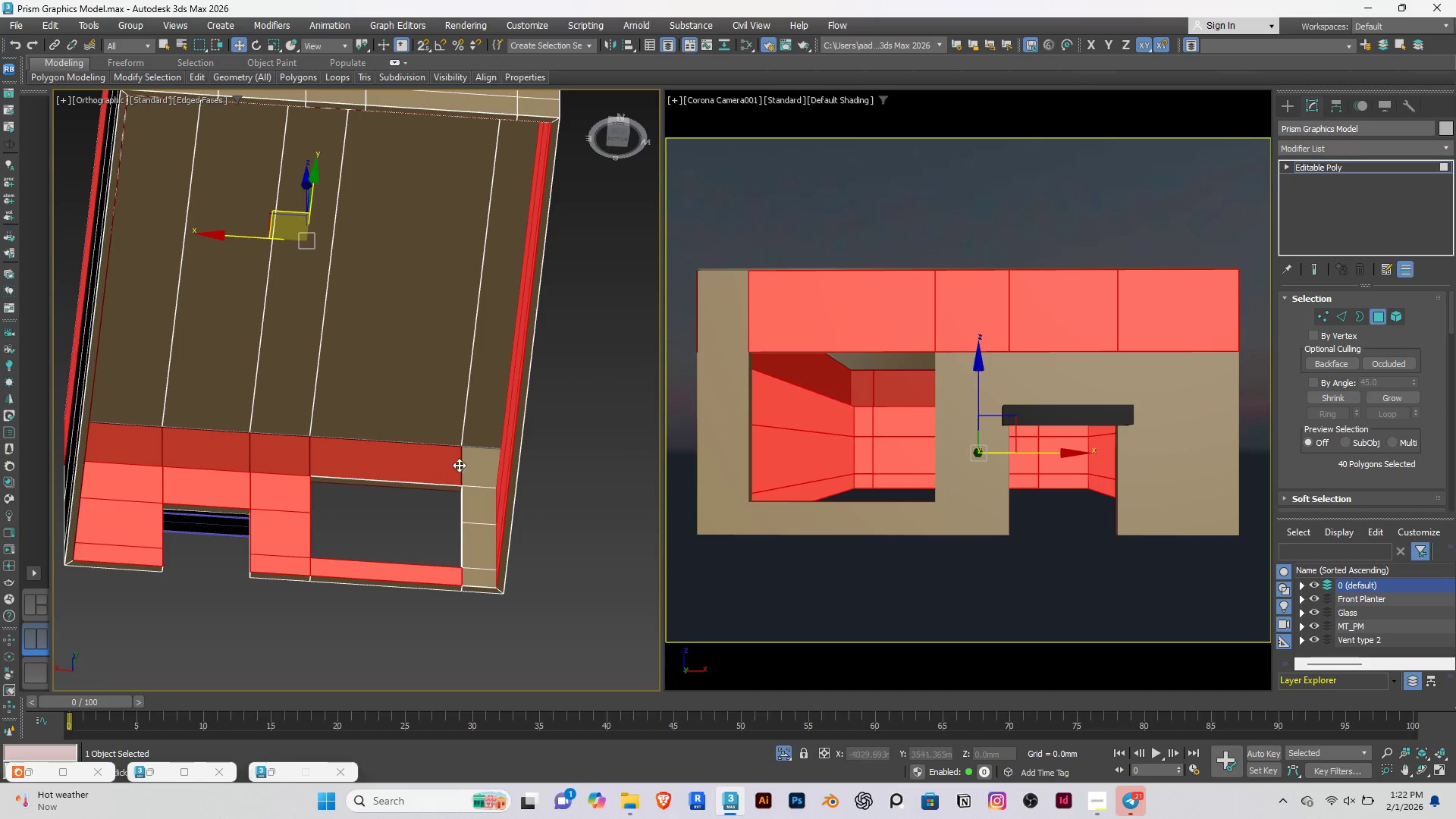 
double_click([465, 465])
 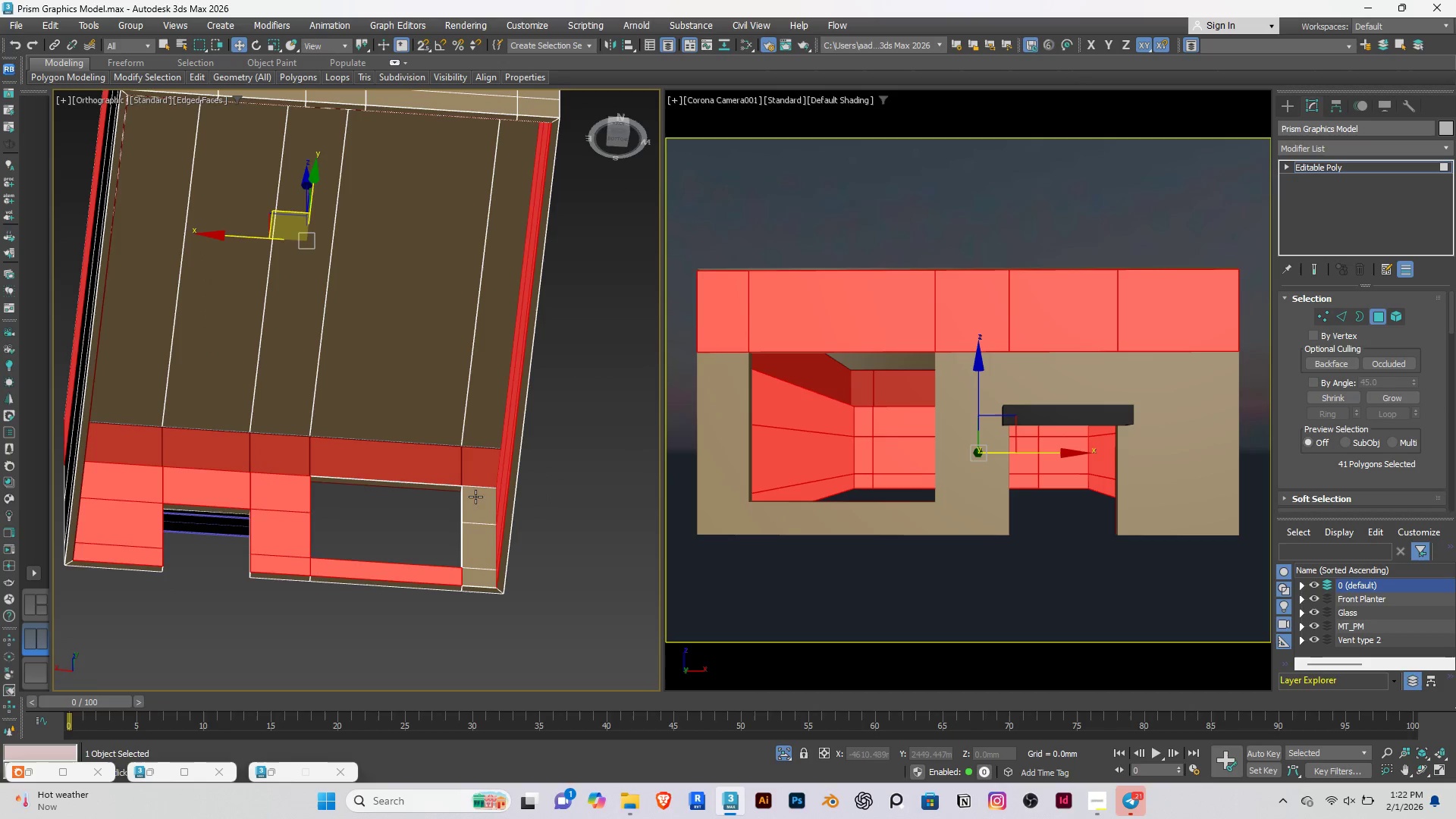 
triple_click([475, 497])
 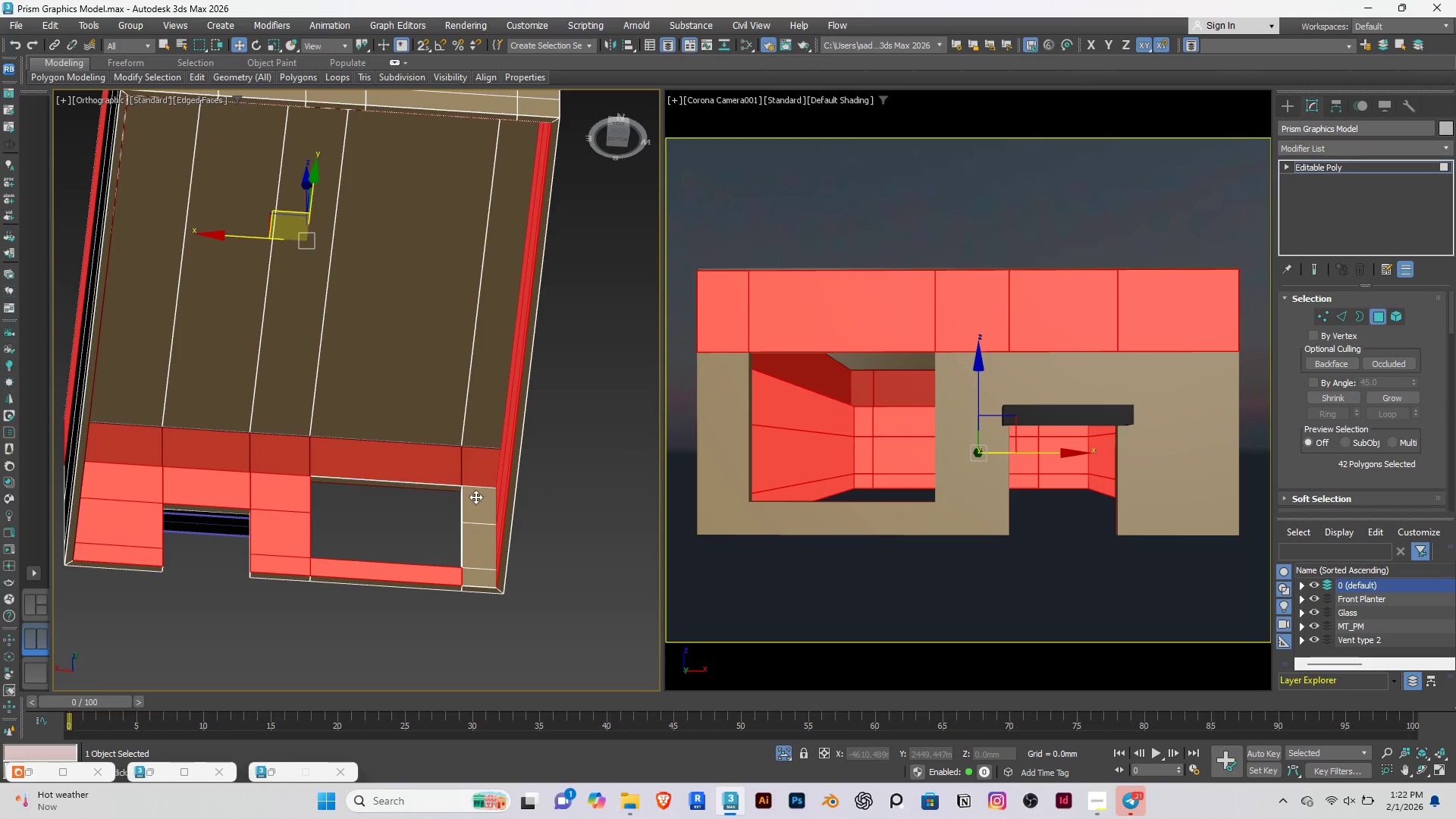 
hold_key(key=ControlRight, duration=1.2)
triple_click([476, 544])
 